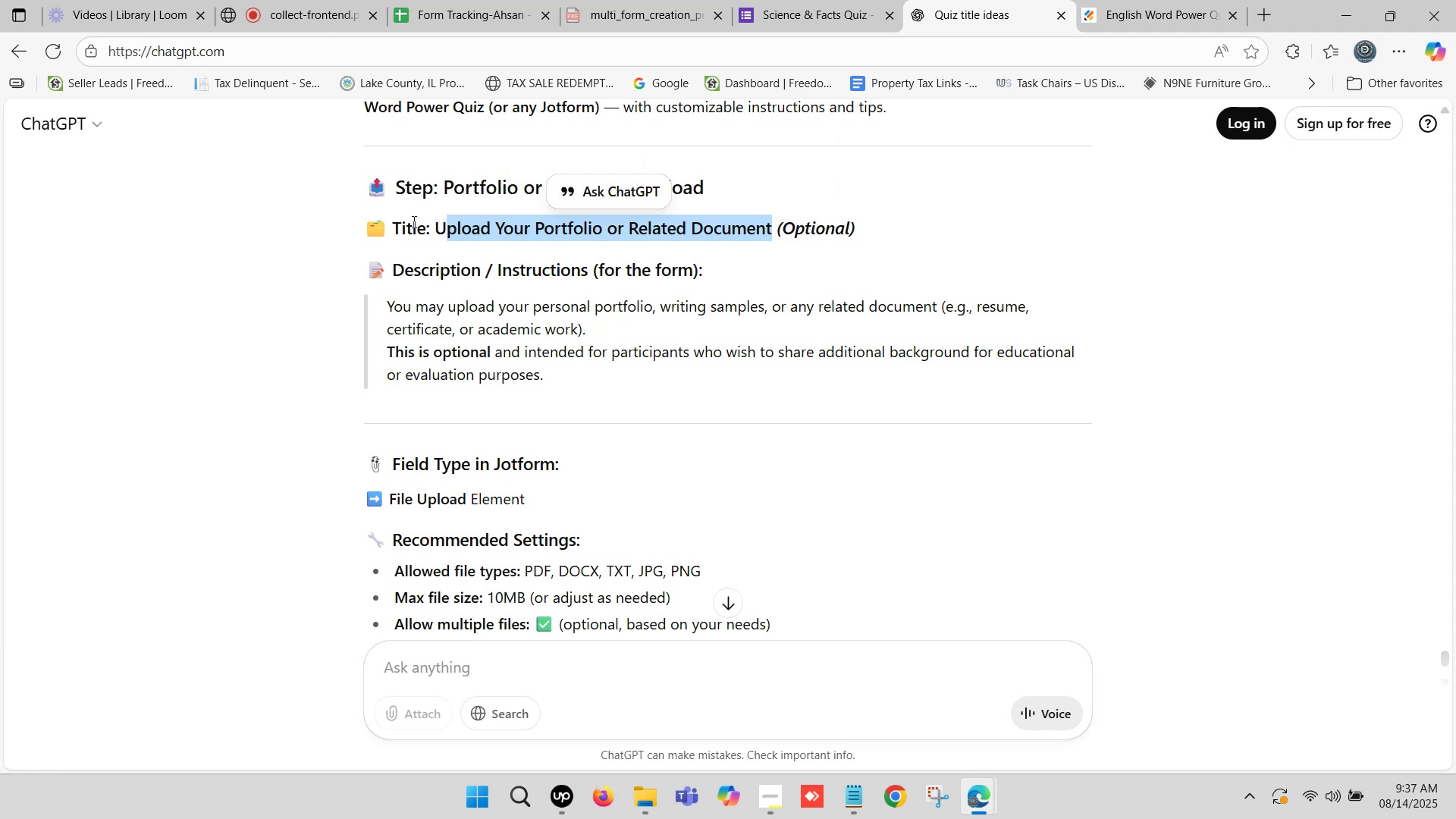 
left_click([432, 225])
 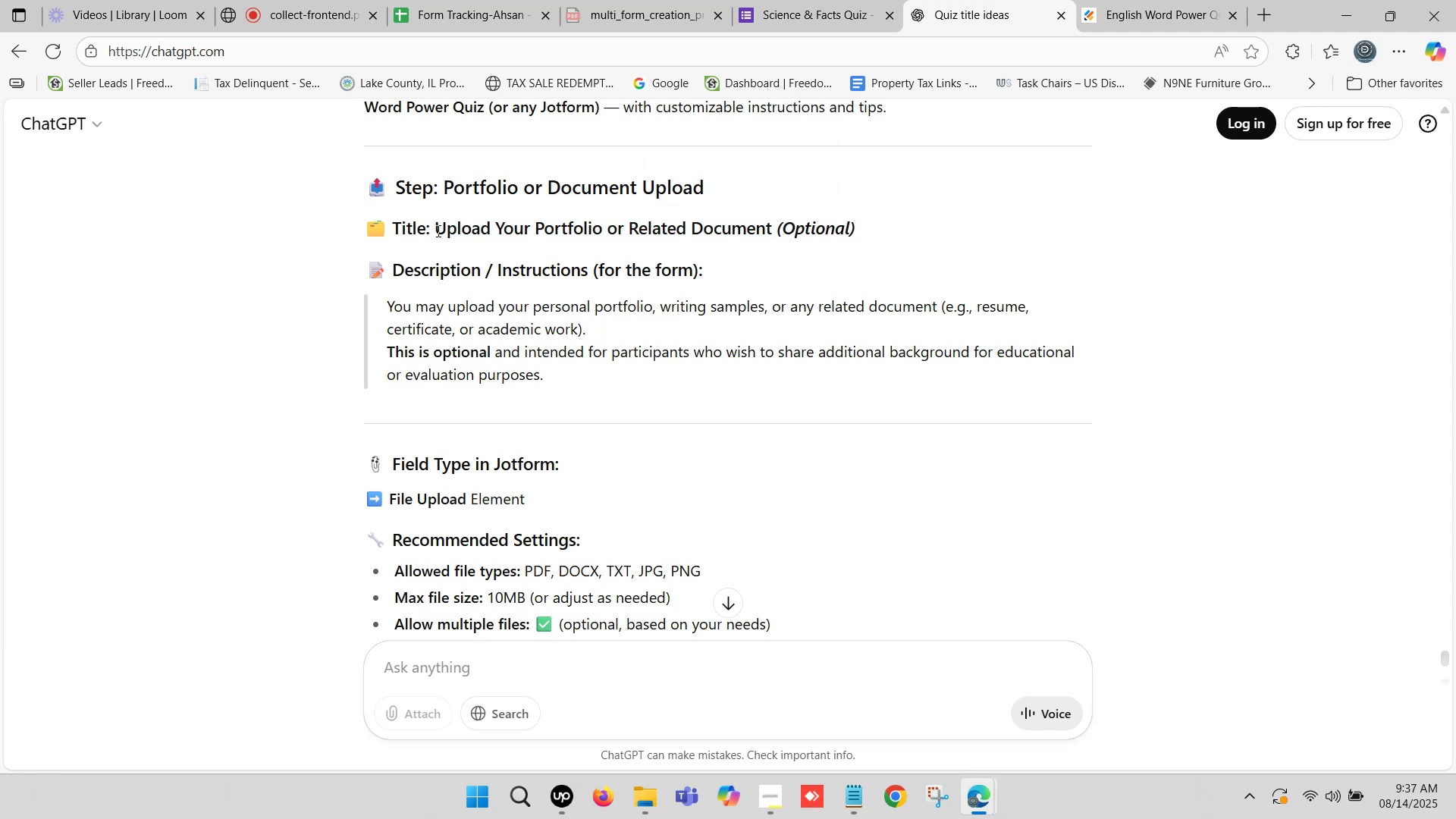 
left_click_drag(start_coordinate=[437, 231], to_coordinate=[773, 235])
 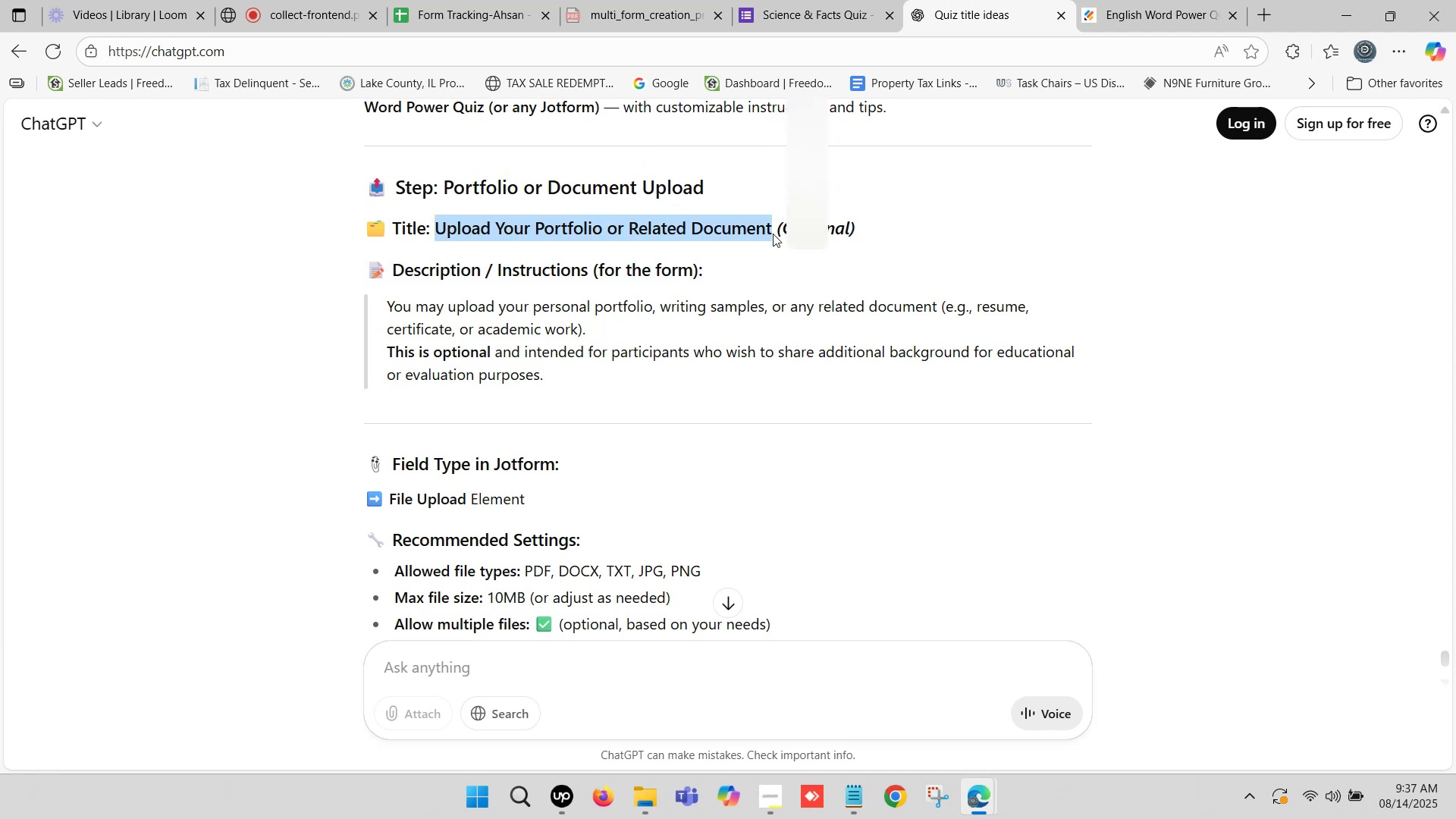 
key(Control+ControlLeft)
 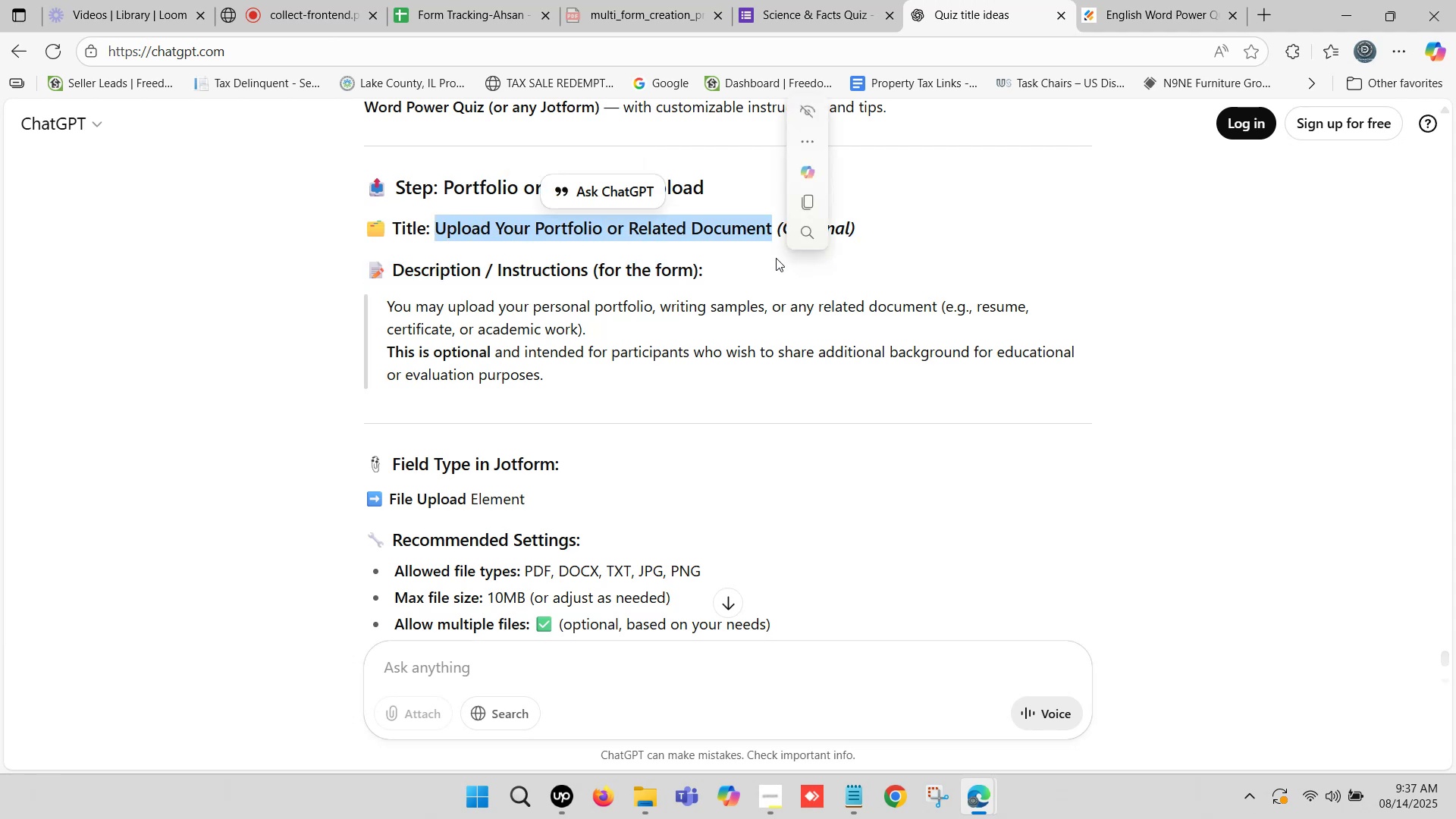 
key(Control+C)
 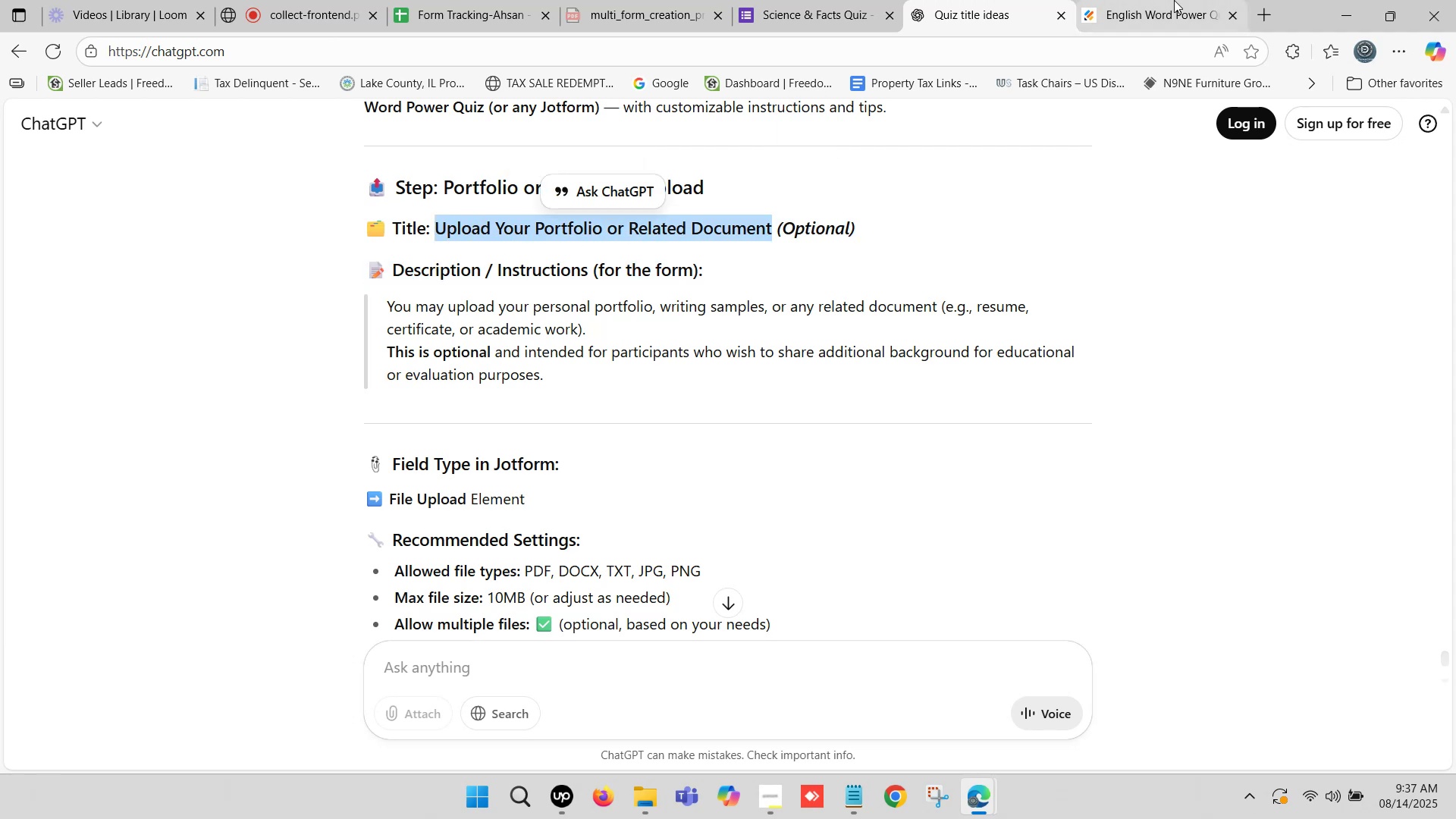 
left_click([1174, 0])
 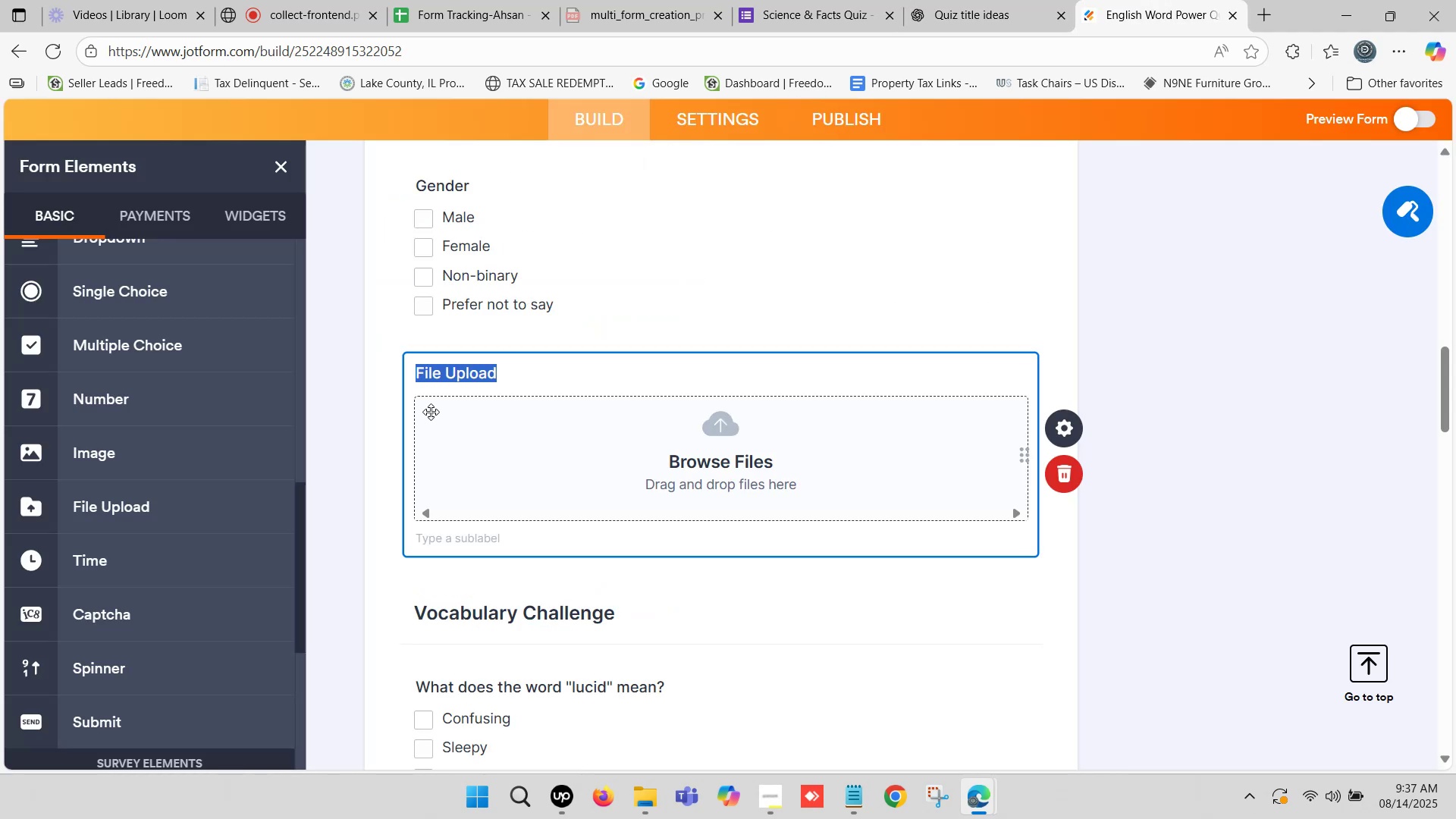 
key(Control+V)
 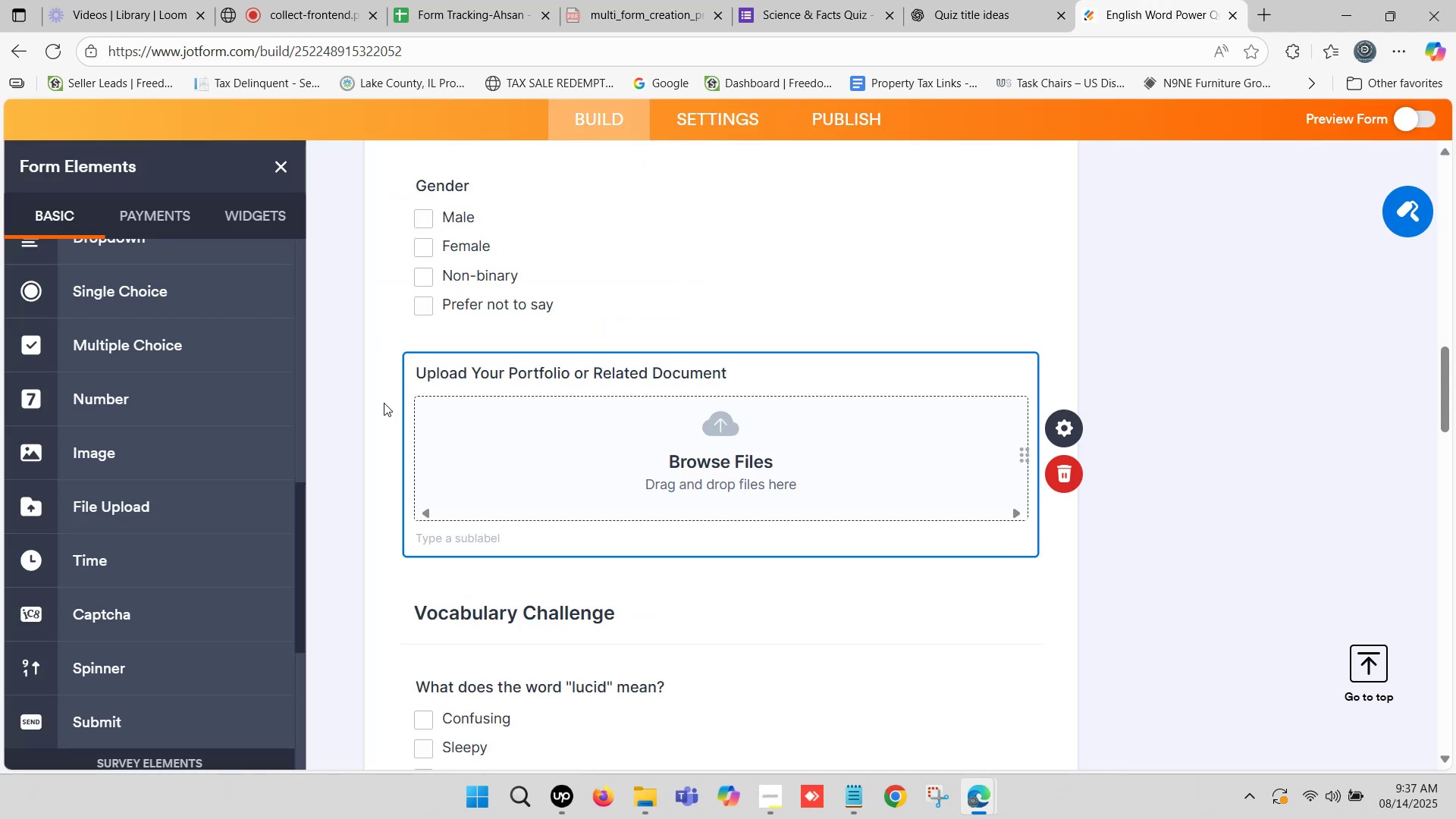 
left_click([384, 403])
 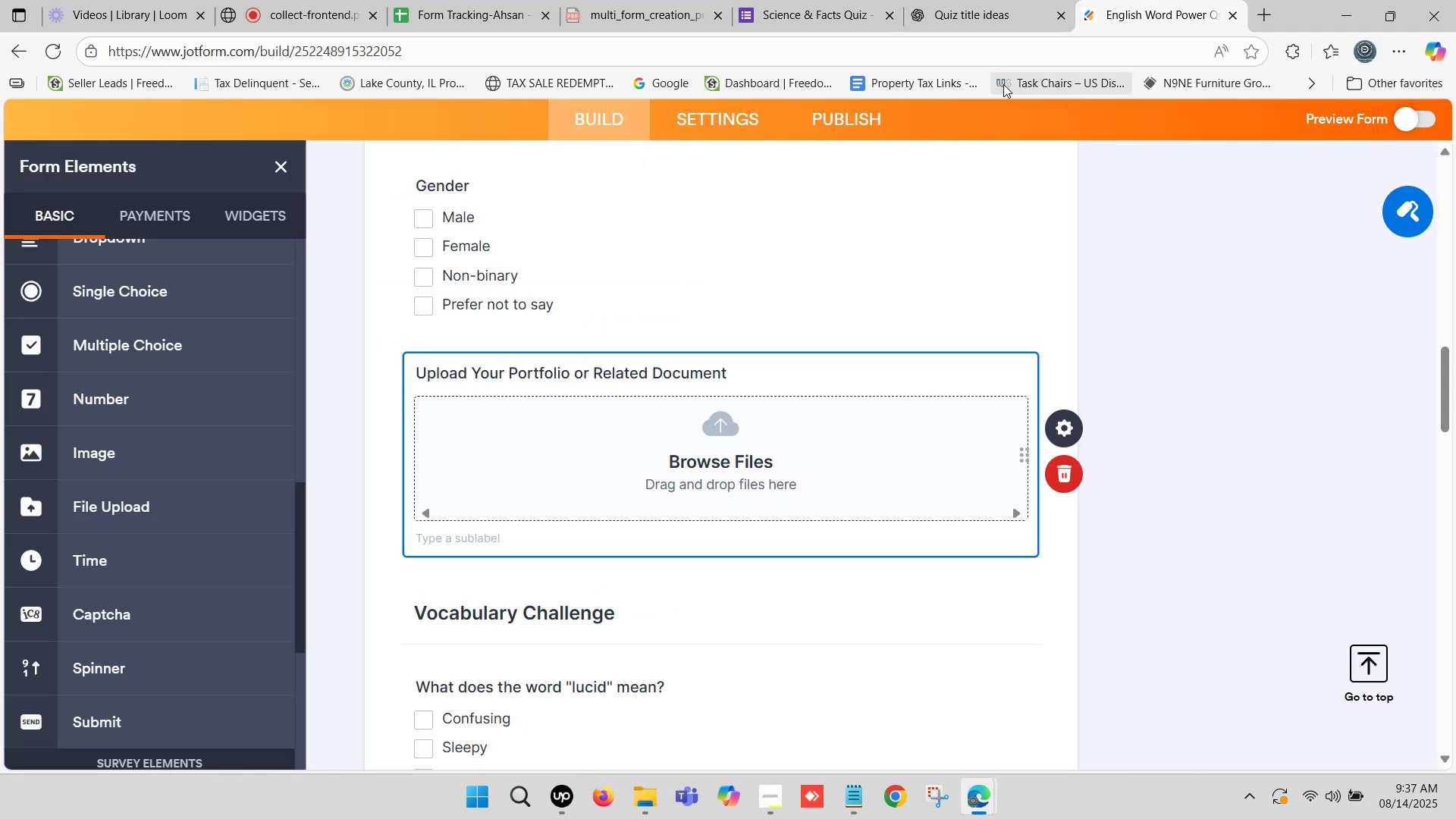 
scroll: coordinate [743, 311], scroll_direction: down, amount: 2.0
 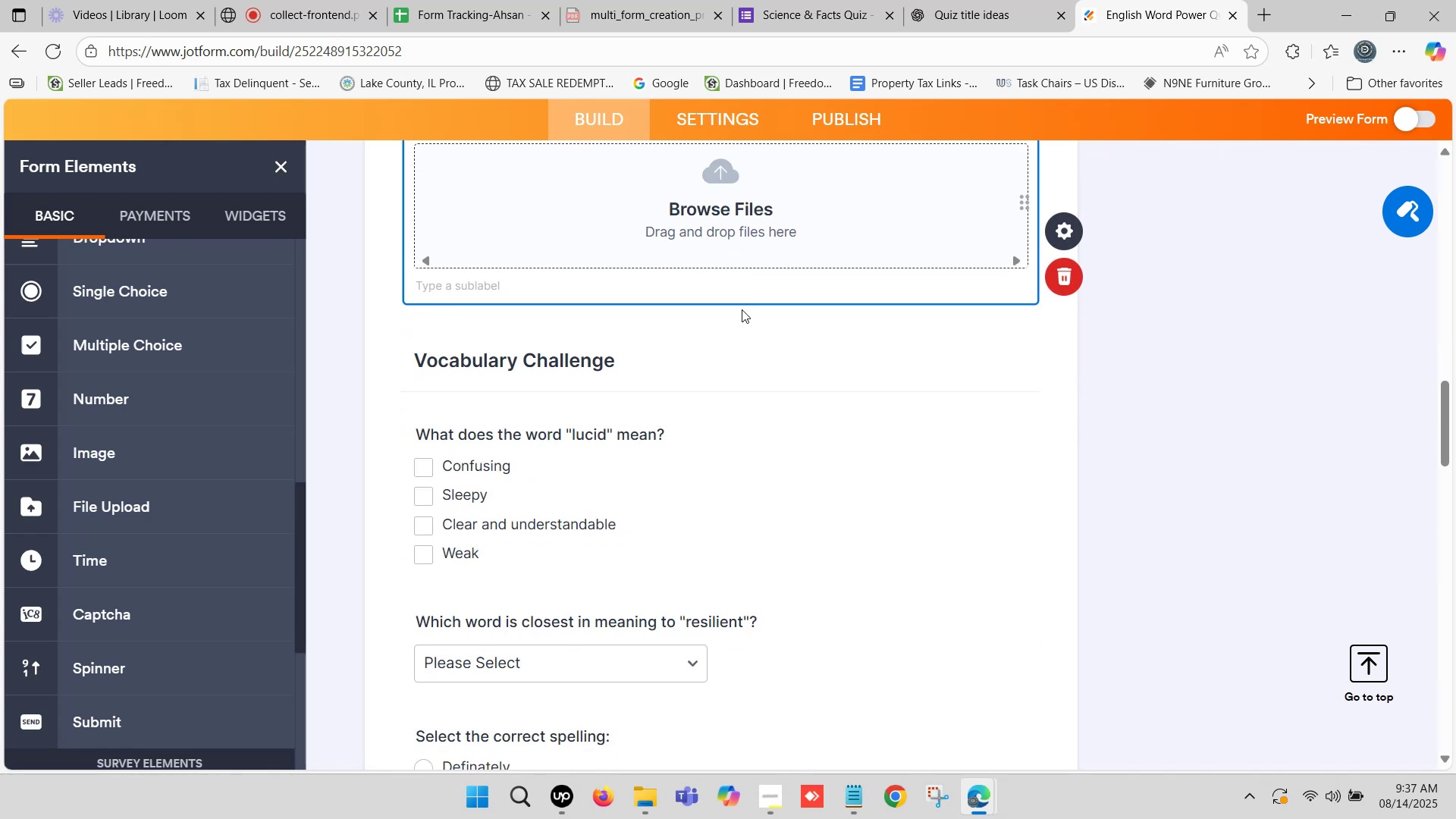 
scroll: coordinate [968, 43], scroll_direction: up, amount: 7.0
 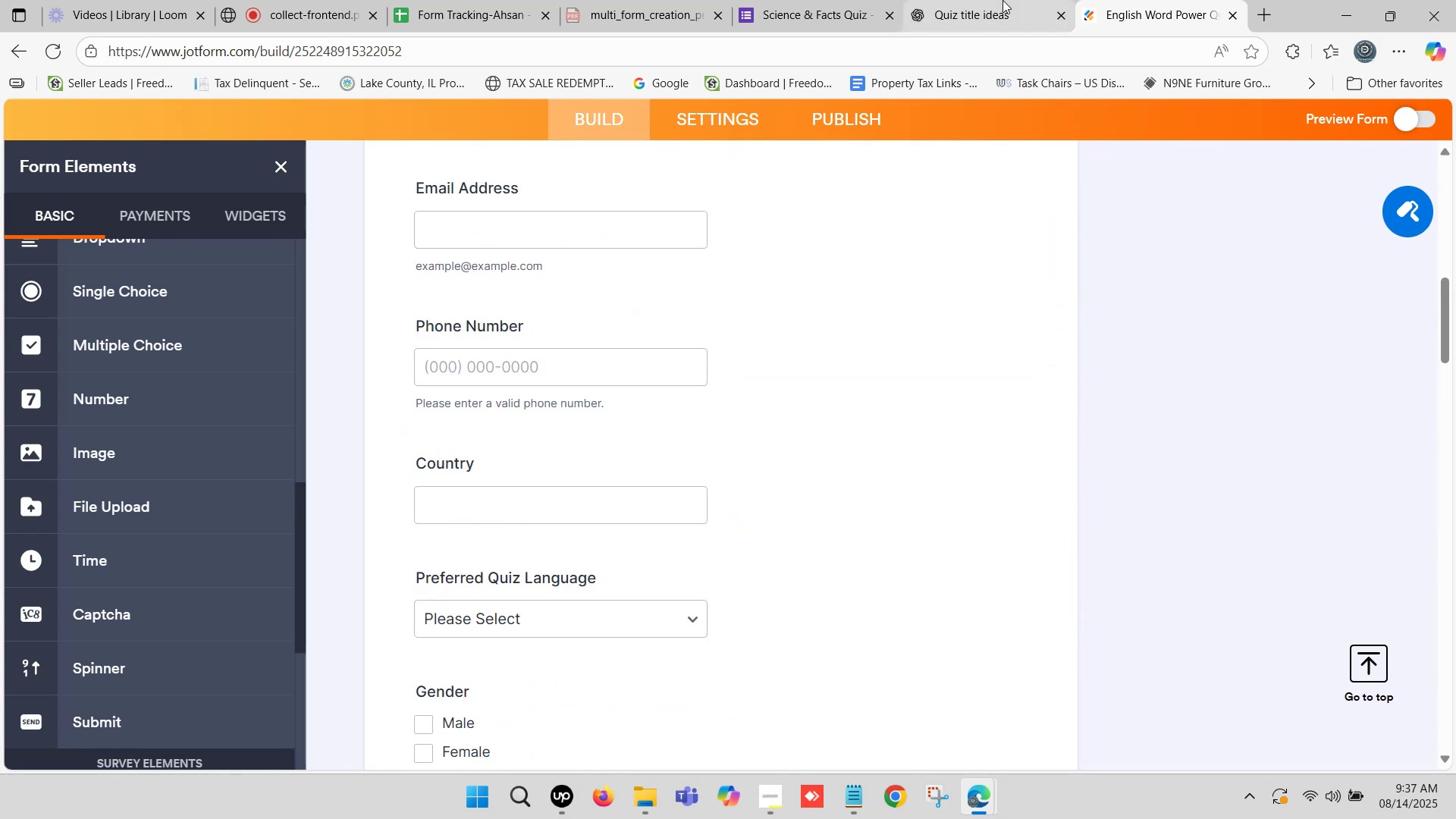 
left_click([1002, 0])
 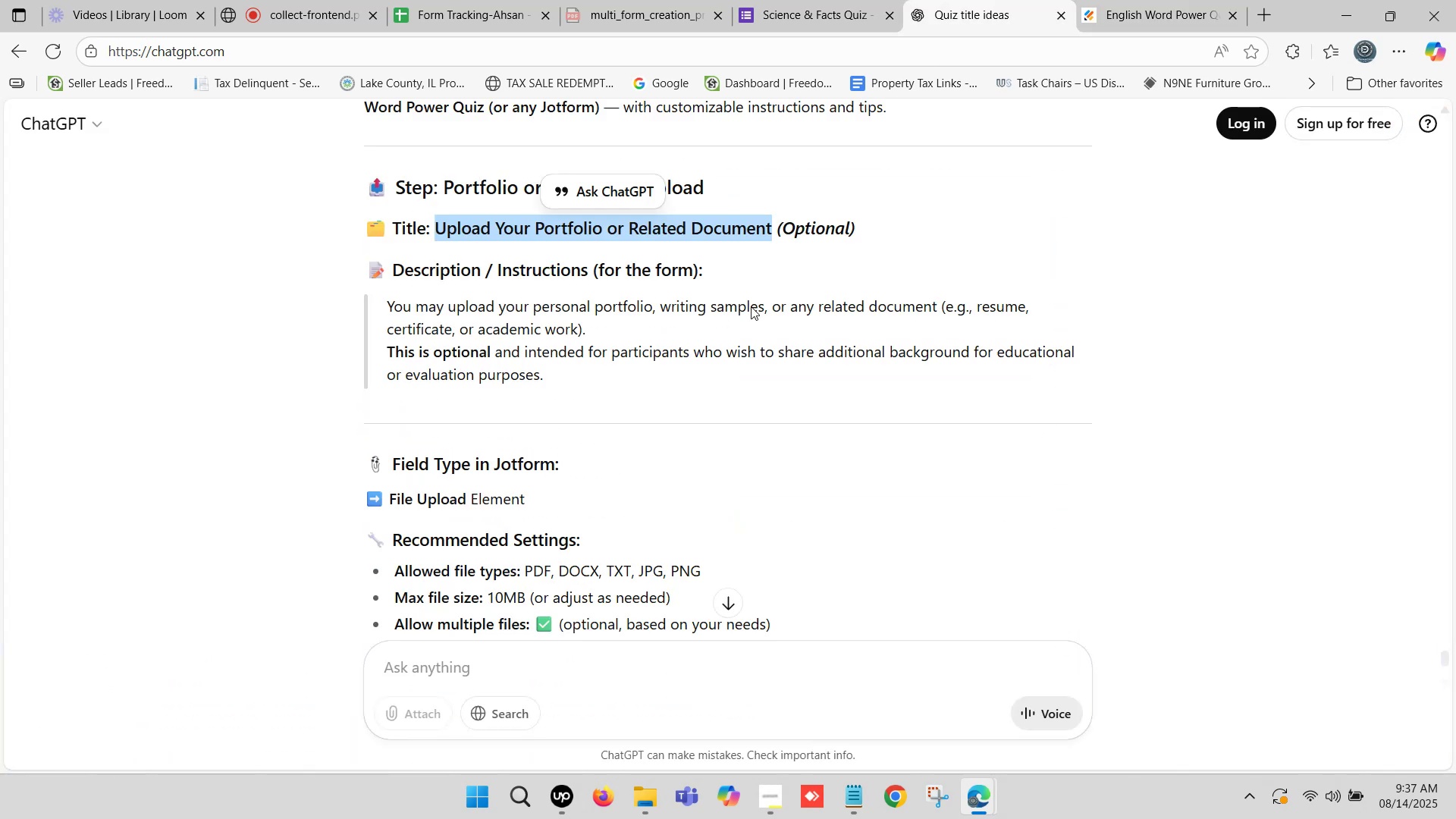 
scroll: coordinate [532, 481], scroll_direction: down, amount: 2.0
 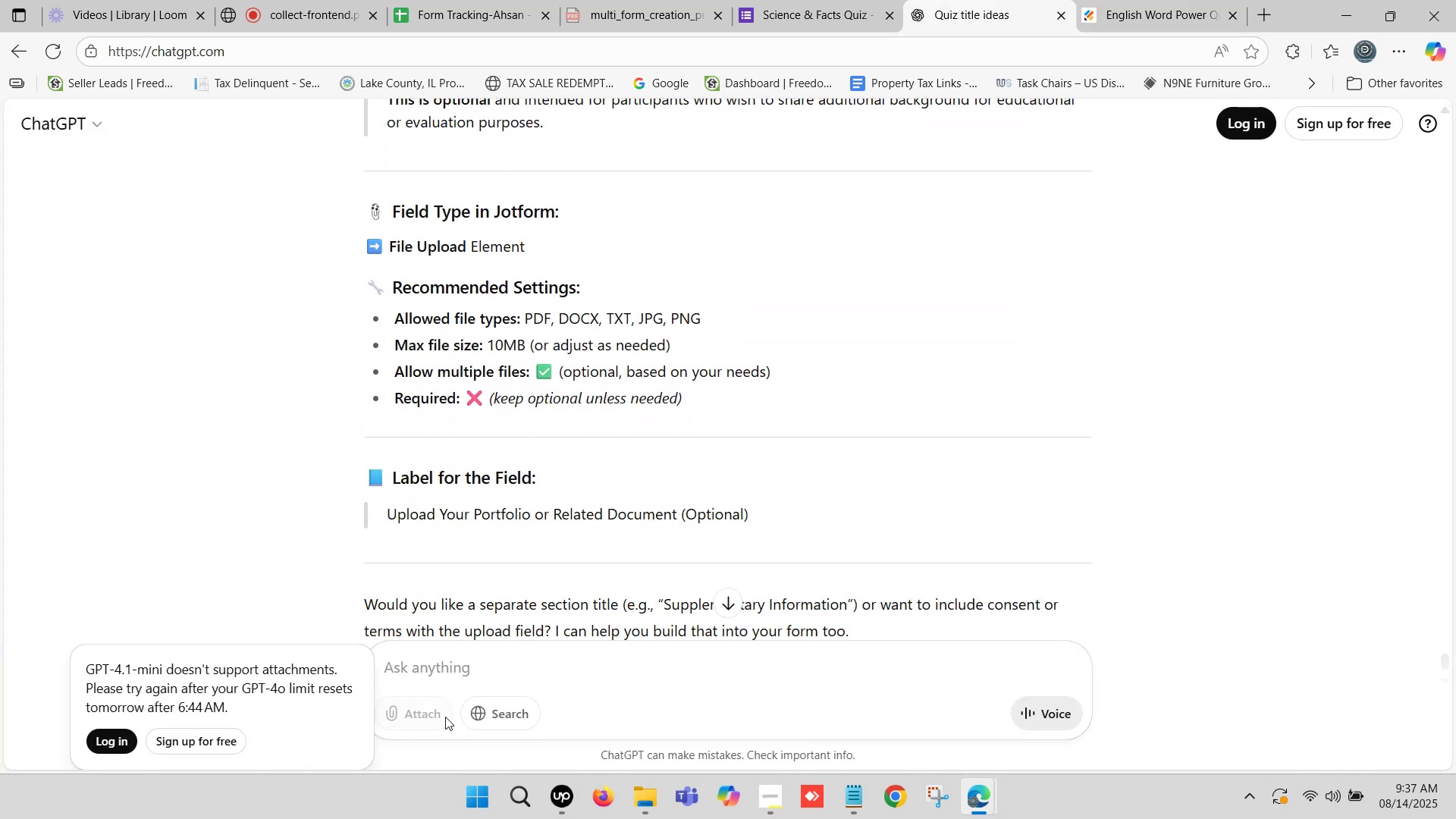 
left_click([469, 673])
 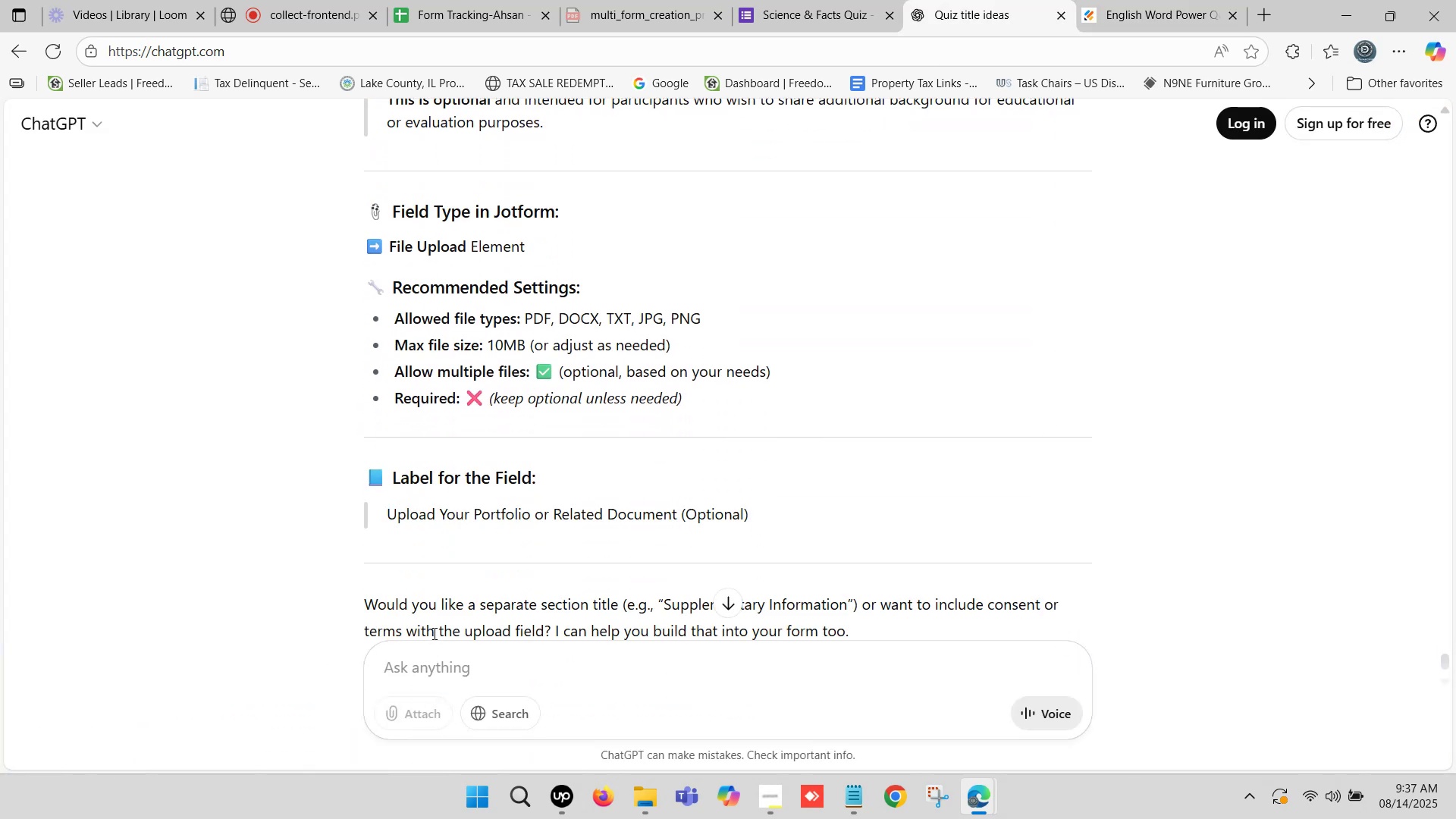 
type(liner scale question for )
 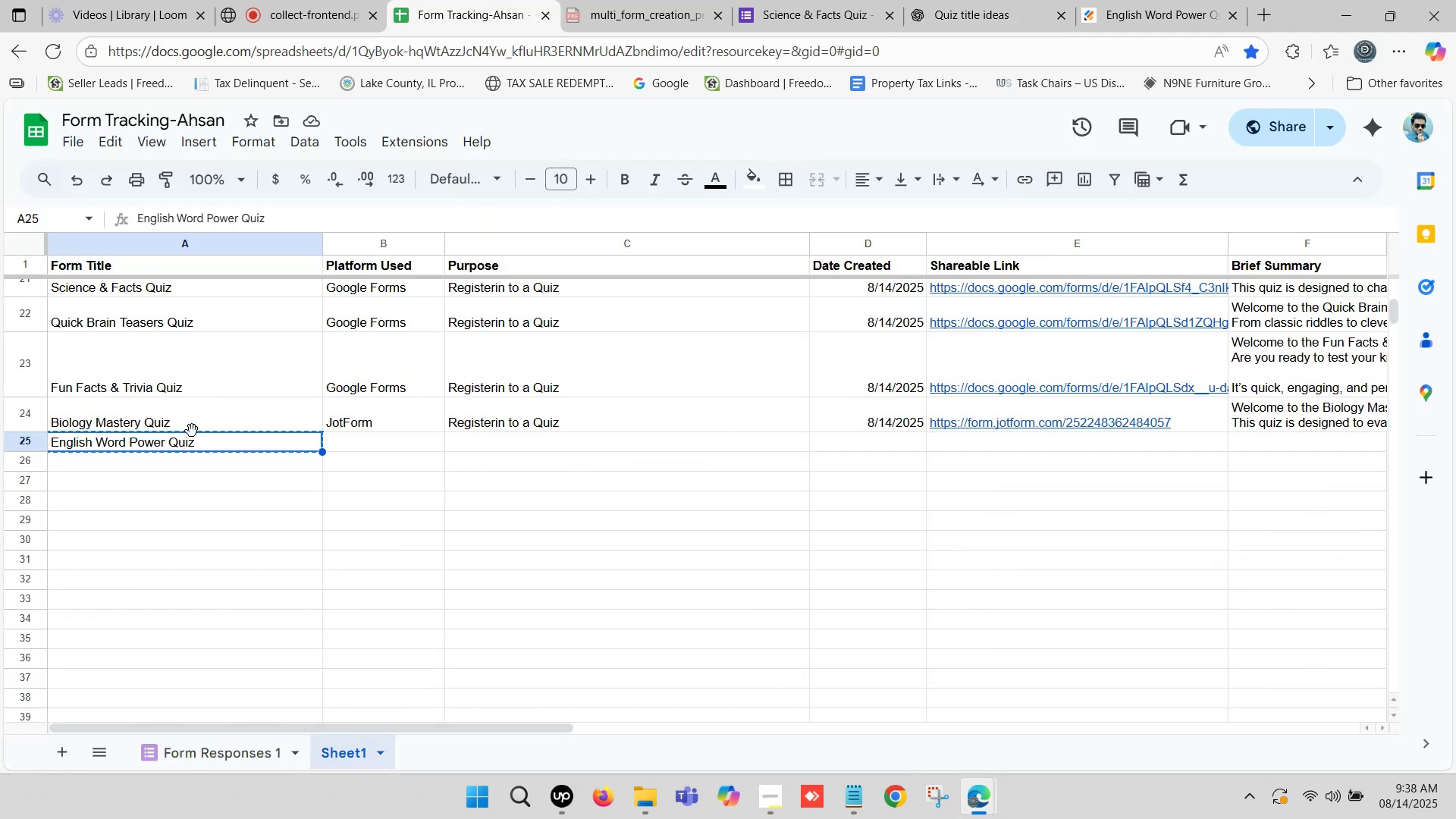 
left_click([133, 441])
 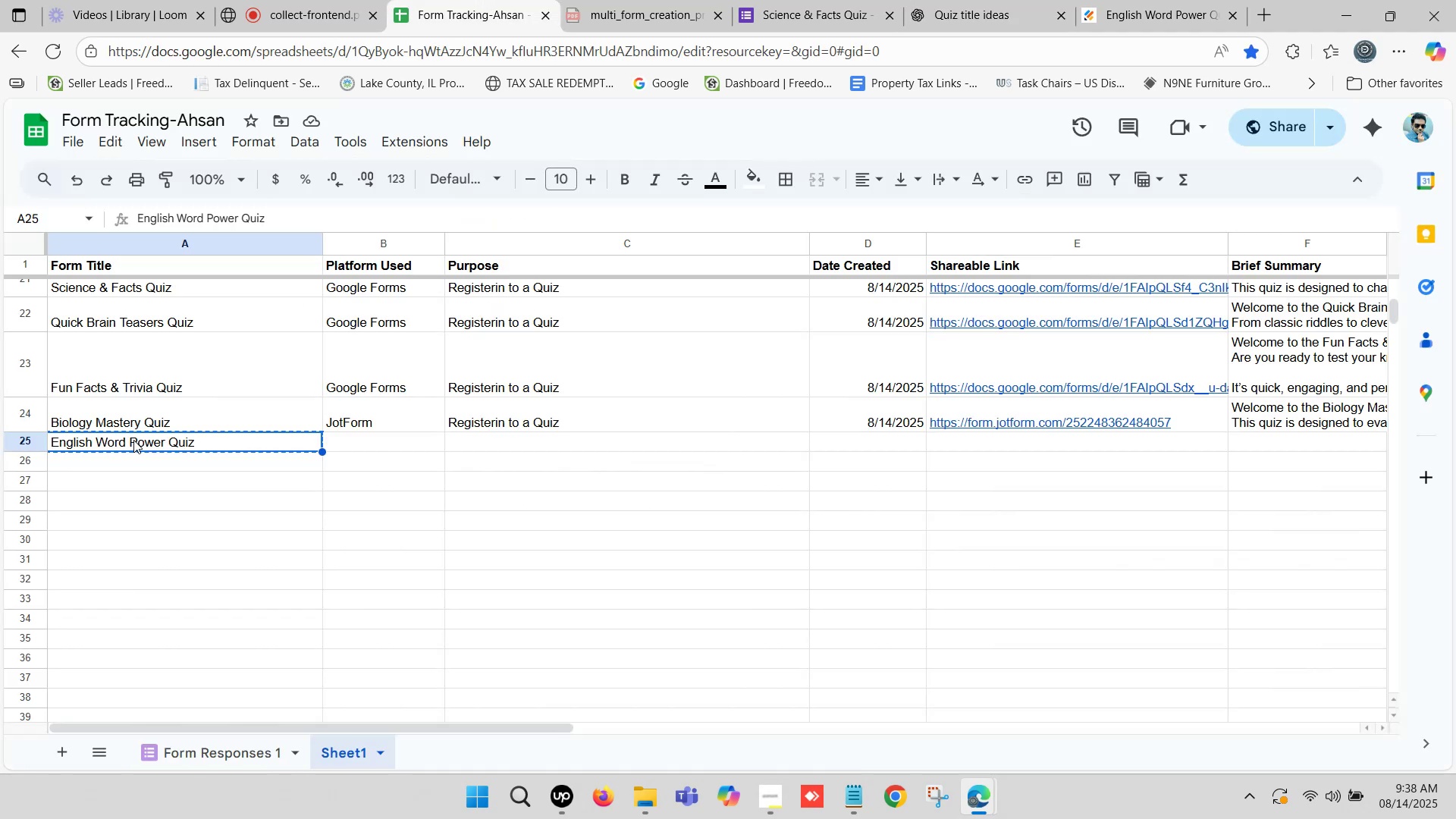 
key(Control+ControlLeft)
 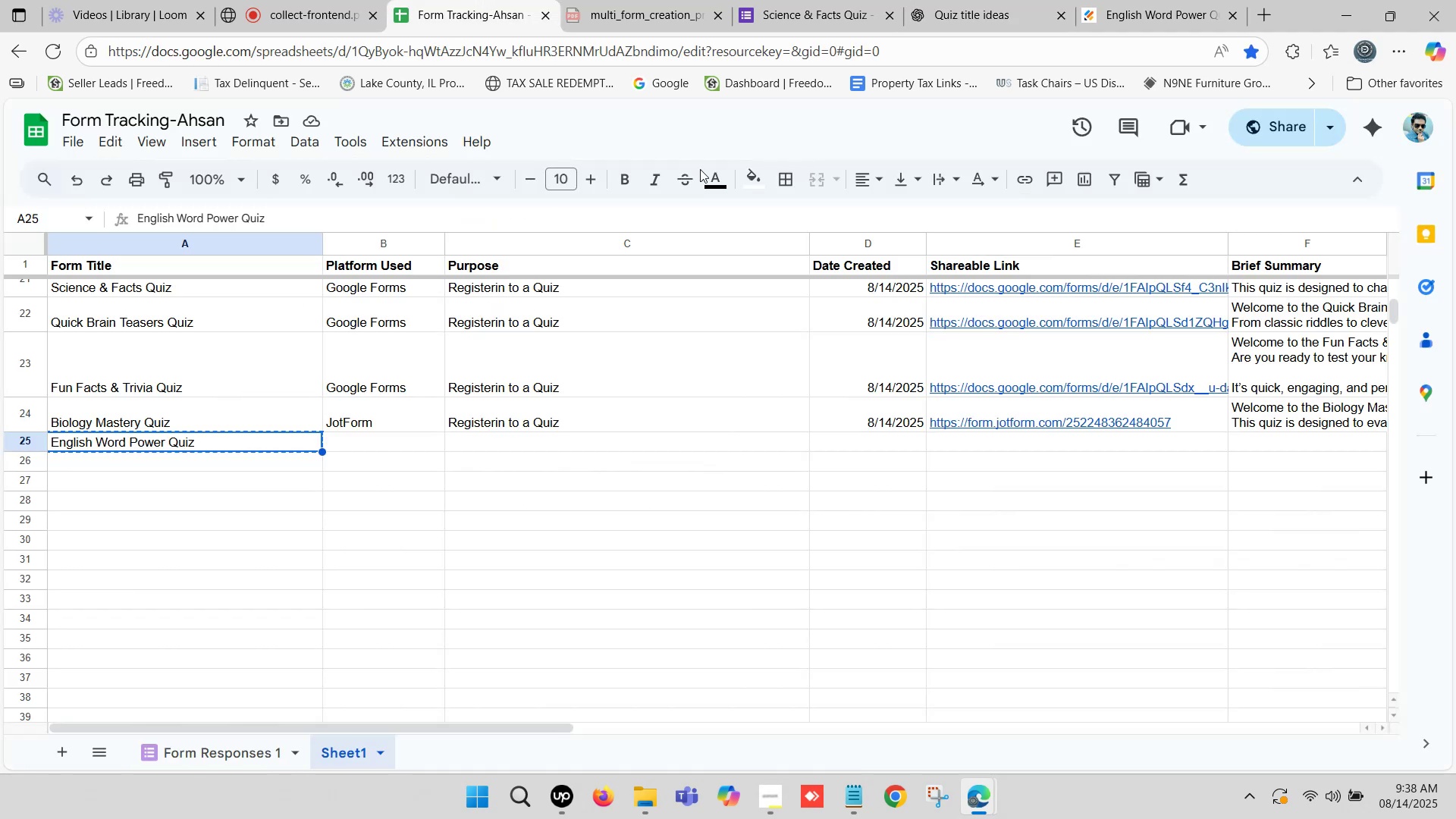 
key(Control+C)
 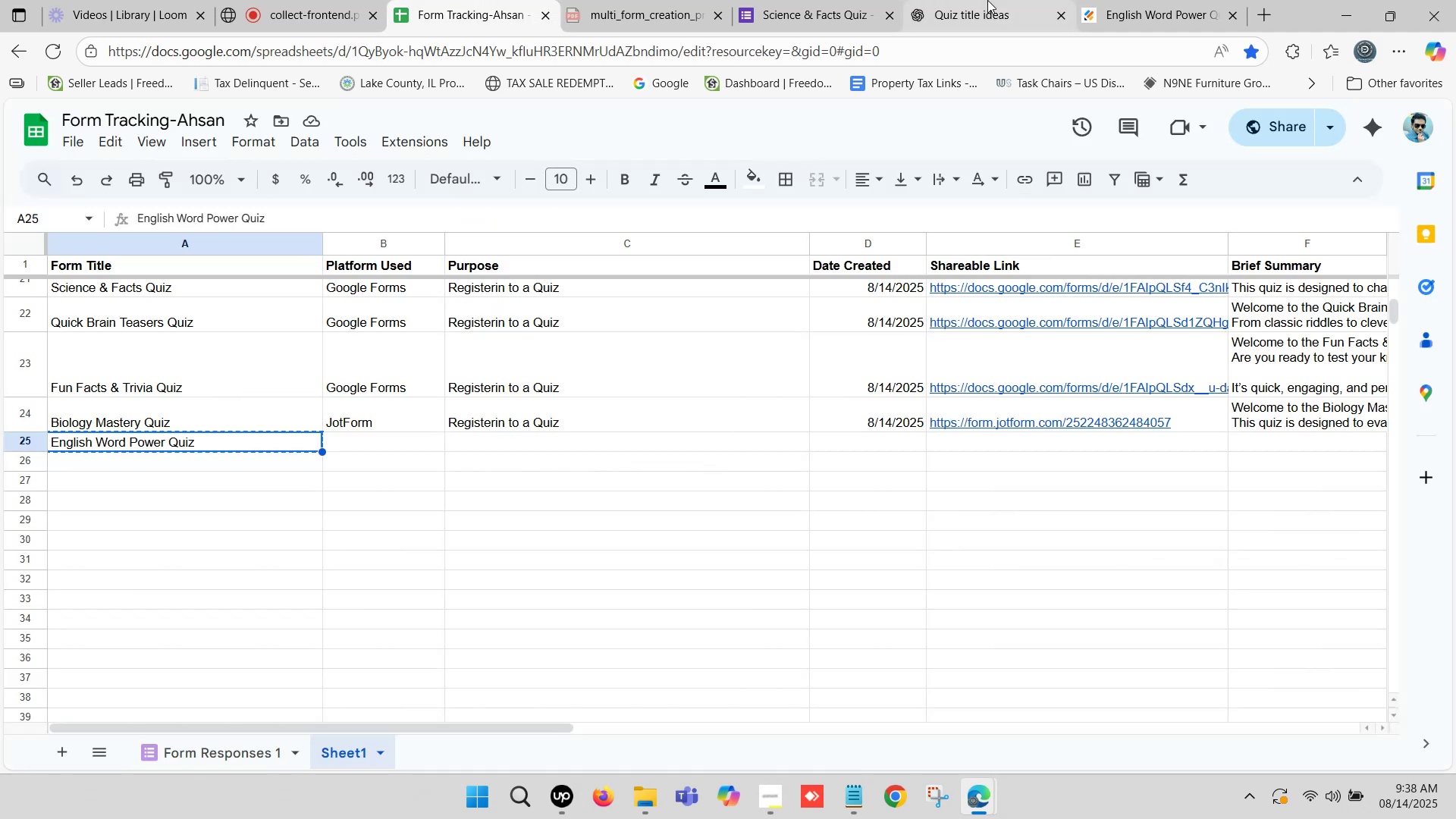 
left_click([987, 0])
 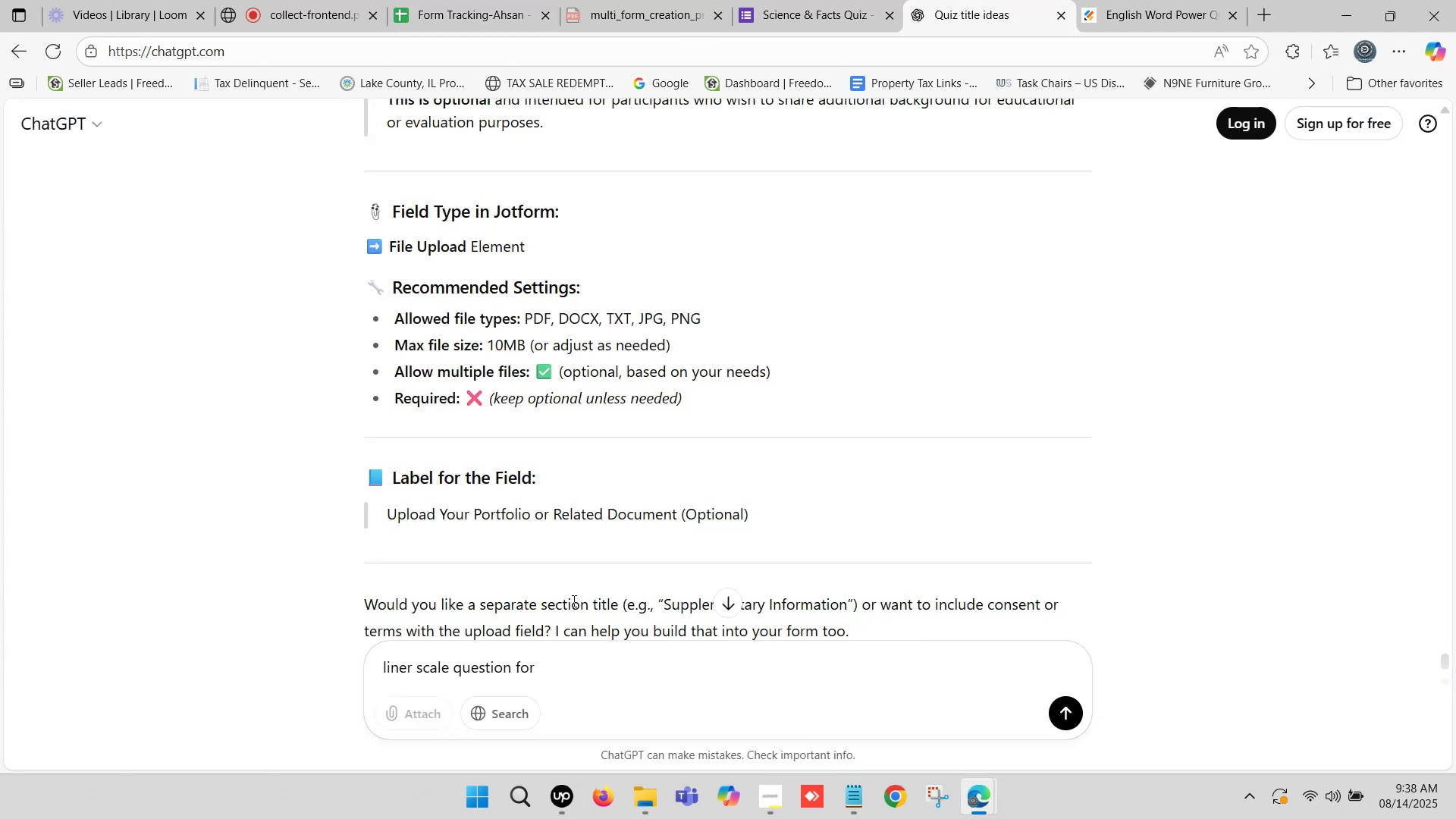 
key(Control+ControlLeft)
 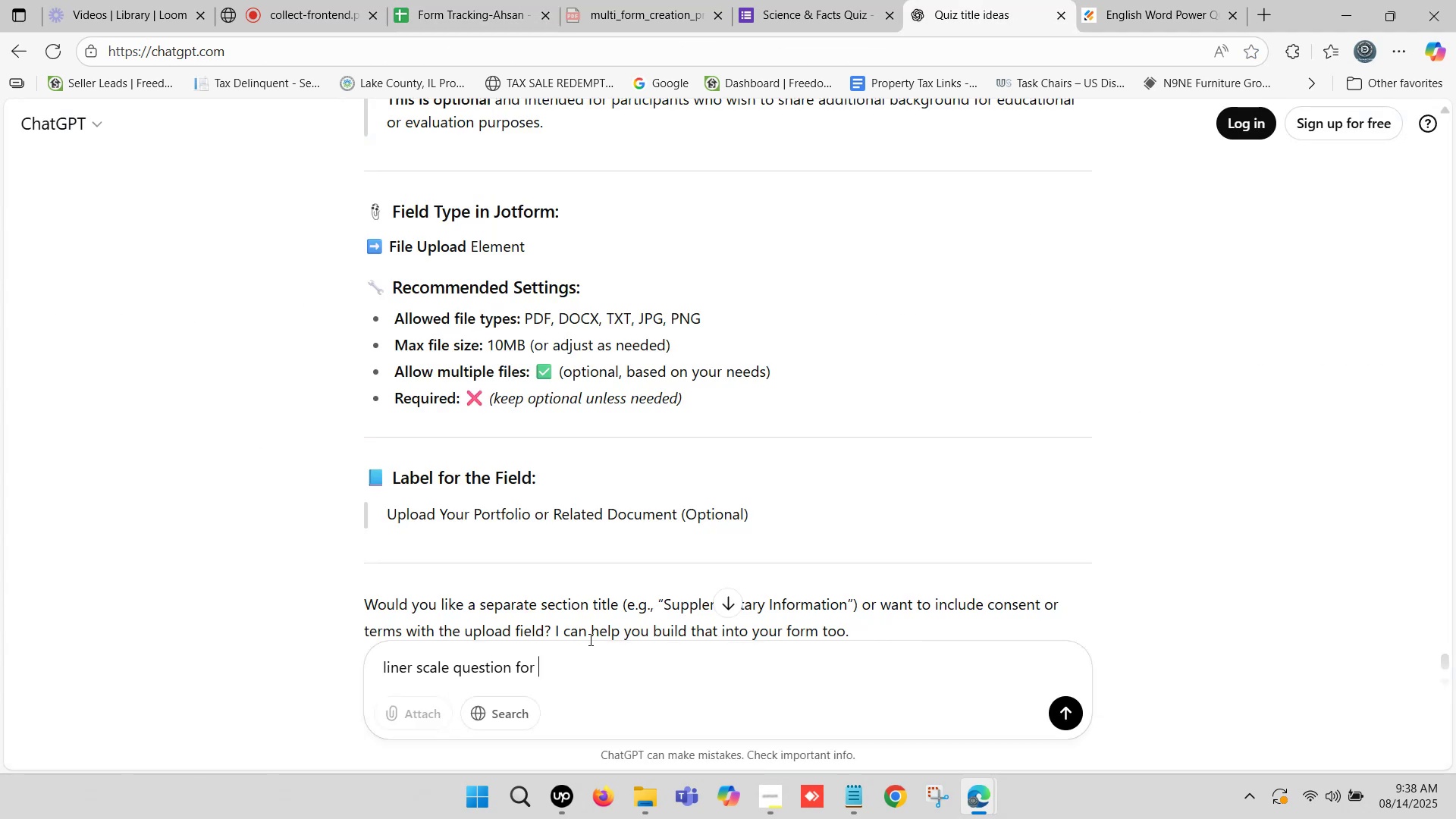 
hold_key(key=ControlLeft, duration=0.53)
 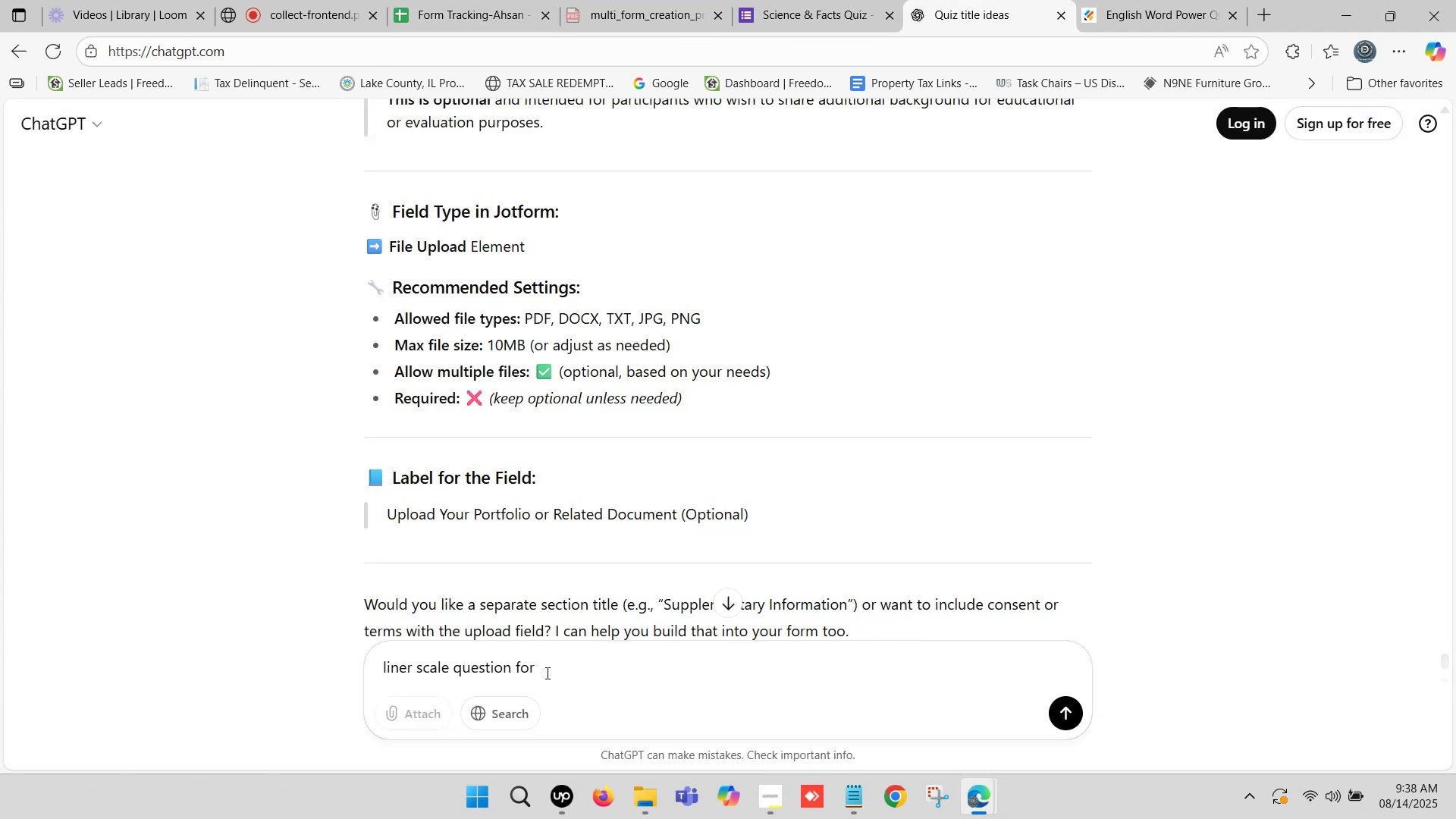 
left_click_drag(start_coordinate=[515, 664], to_coordinate=[536, 670])
 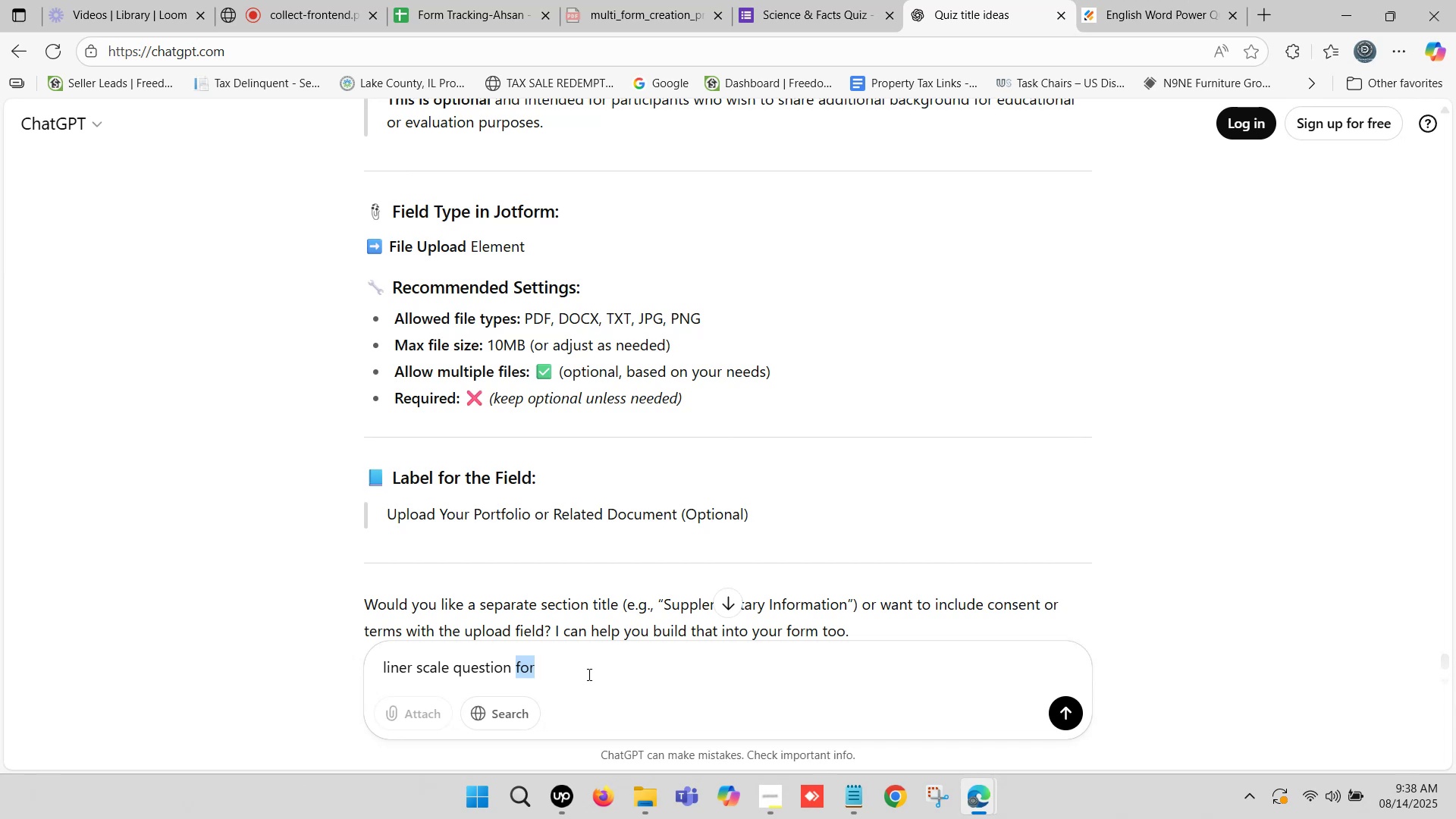 
type(about )
 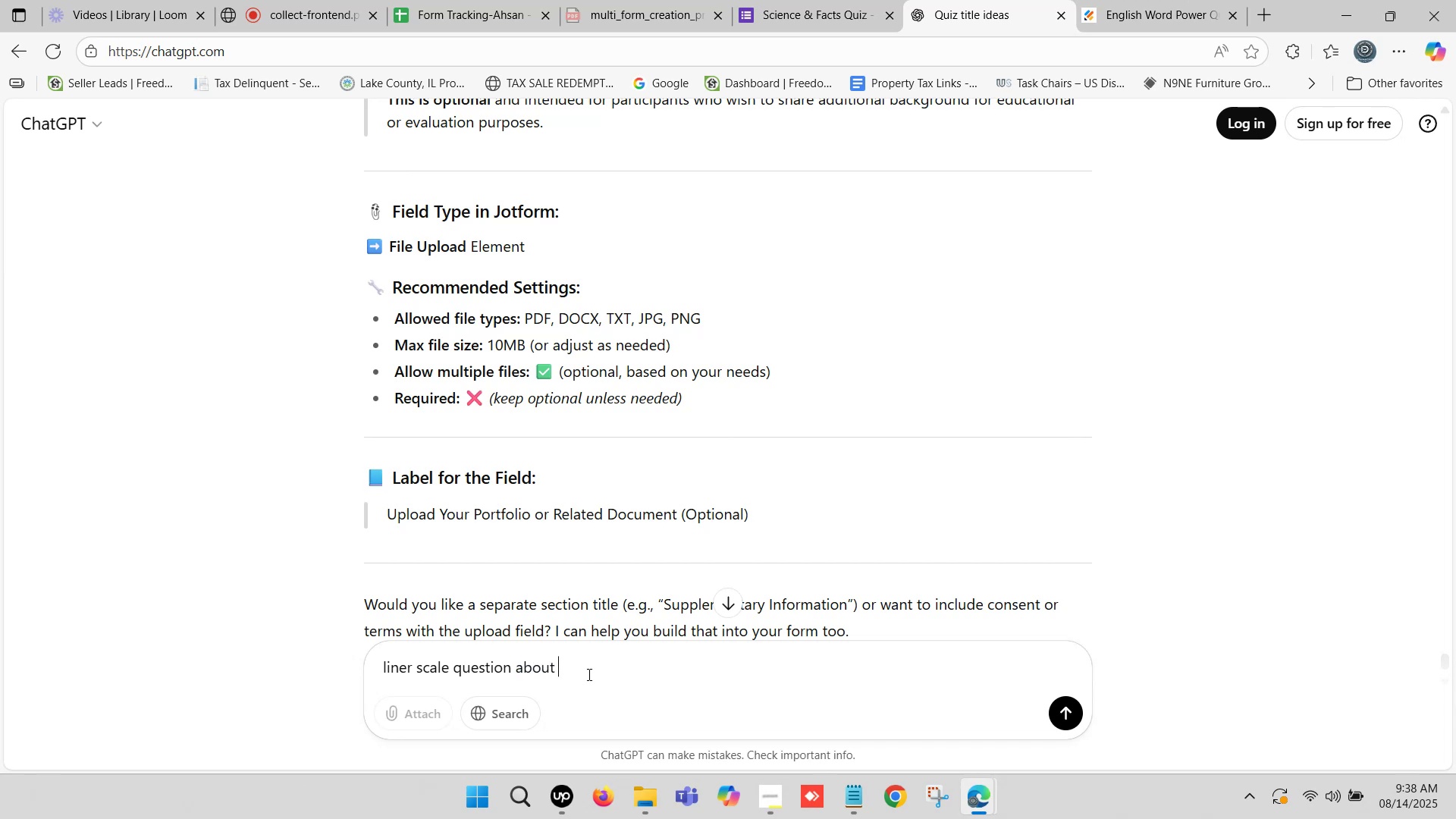 
key(Control+ControlLeft)
 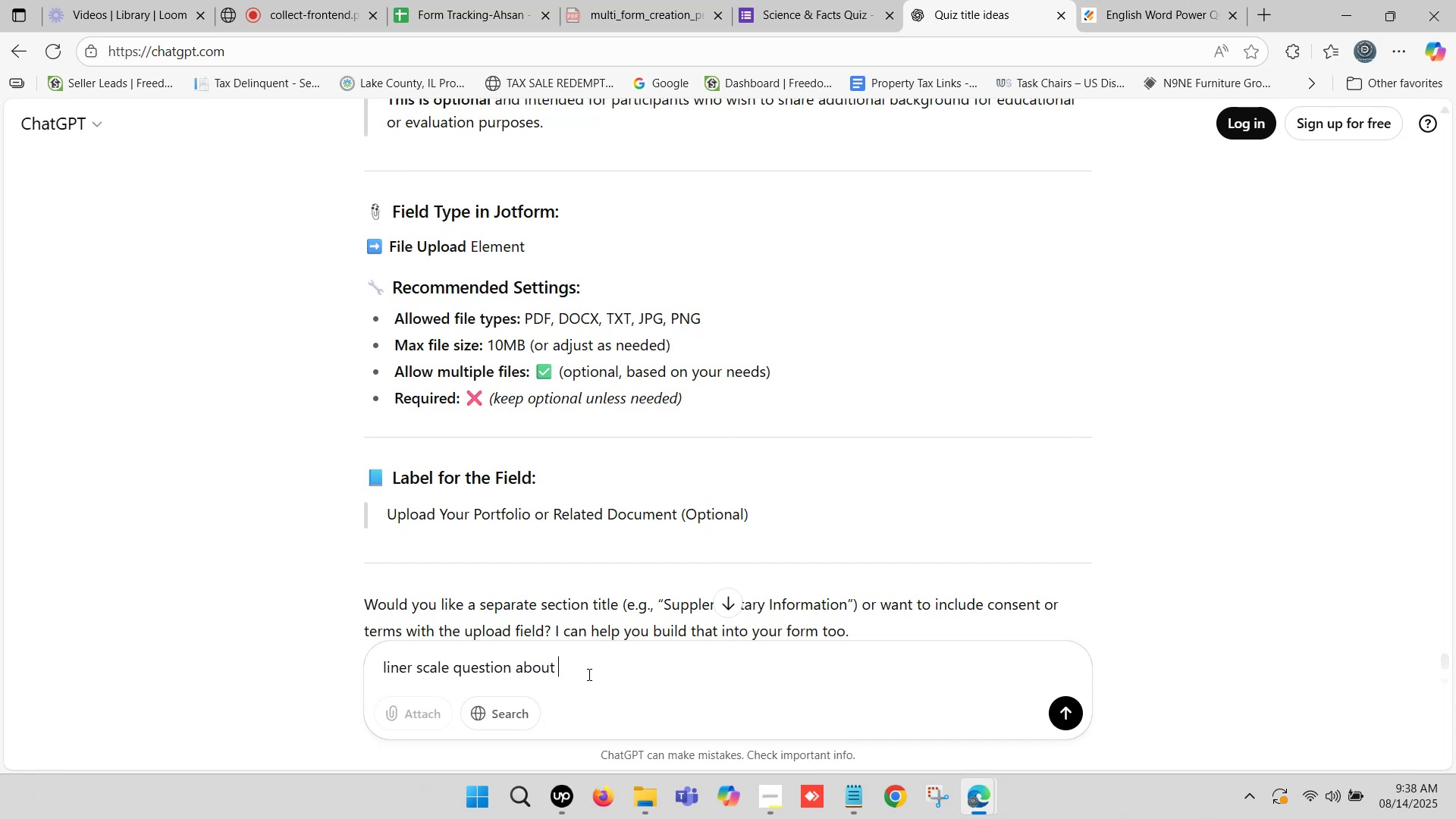 
key(Control+V)
 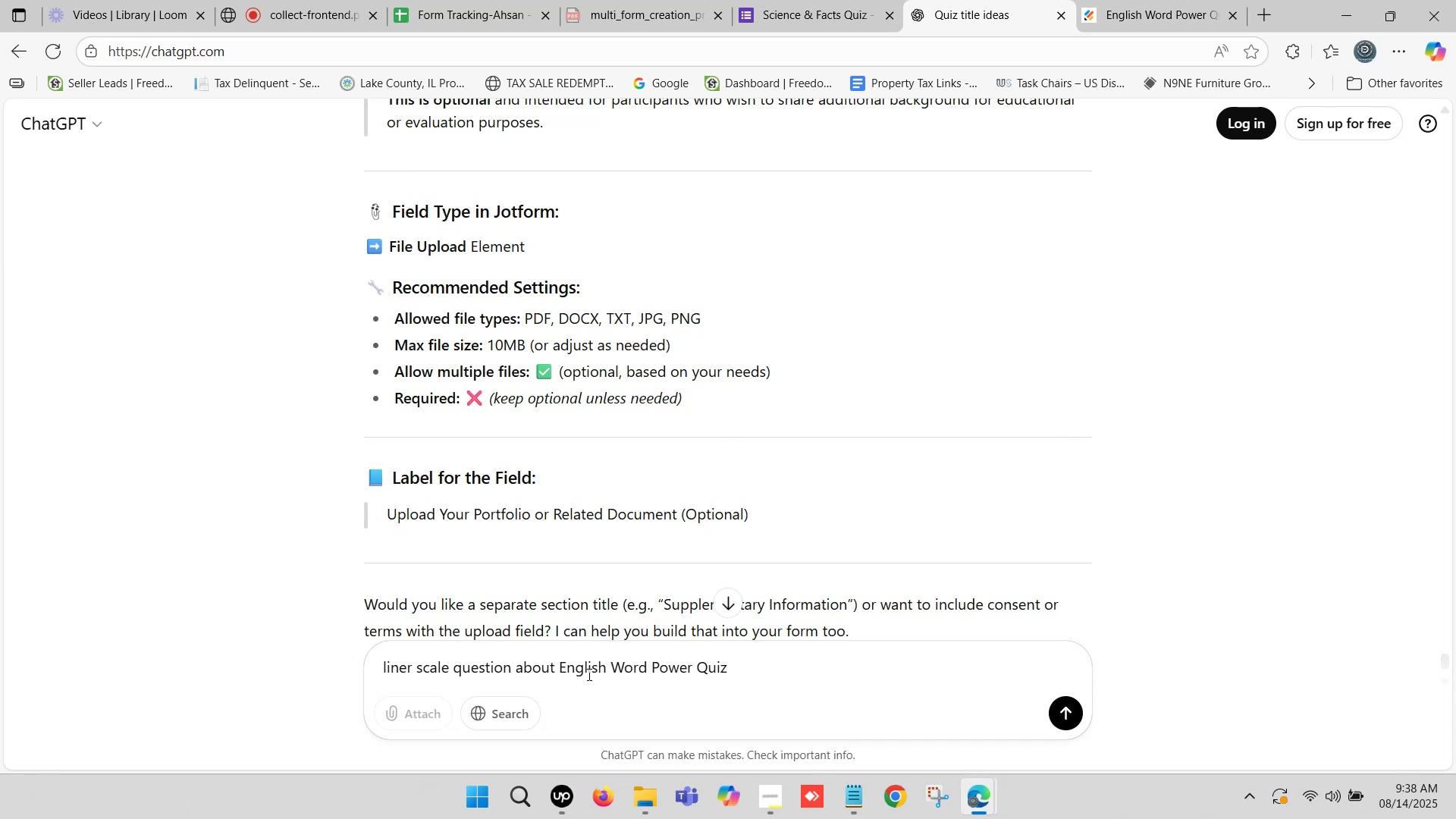 
key(Enter)
 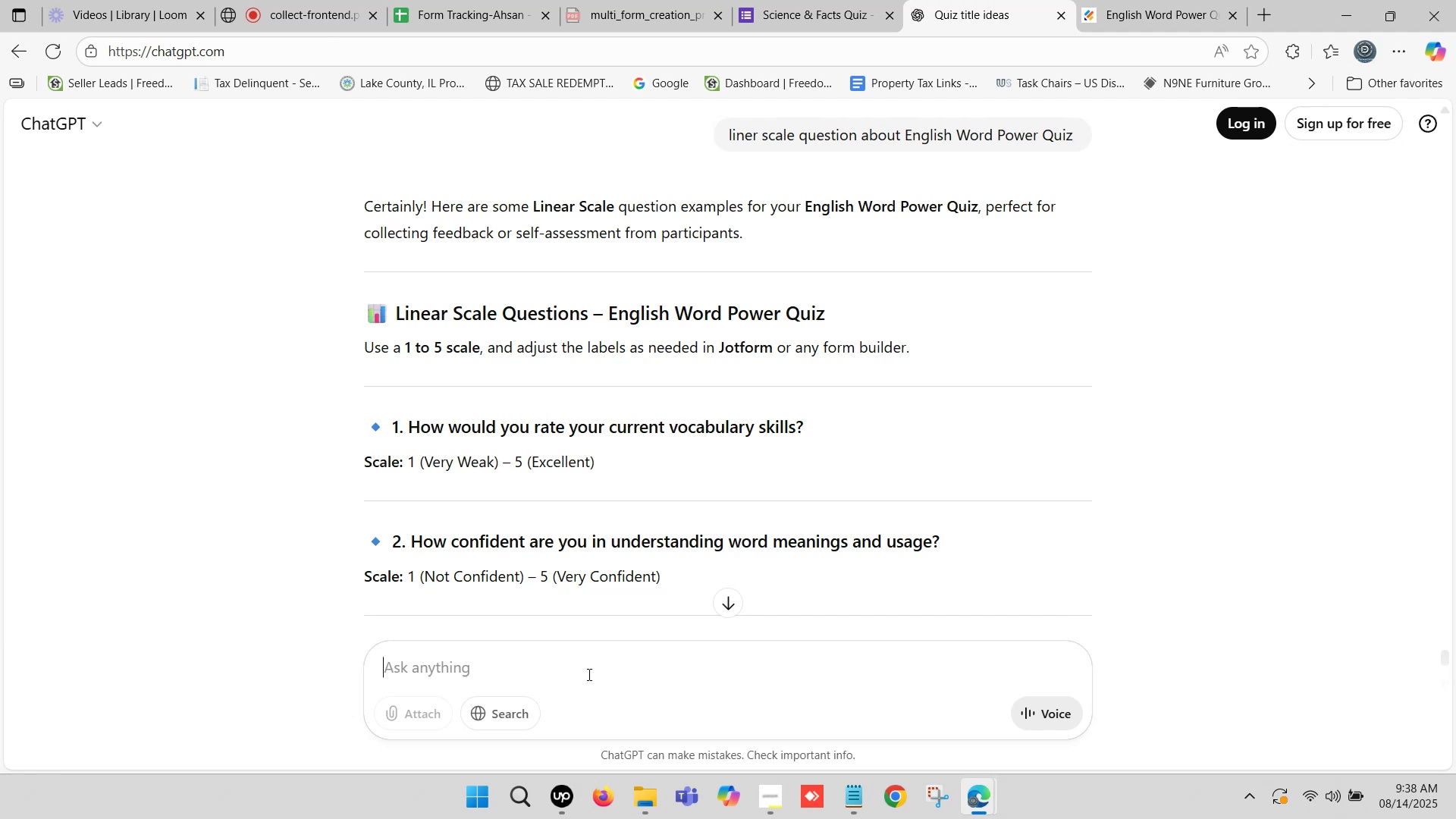 
wait(43.26)
 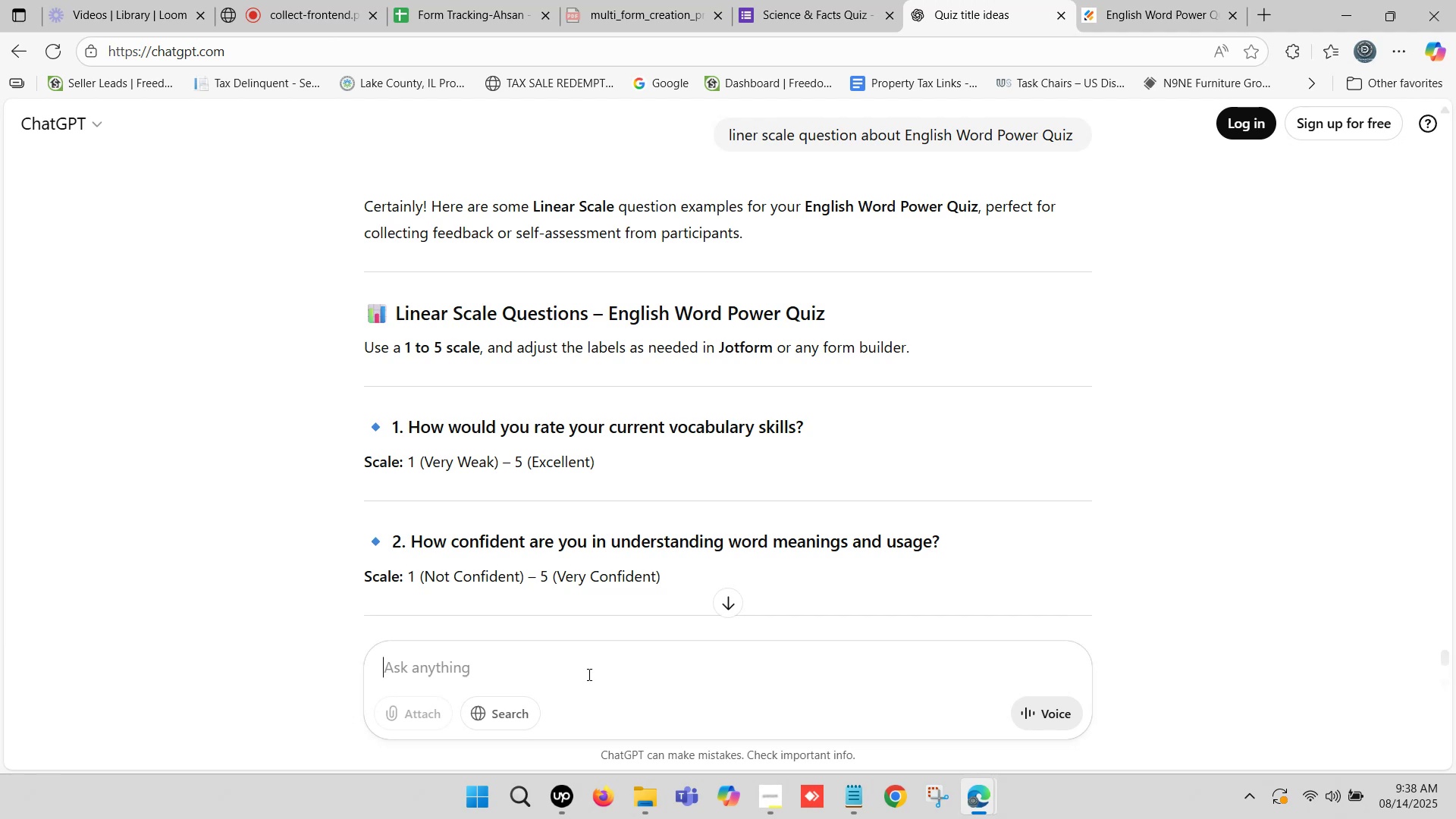 
scroll: coordinate [582, 431], scroll_direction: down, amount: 2.0
 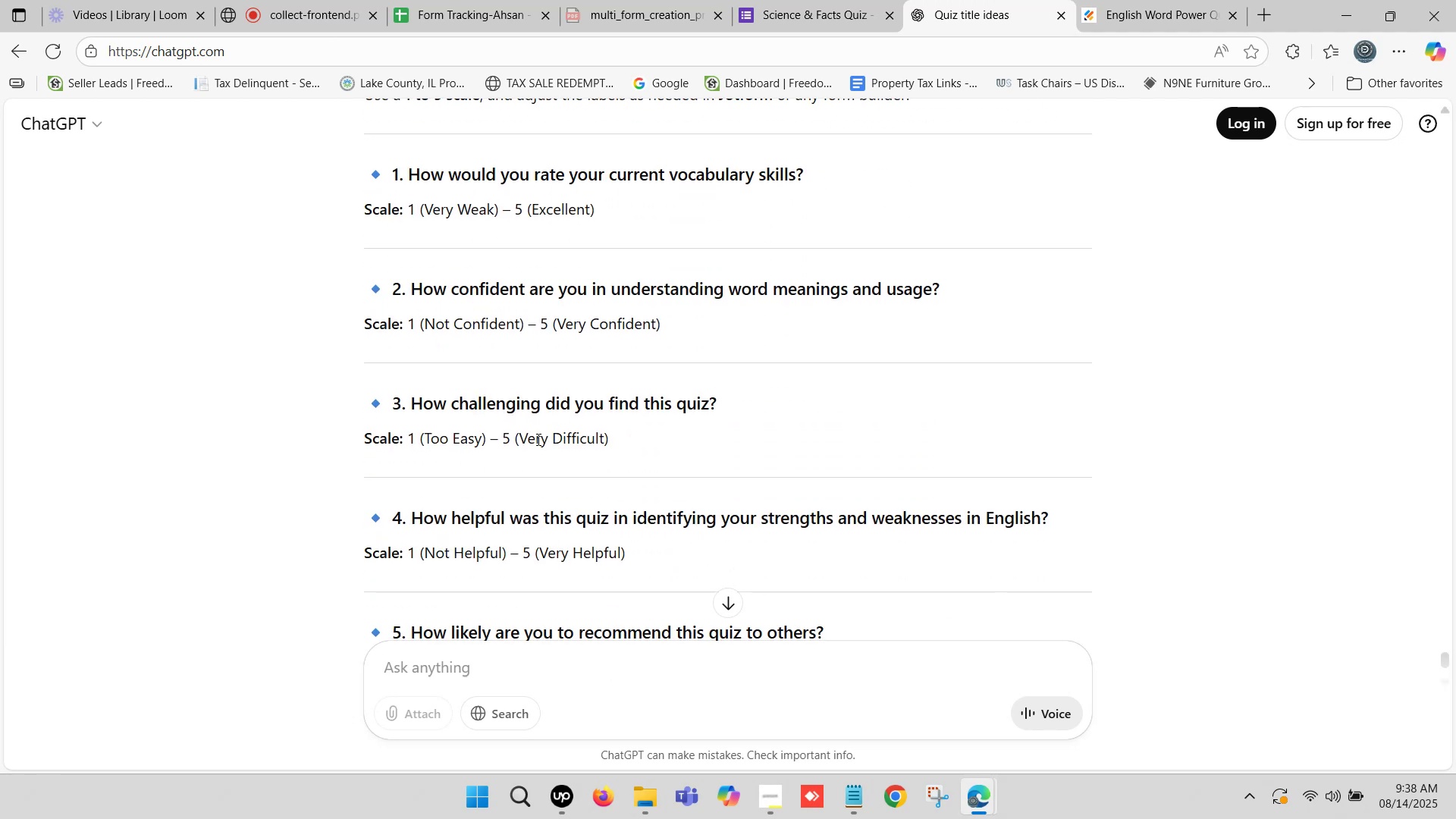 
scroll: coordinate [522, 441], scroll_direction: up, amount: 2.0
 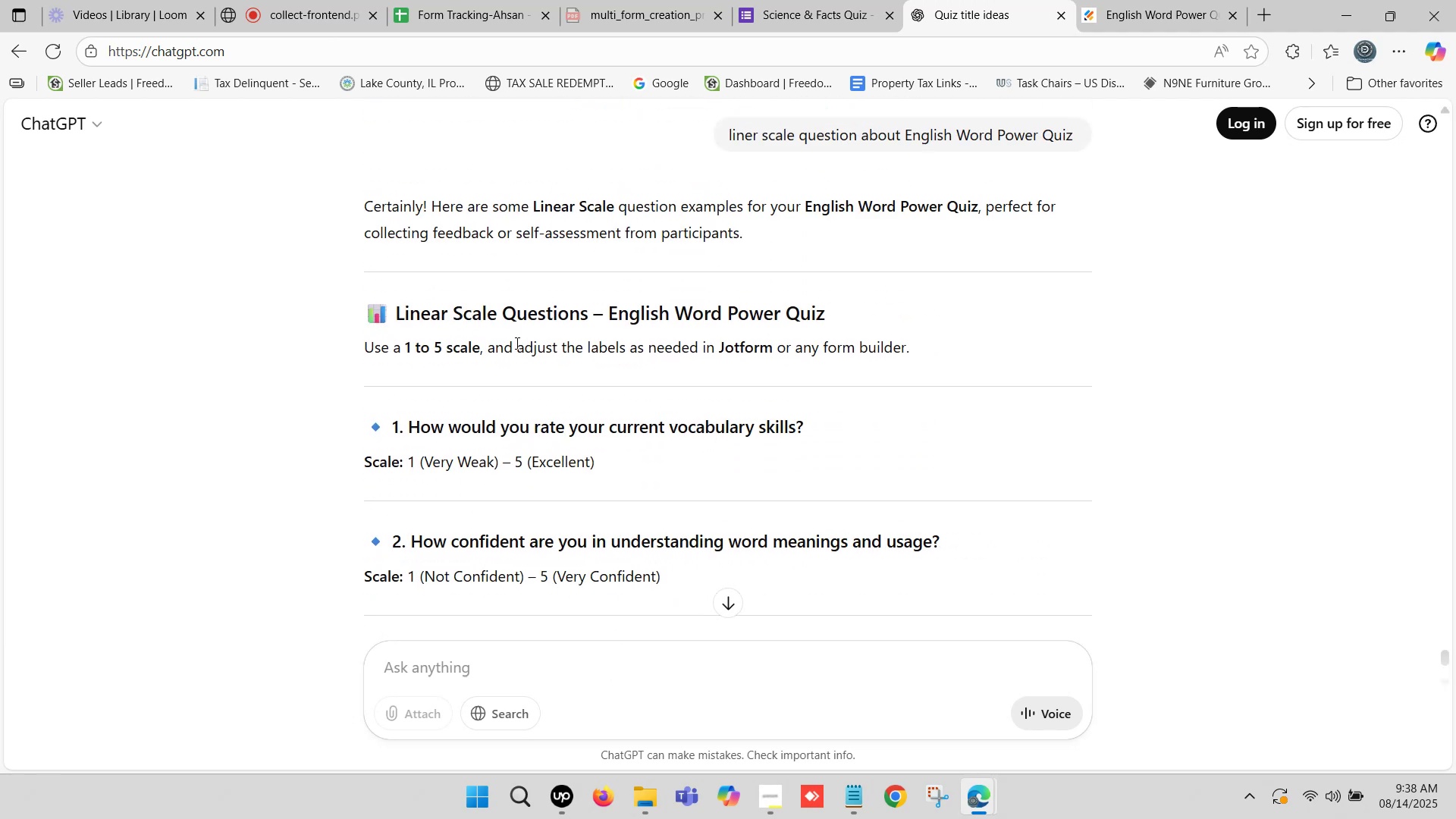 
scroll: coordinate [506, 341], scroll_direction: down, amount: 3.0
 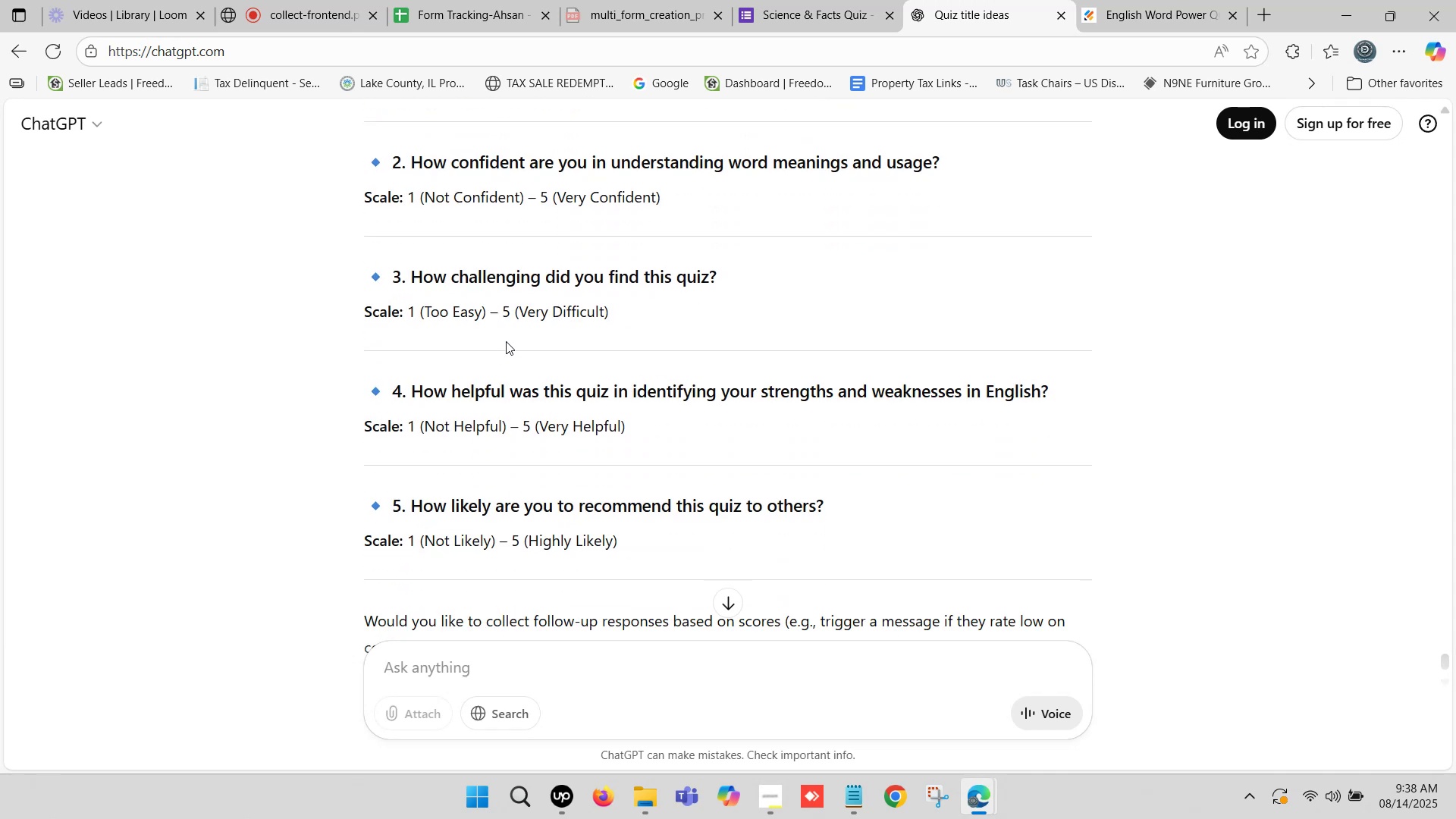 
scroll: coordinate [504, 350], scroll_direction: up, amount: 3.0
 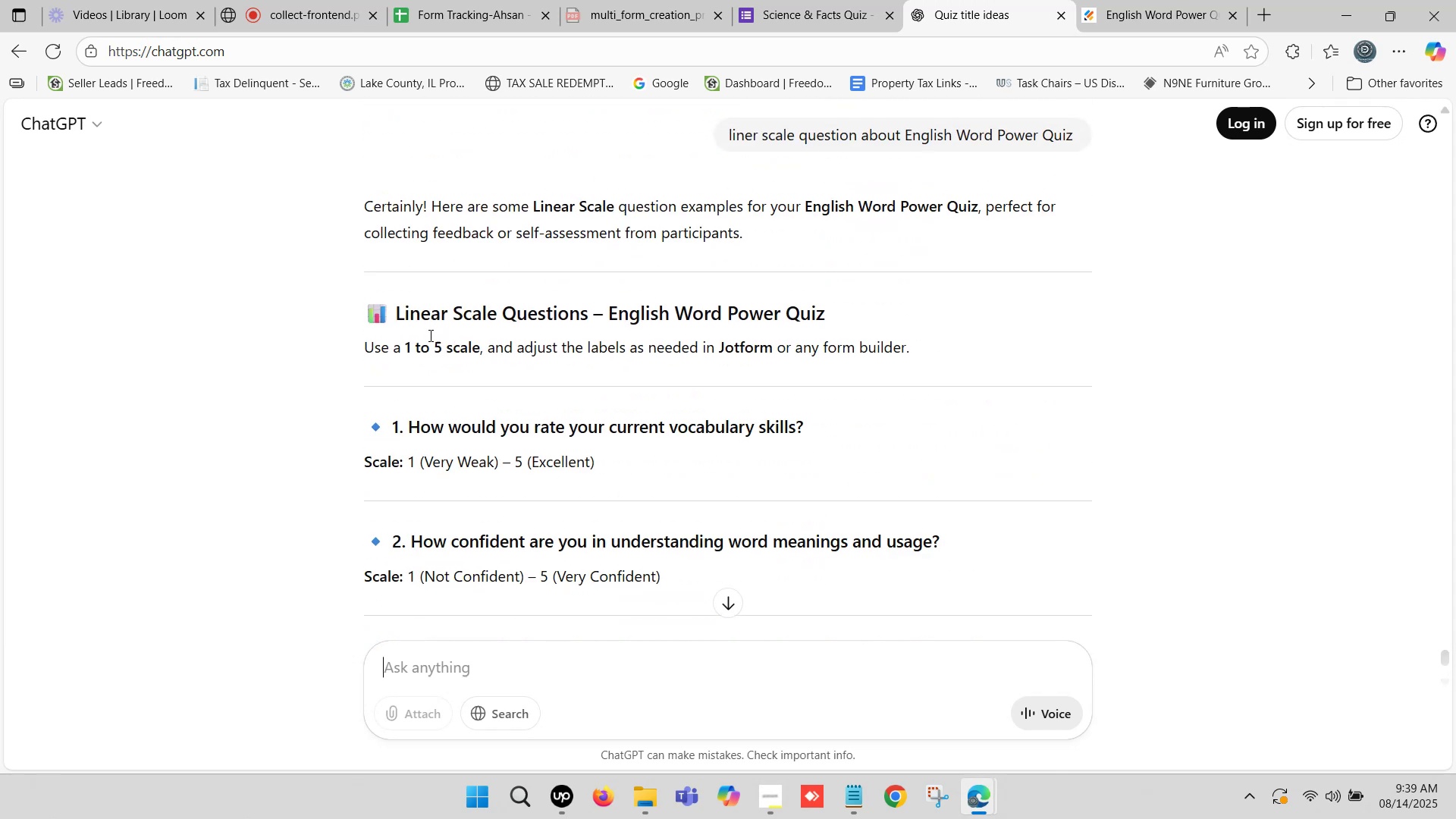 
left_click_drag(start_coordinate=[399, 314], to_coordinate=[585, 317])
 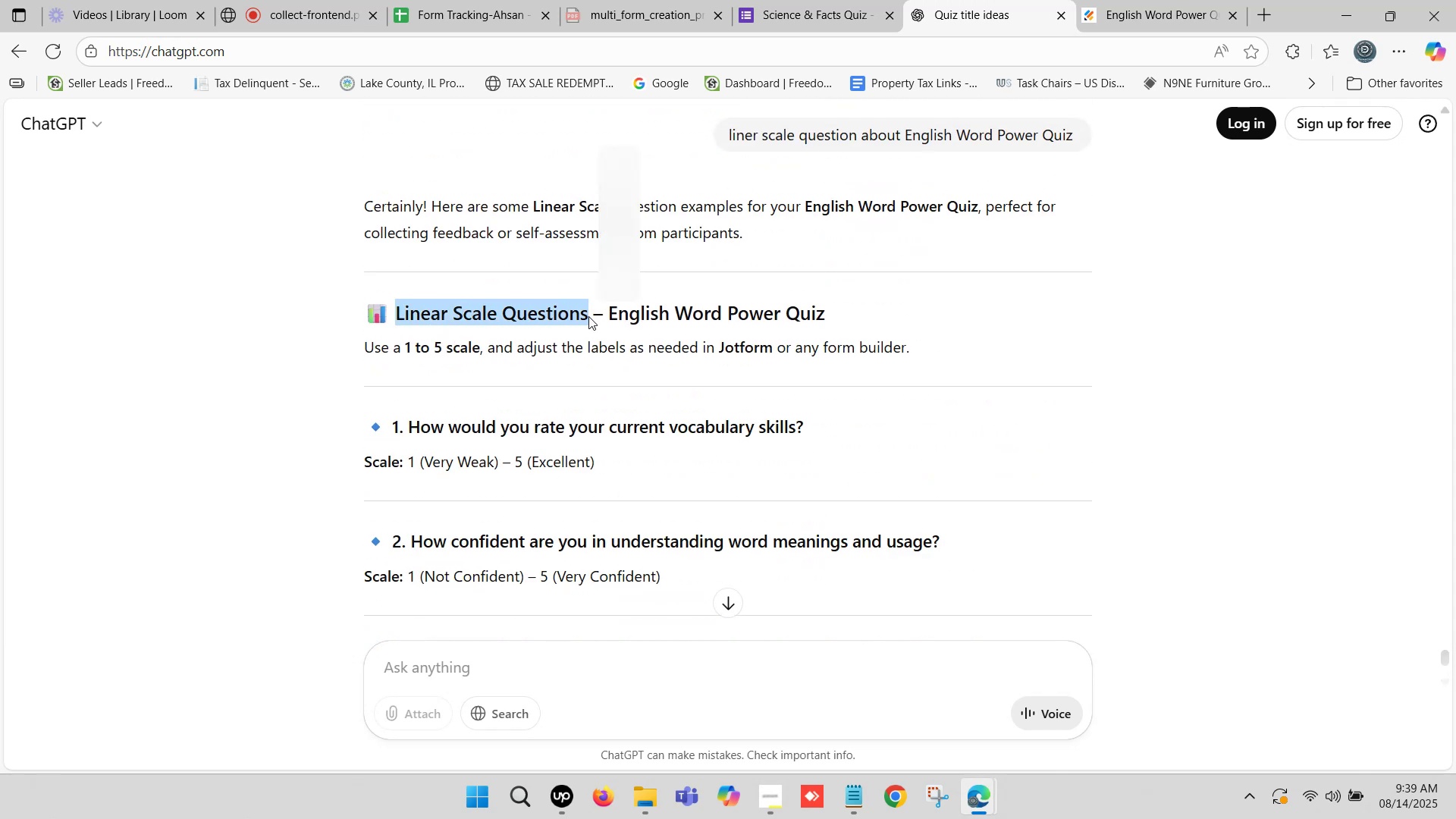 
key(Control+C)
 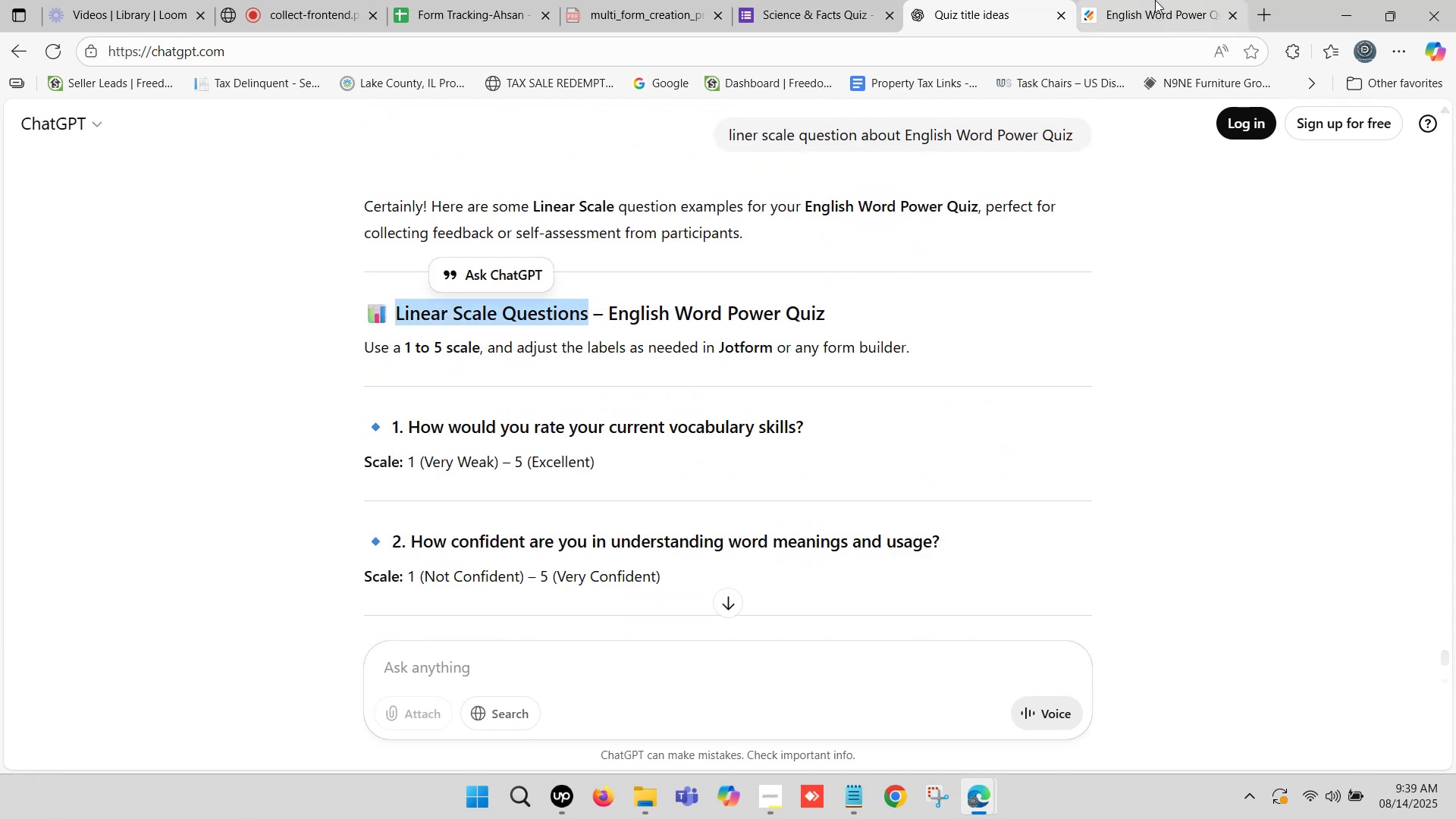 
left_click([1155, 0])
 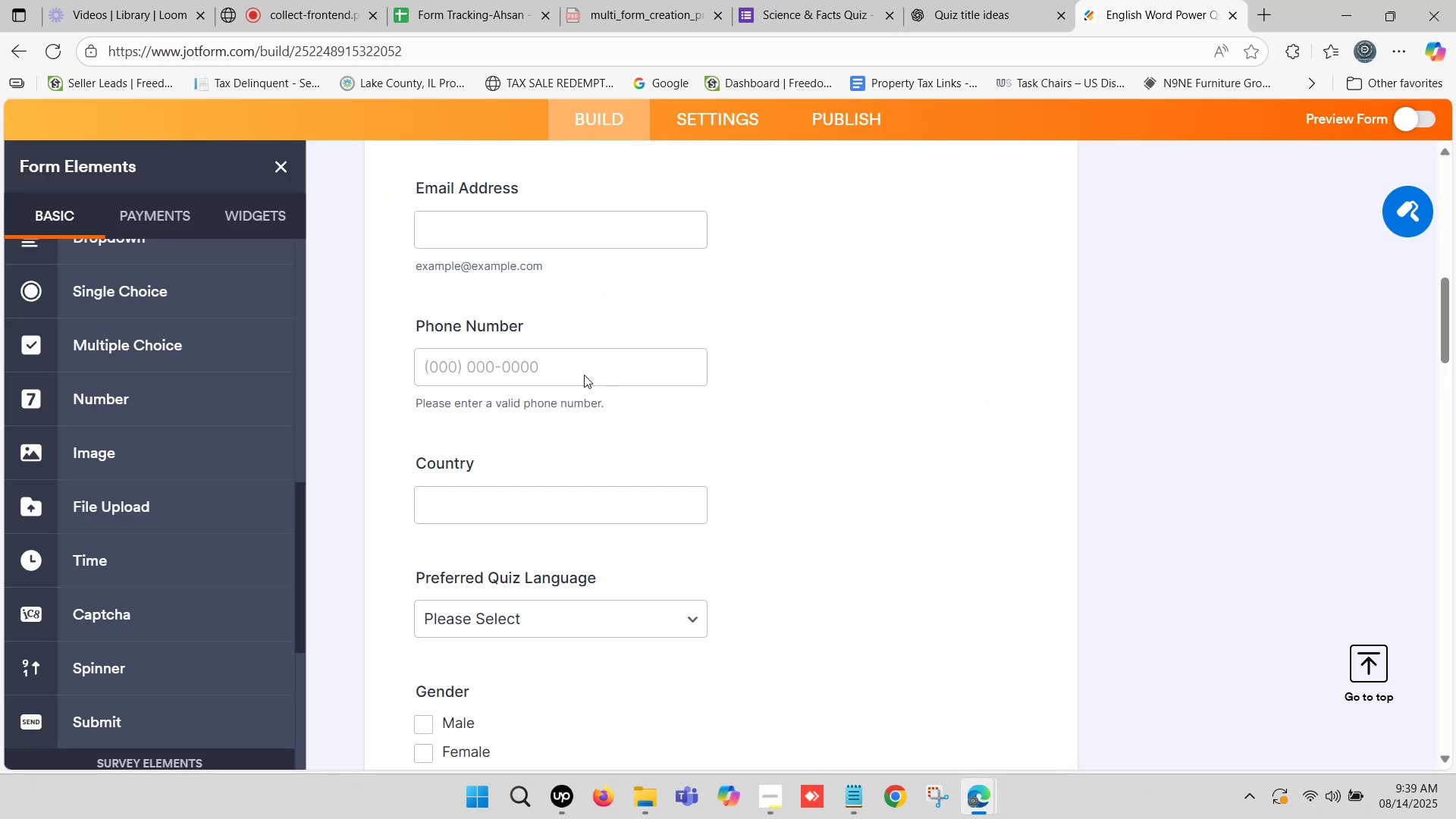 
scroll: coordinate [567, 402], scroll_direction: down, amount: 22.0
 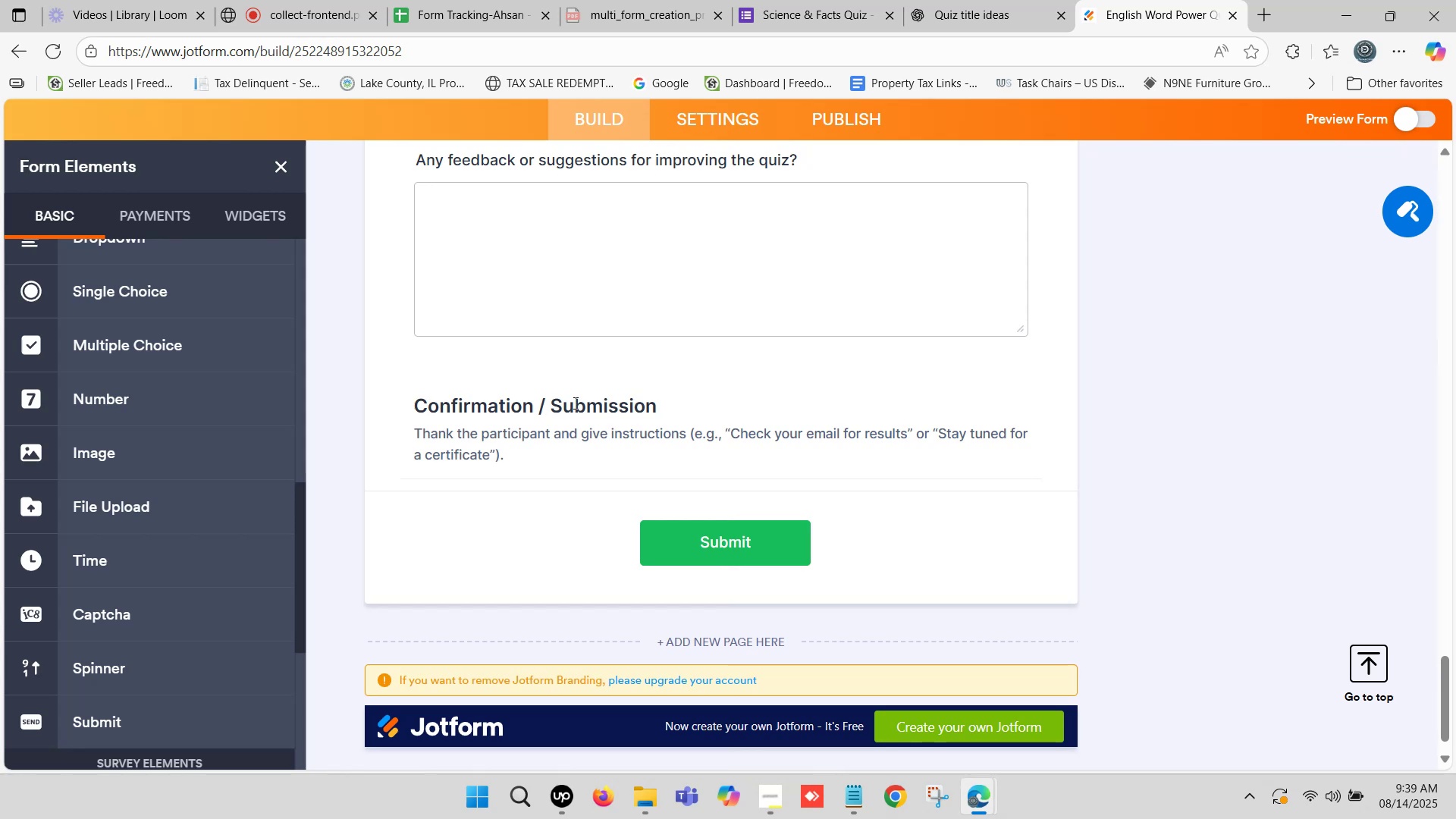 
scroll: coordinate [133, 370], scroll_direction: up, amount: 13.0
 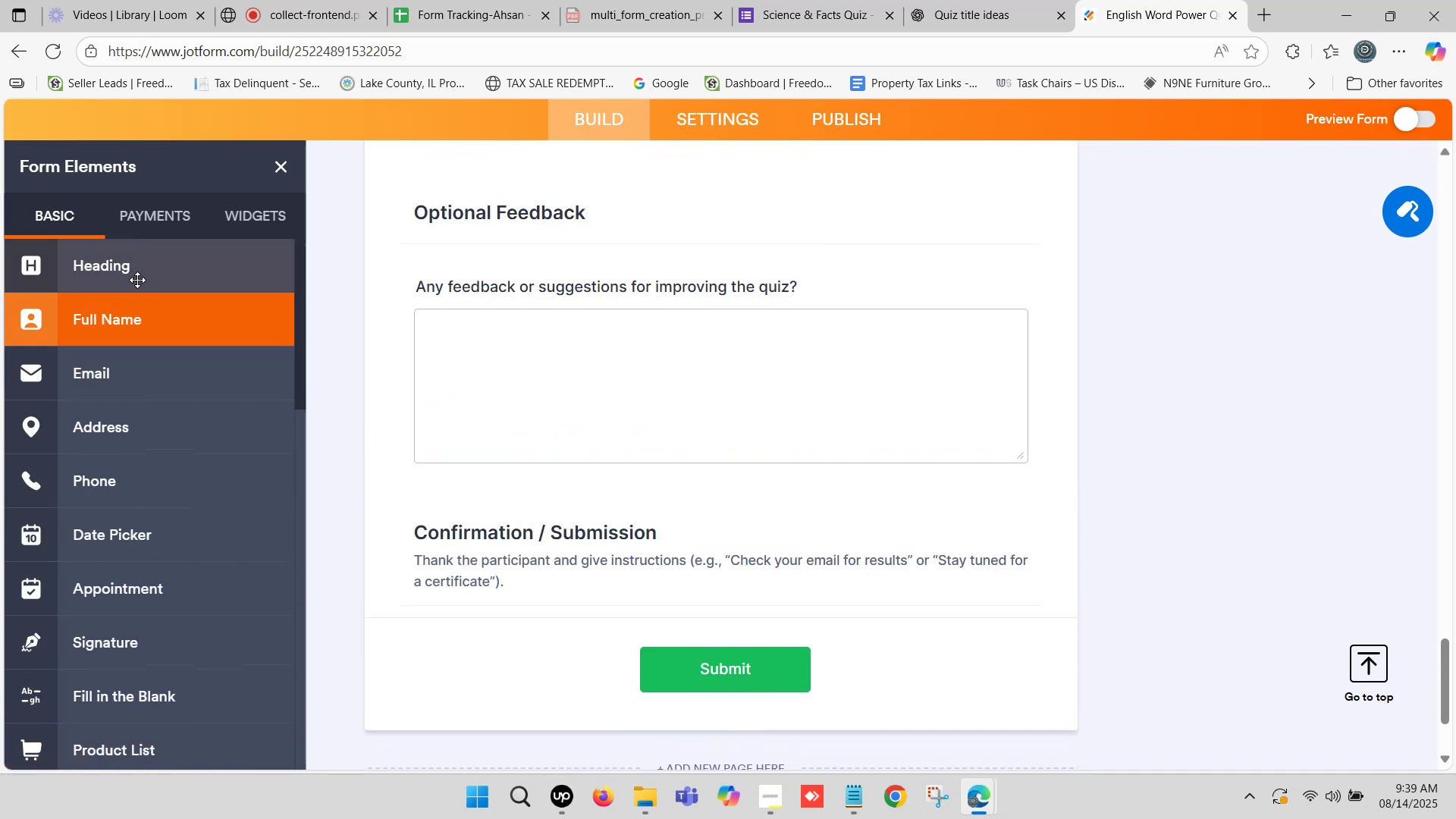 
left_click_drag(start_coordinate=[129, 268], to_coordinate=[541, 514])
 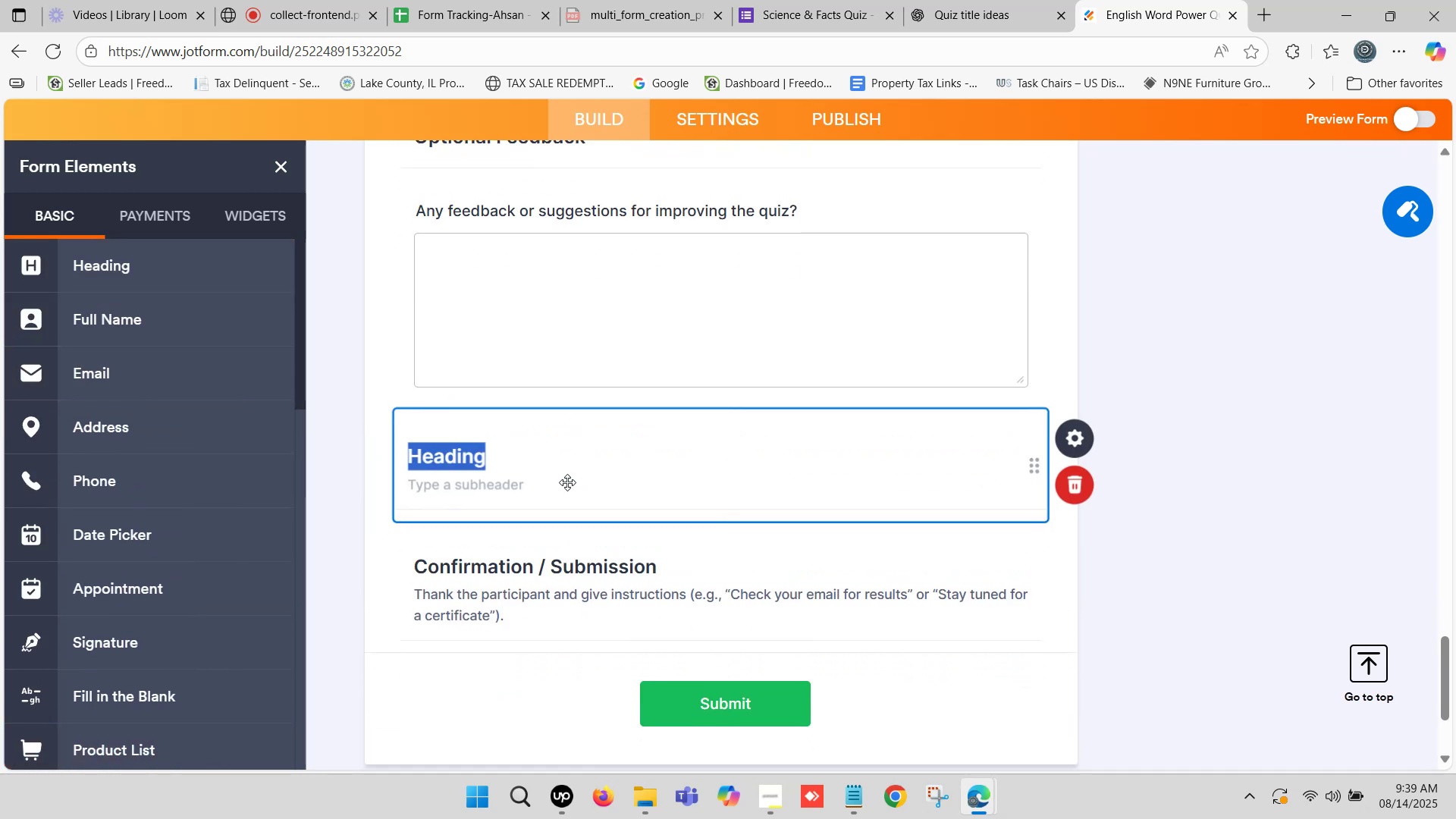 
key(Control+V)
 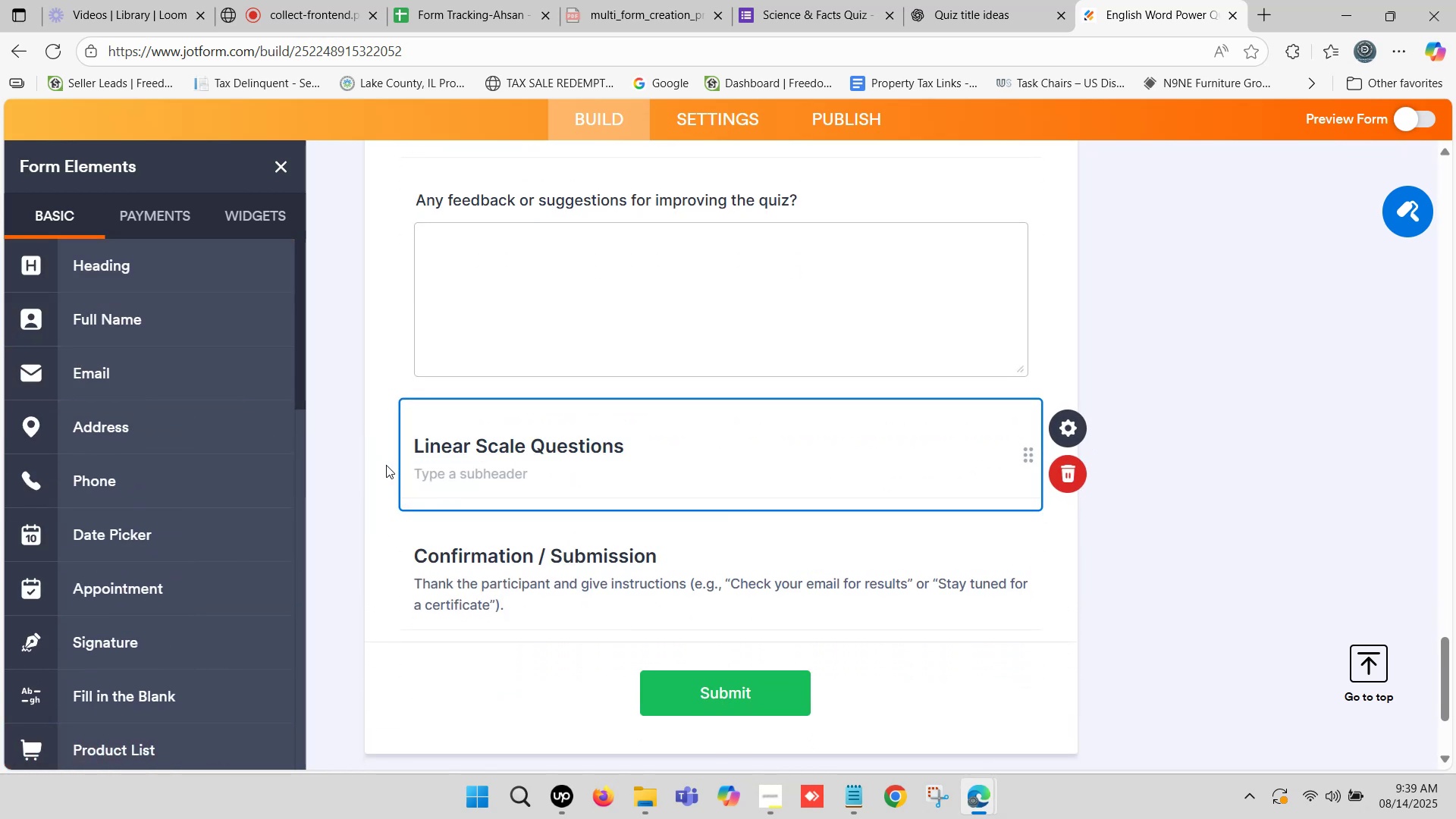 
left_click([384, 465])
 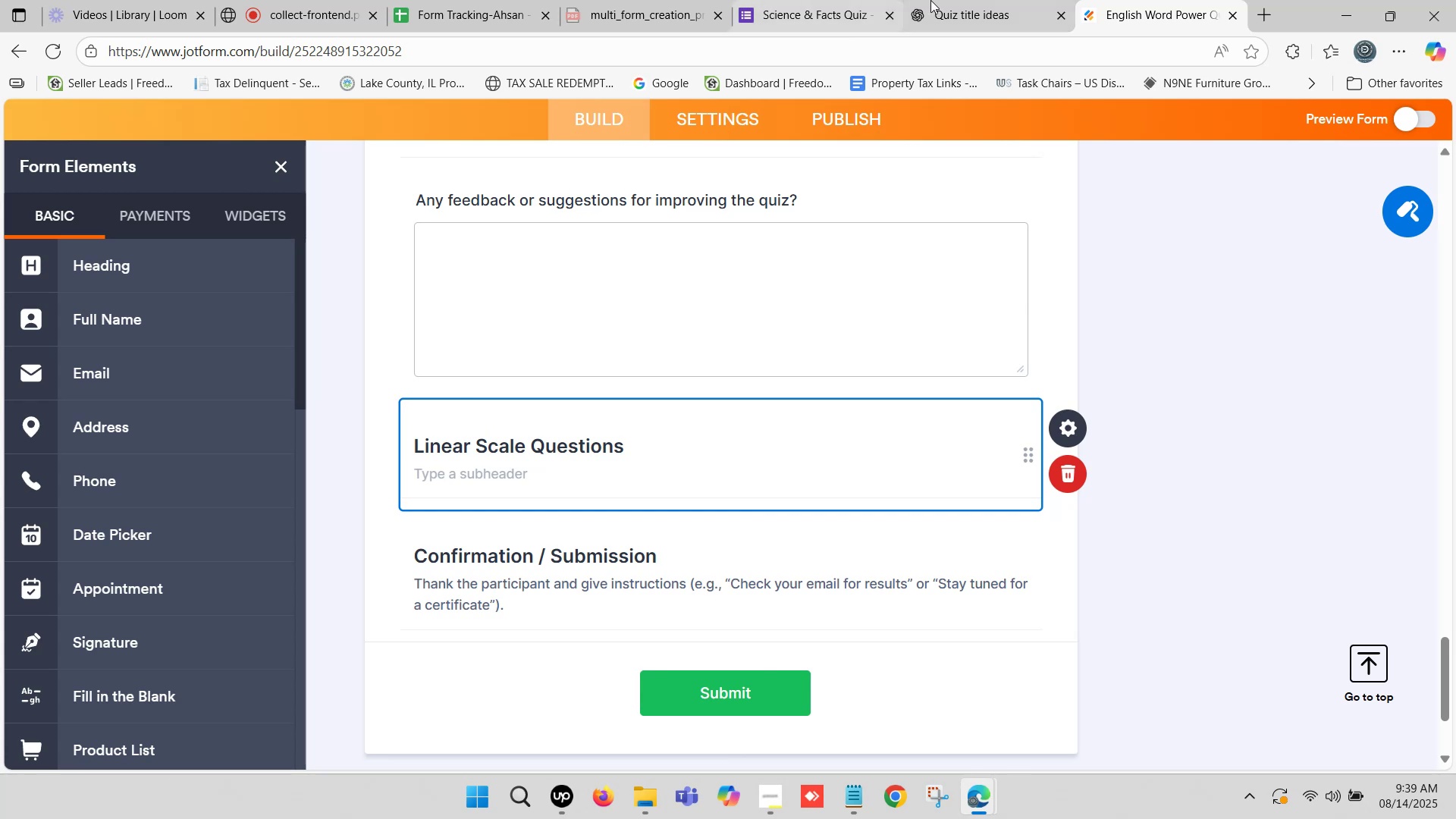 
left_click([951, 0])
 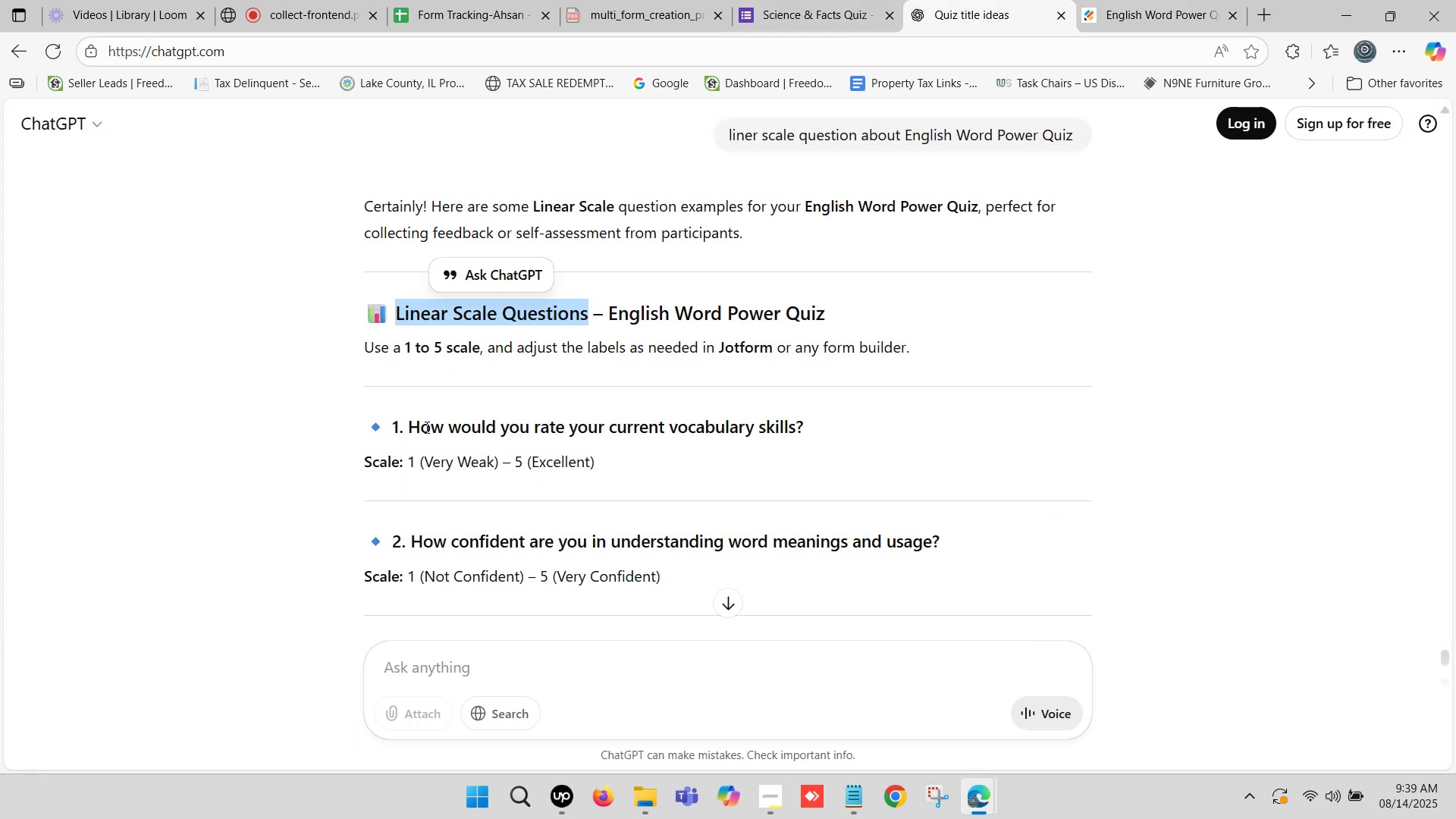 
left_click_drag(start_coordinate=[411, 420], to_coordinate=[802, 433])
 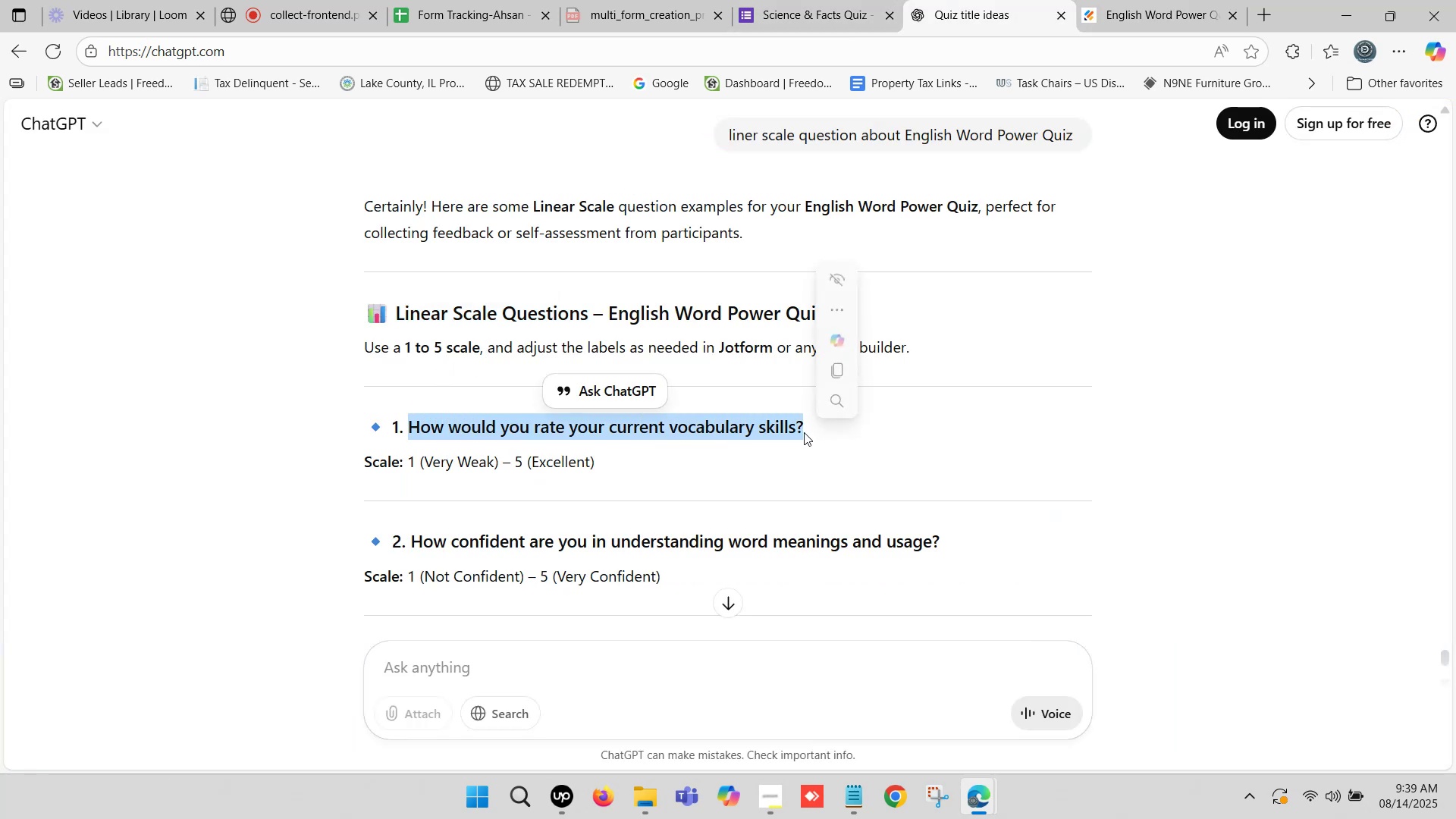 
key(Control+C)
 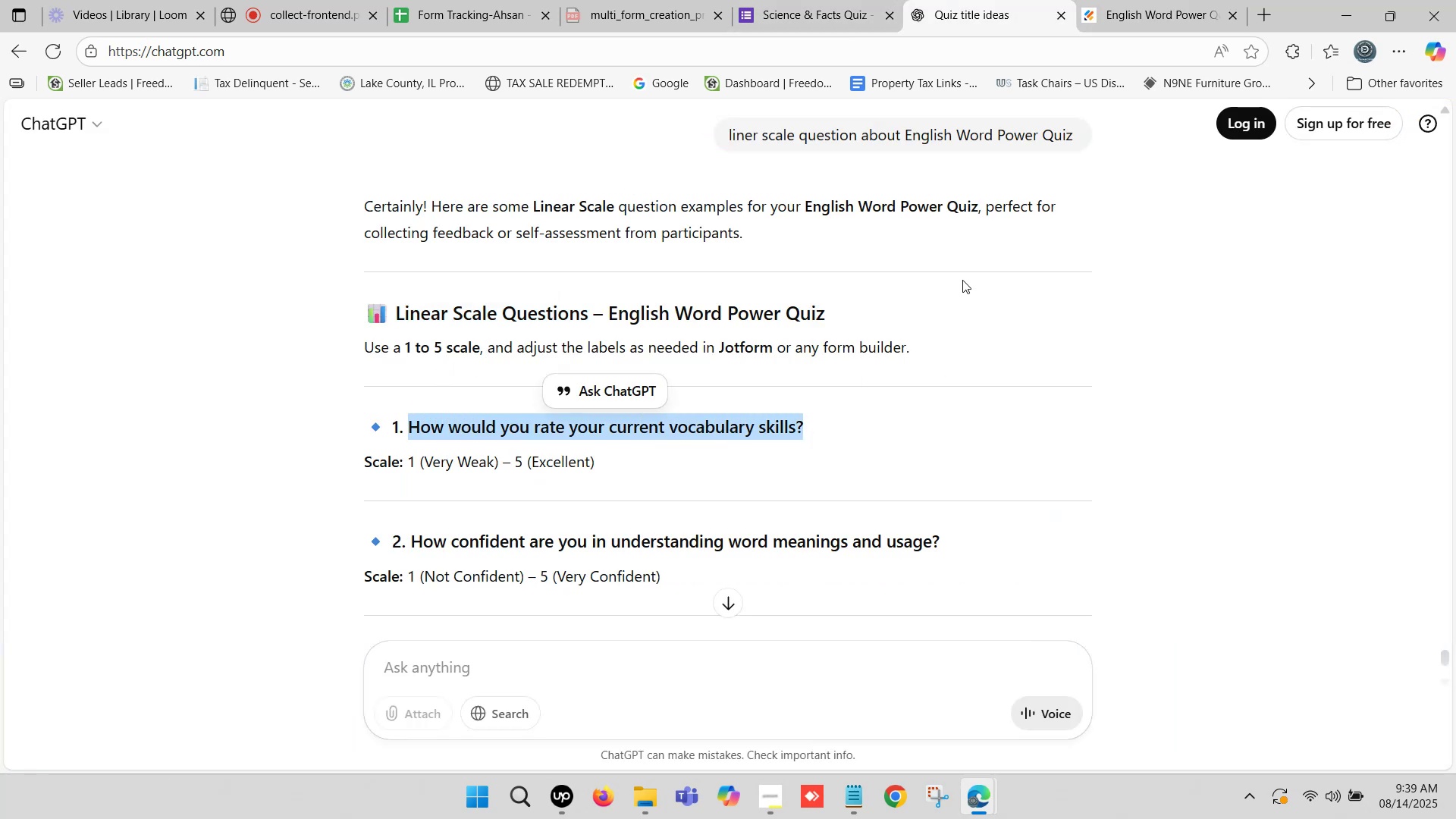 
left_click([1138, 0])
 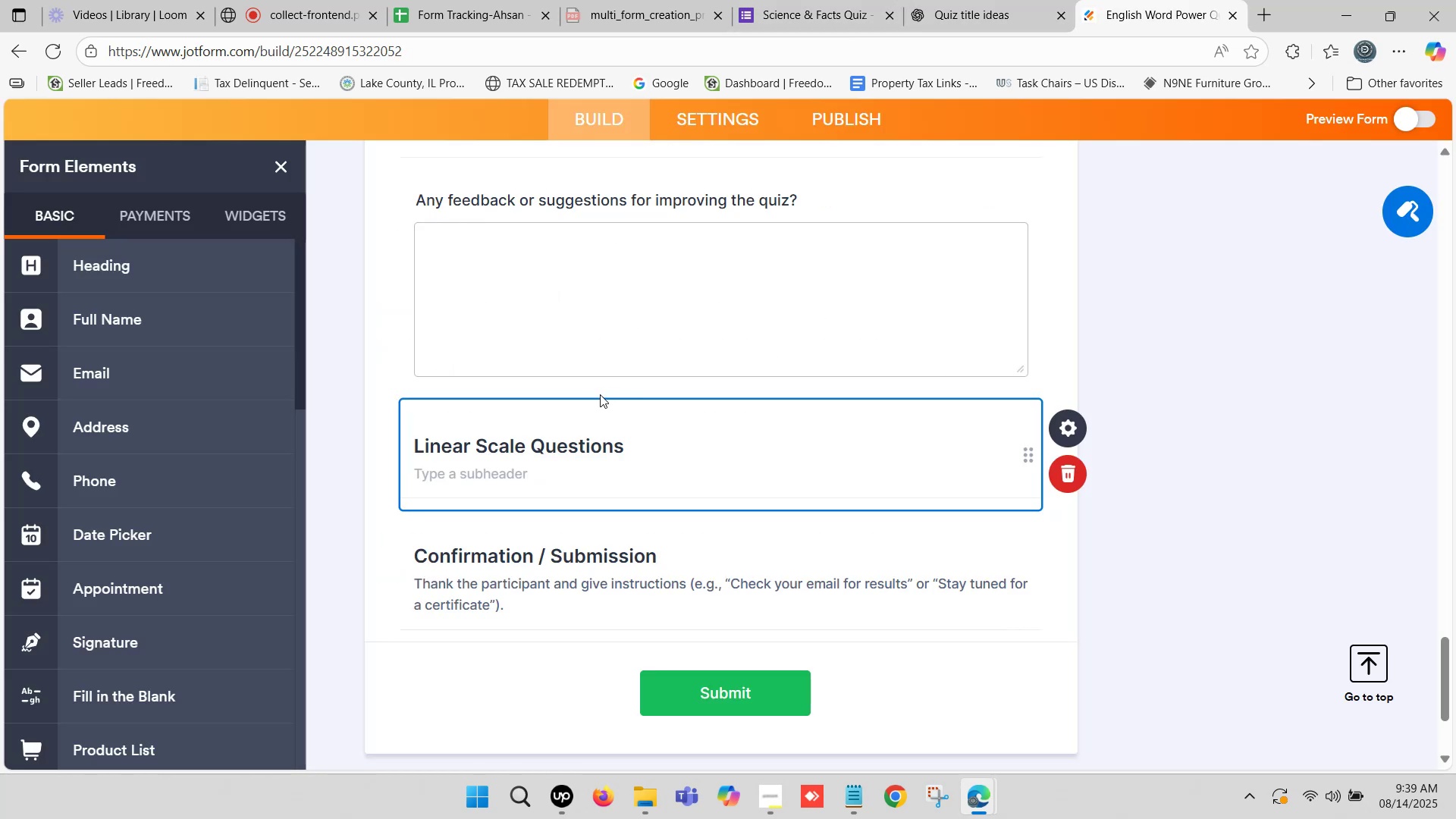 
scroll: coordinate [500, 403], scroll_direction: down, amount: 1.0
 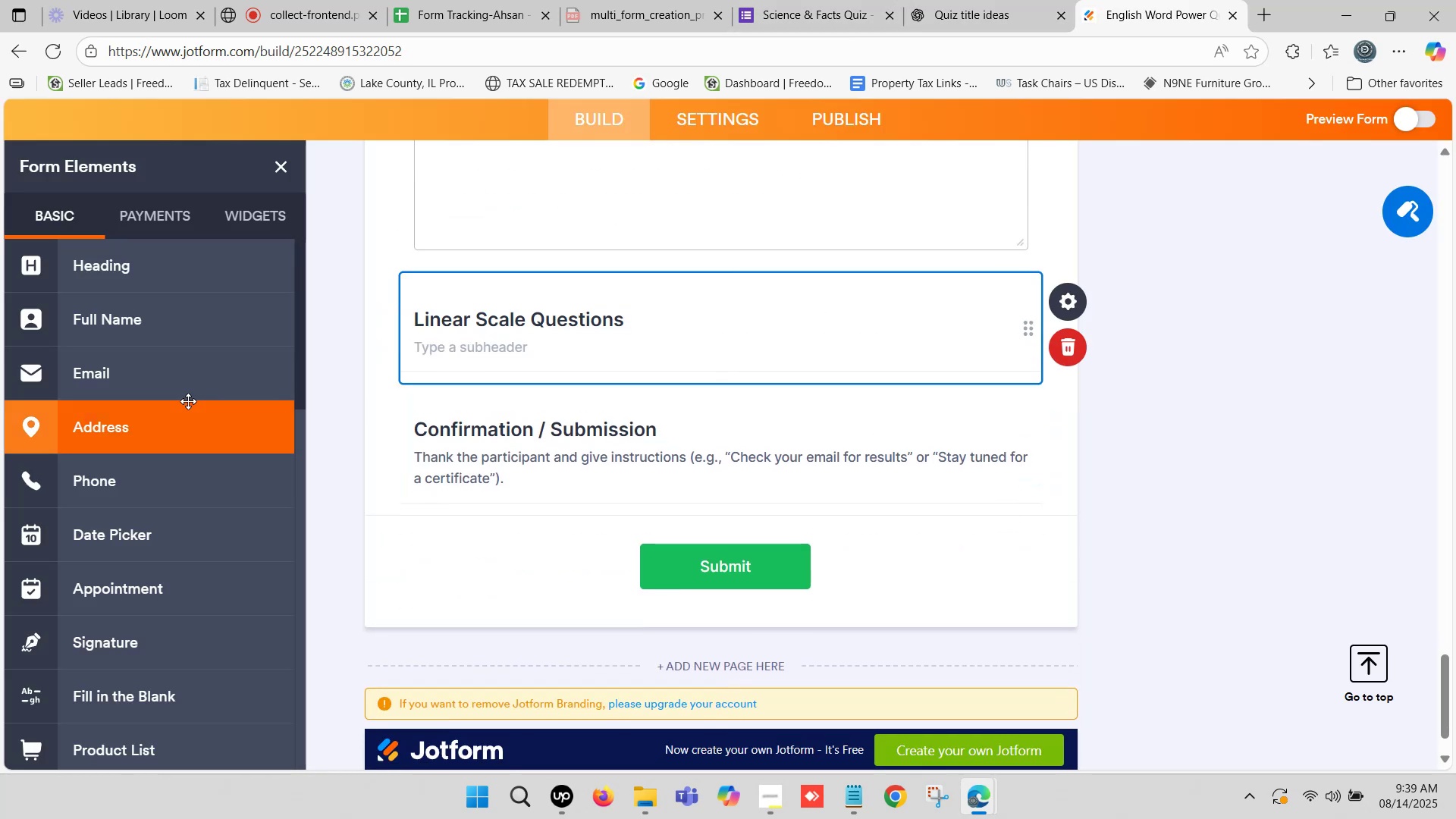 
scroll: coordinate [152, 391], scroll_direction: up, amount: 2.0
 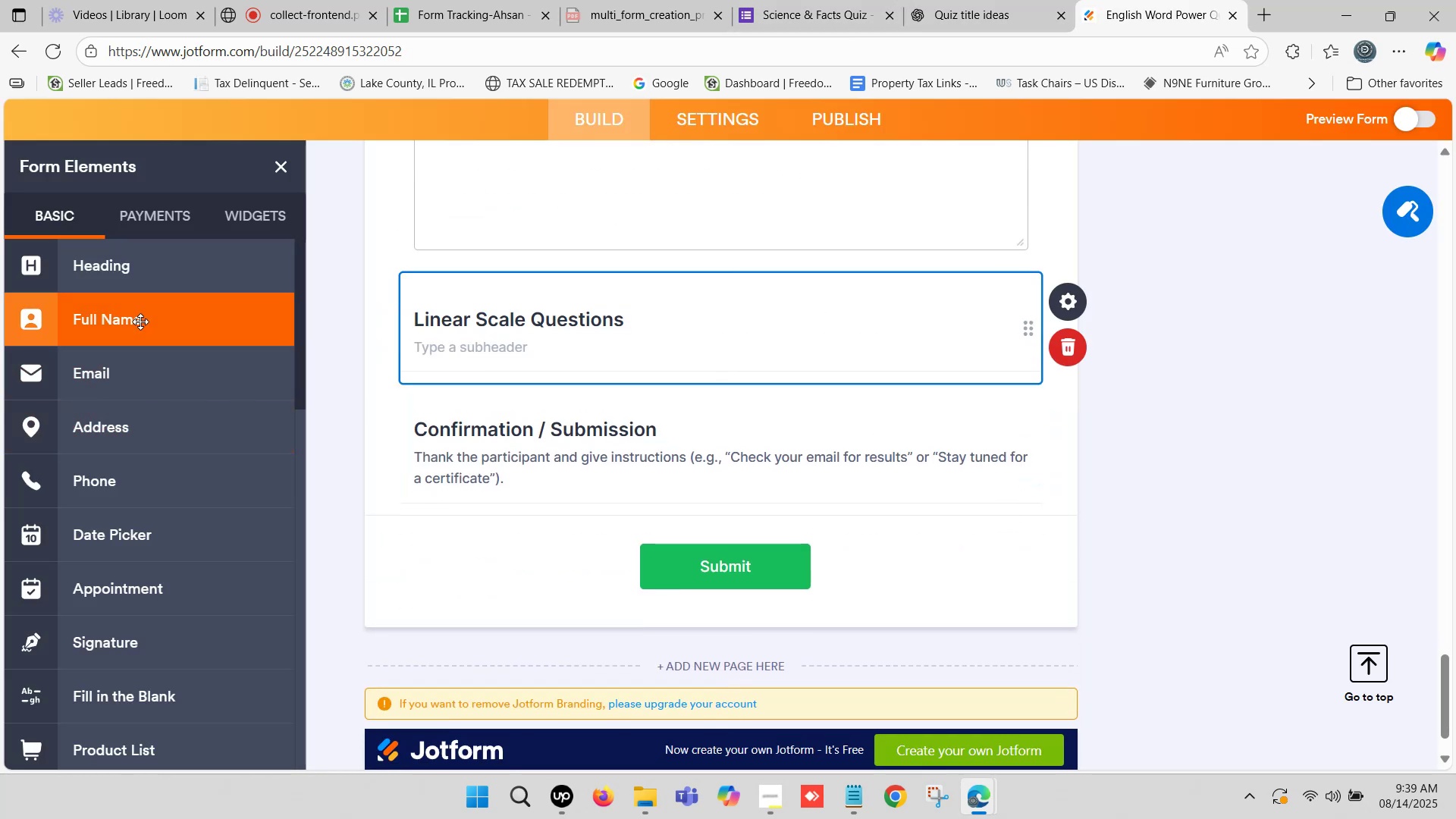 
scroll: coordinate [121, 450], scroll_direction: down, amount: 9.0
 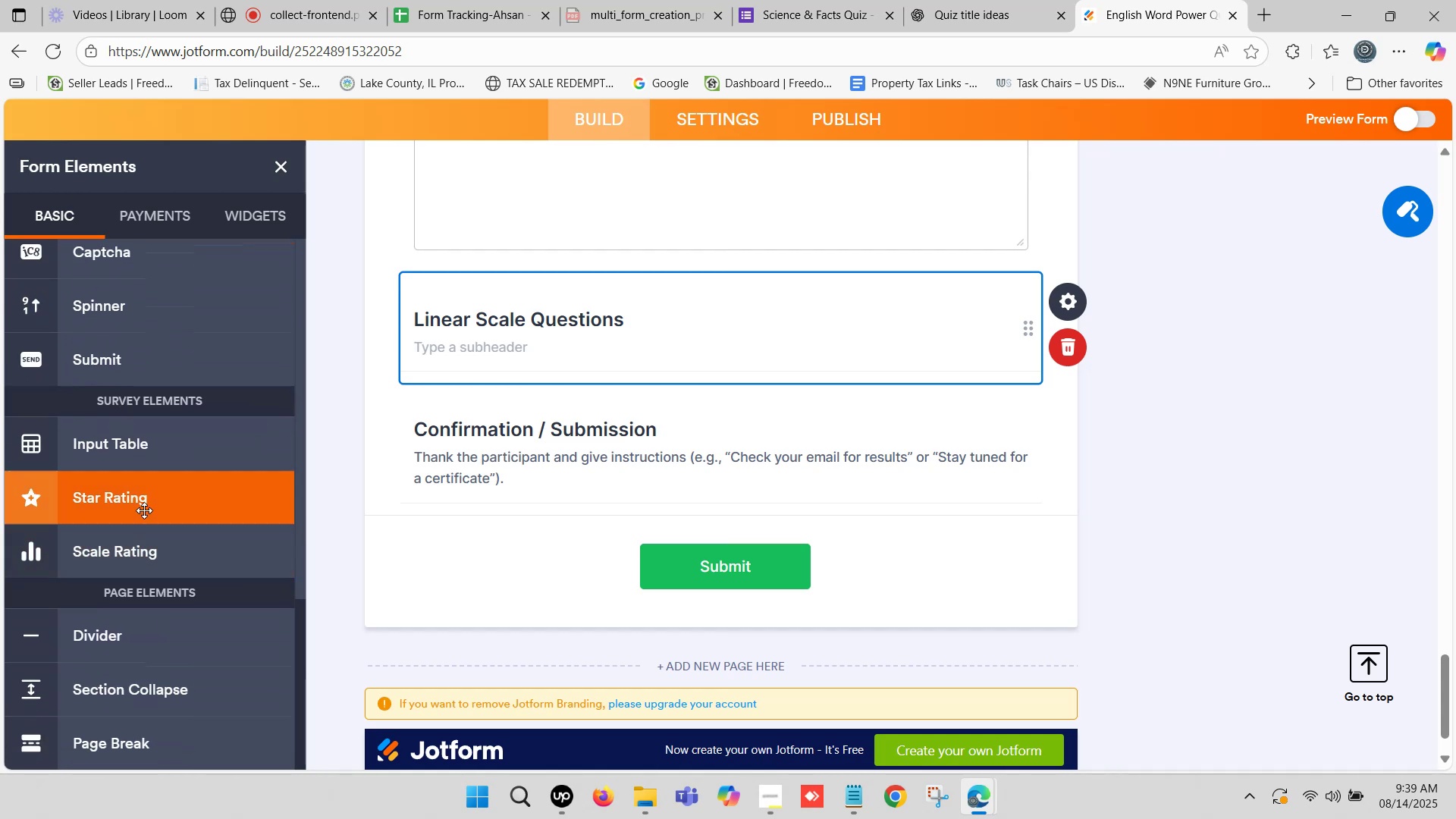 
left_click_drag(start_coordinate=[138, 552], to_coordinate=[535, 418])
 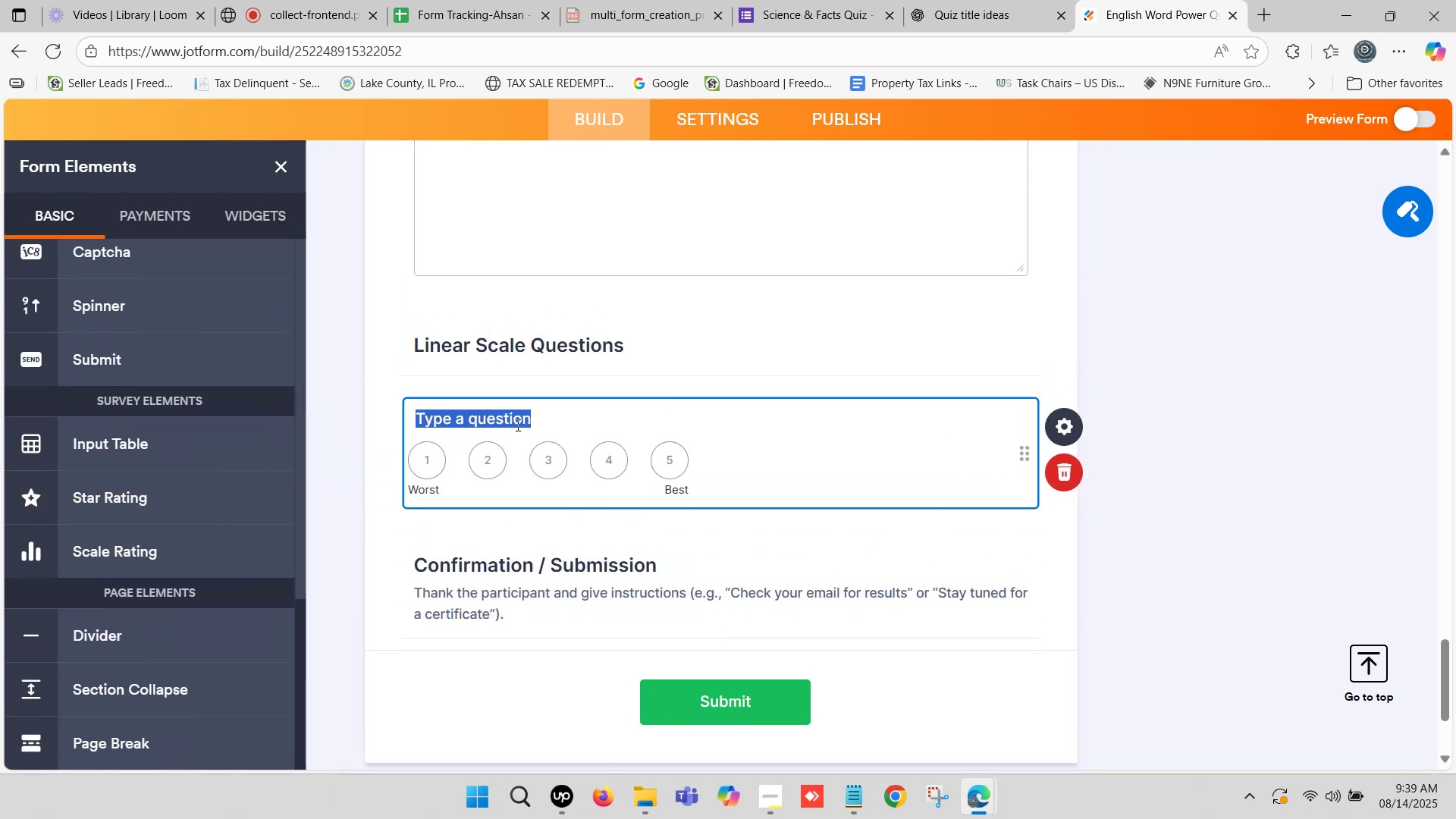 
key(Control+V)
 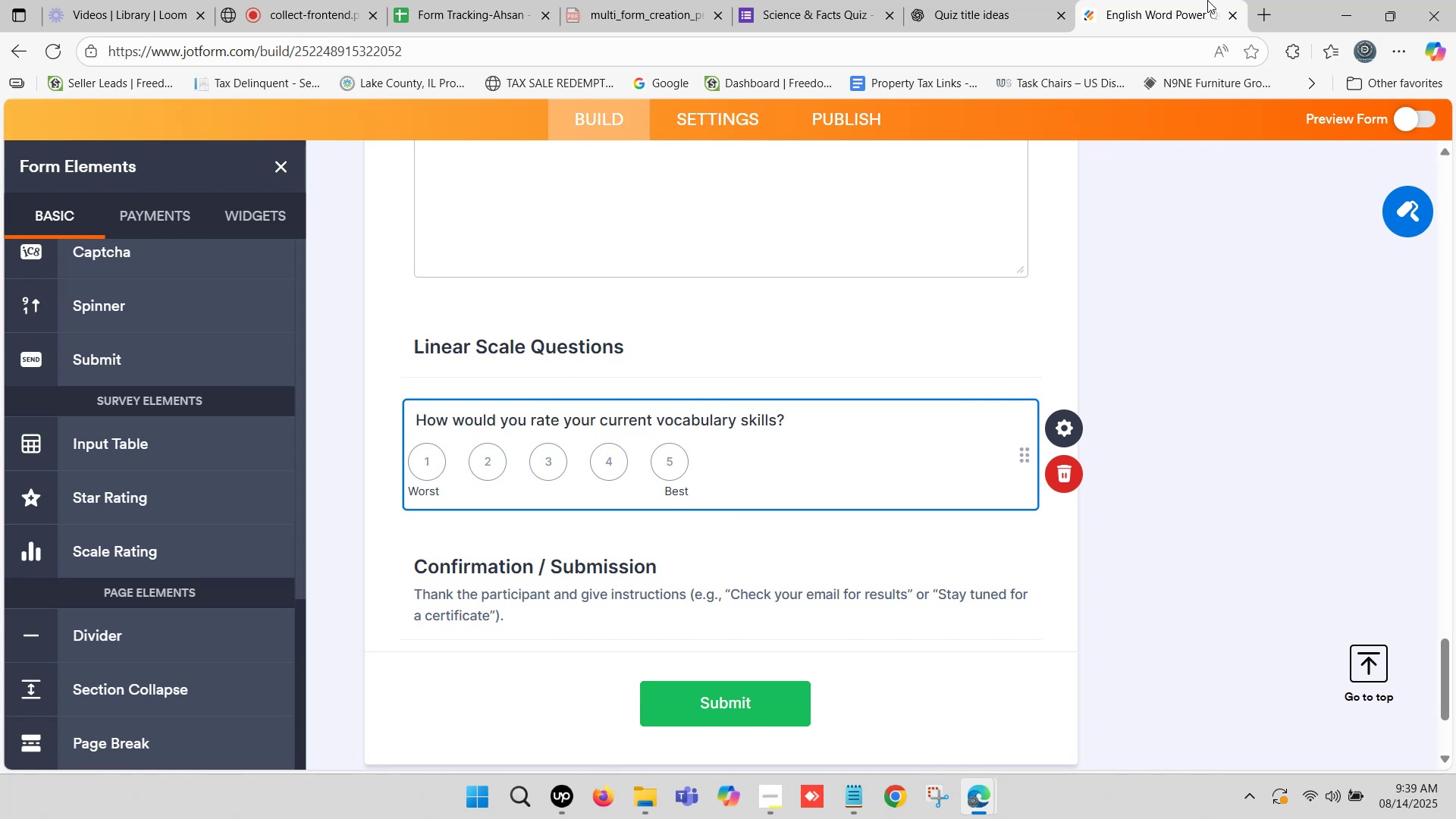 
left_click([1045, 0])
 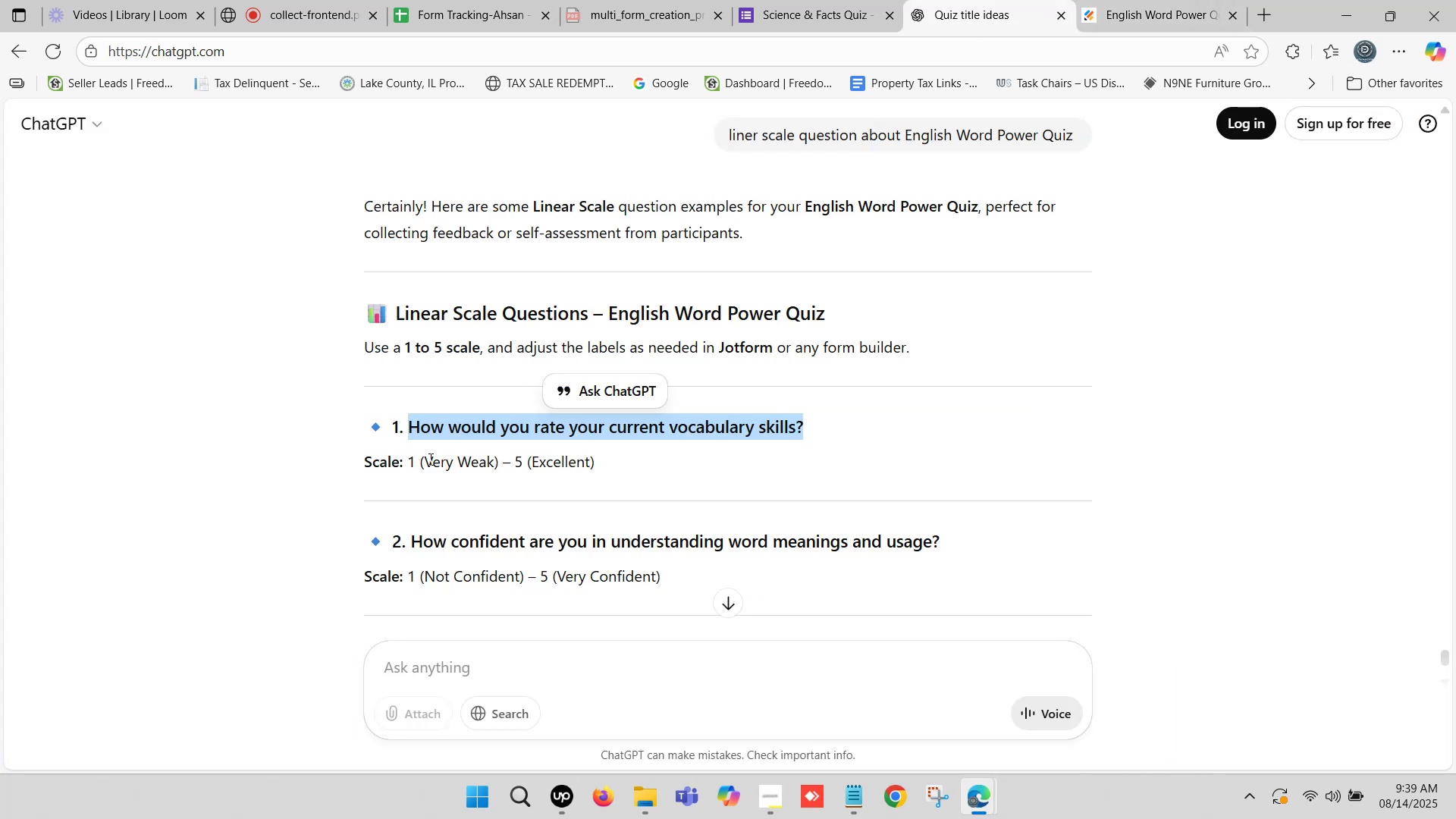 
left_click_drag(start_coordinate=[427, 460], to_coordinate=[494, 469])
 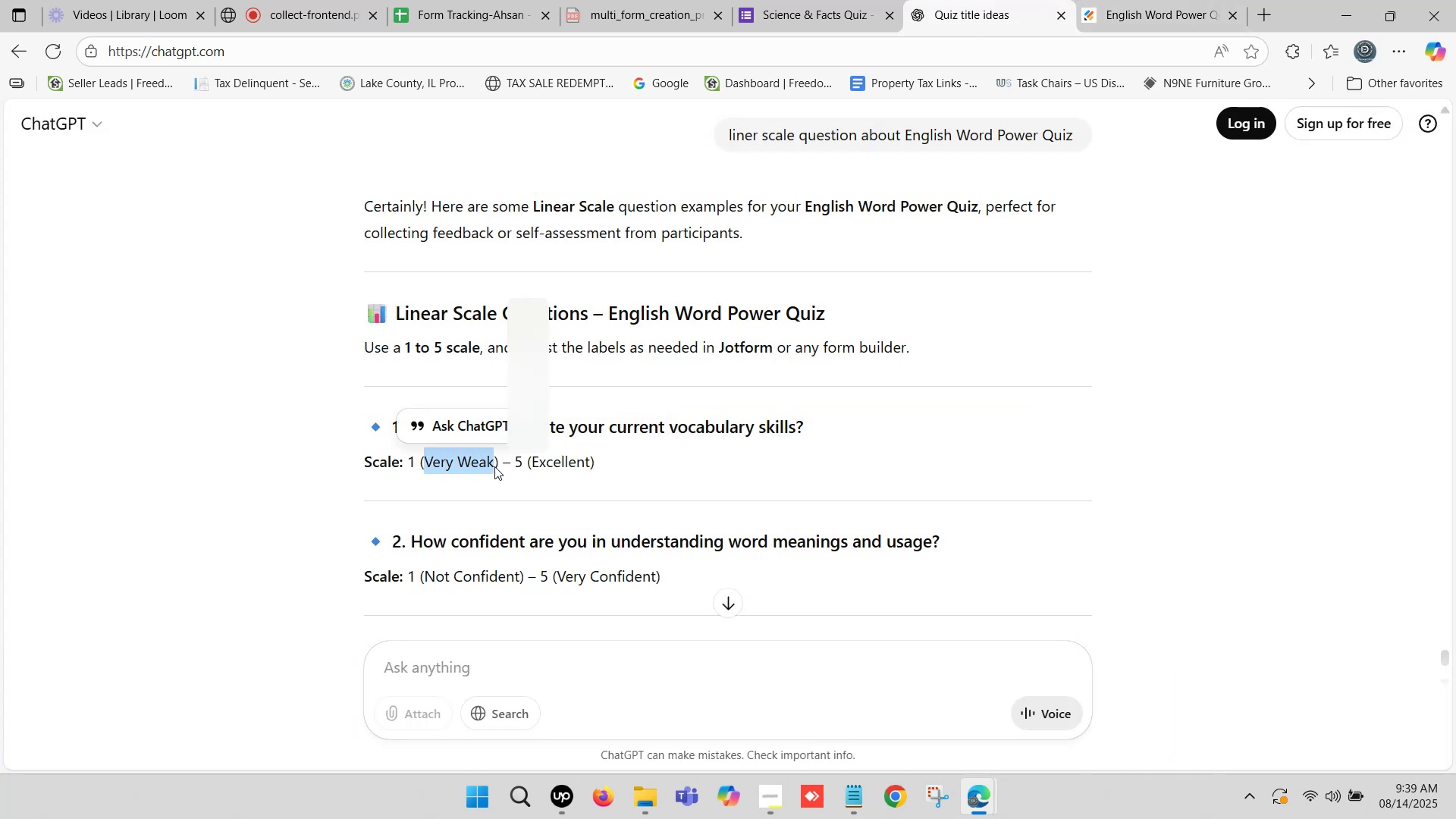 
key(Control+C)
 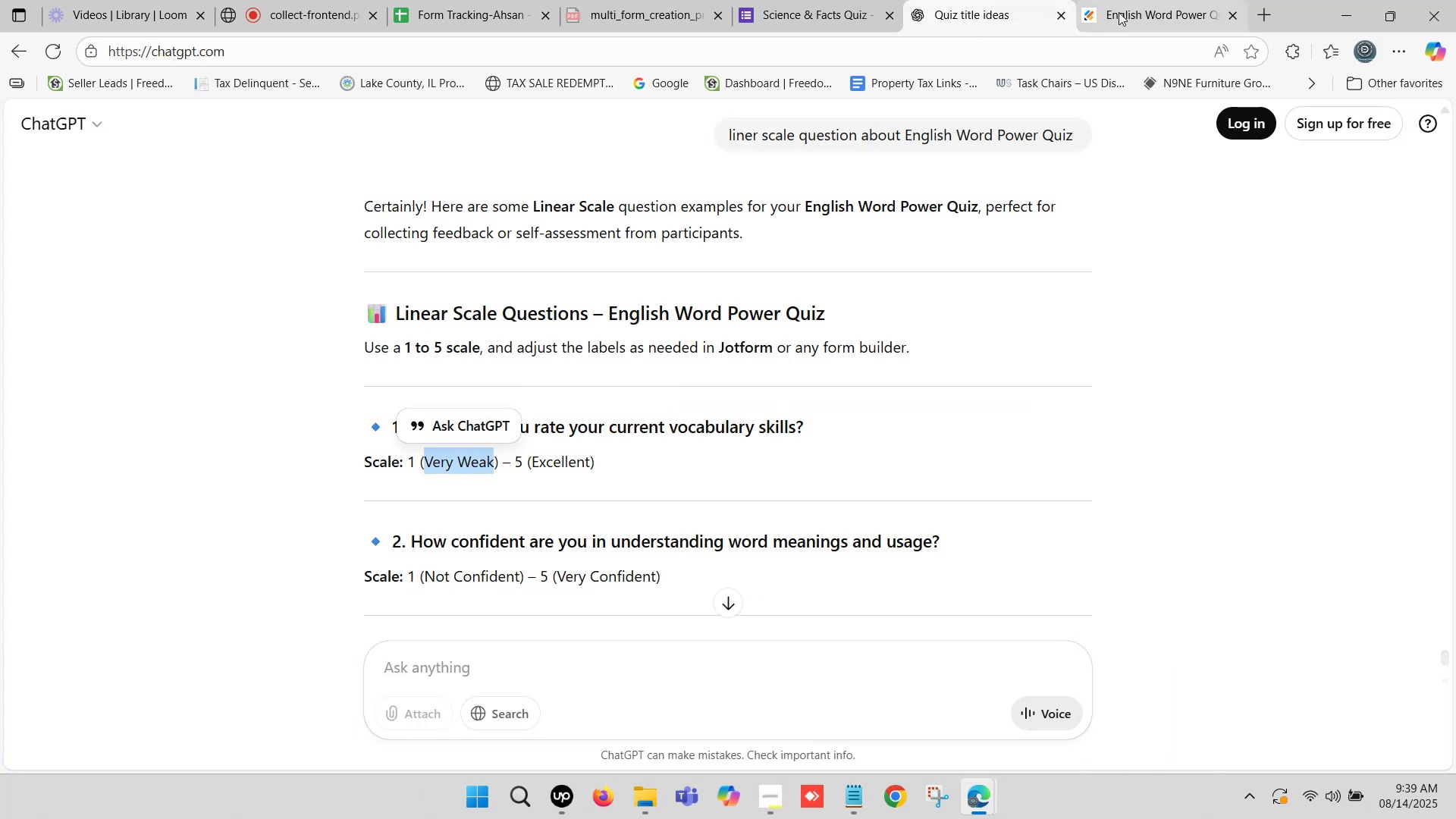 
left_click([1122, 5])
 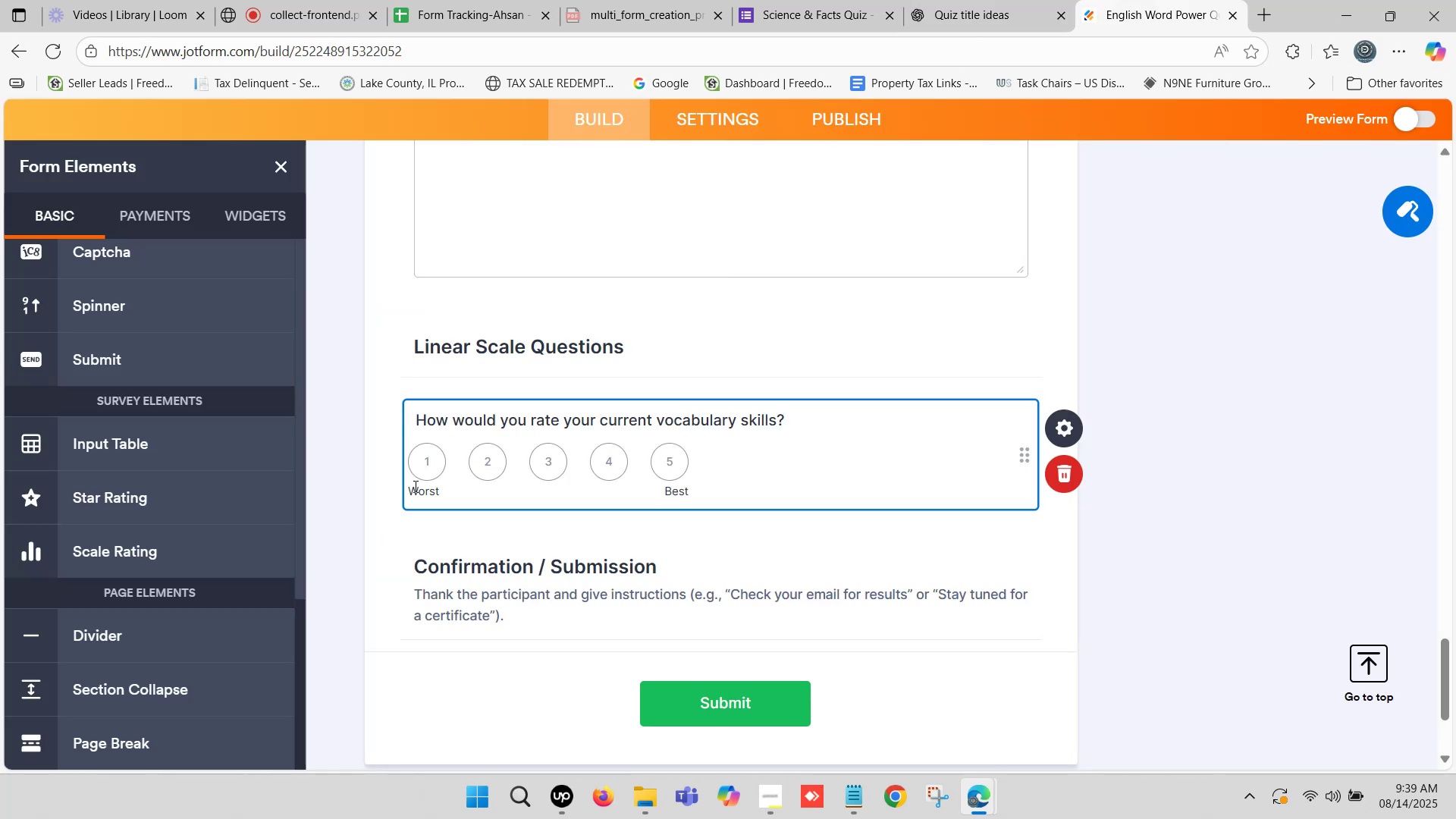 
left_click([414, 486])
 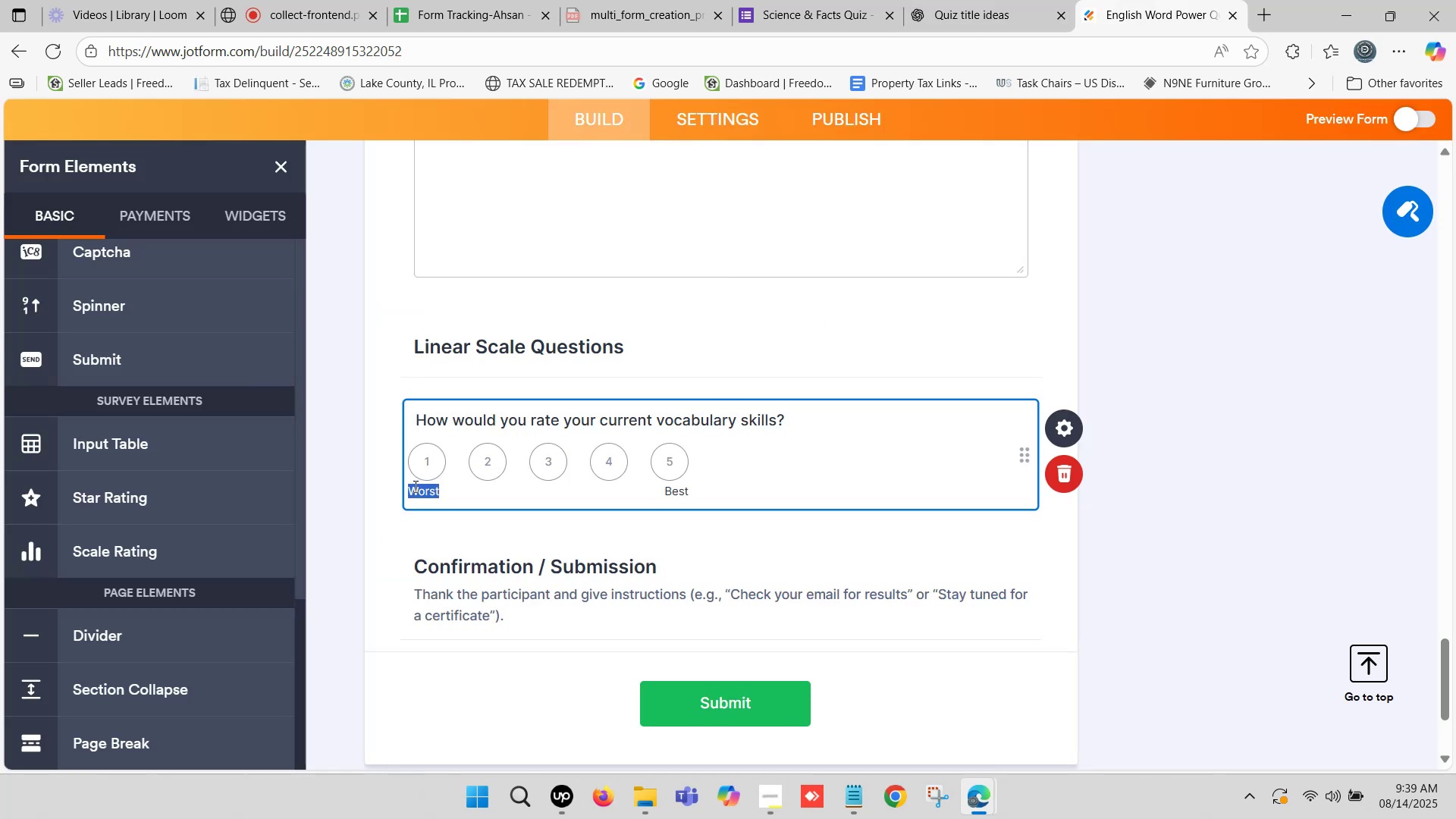 
key(Control+ControlLeft)
 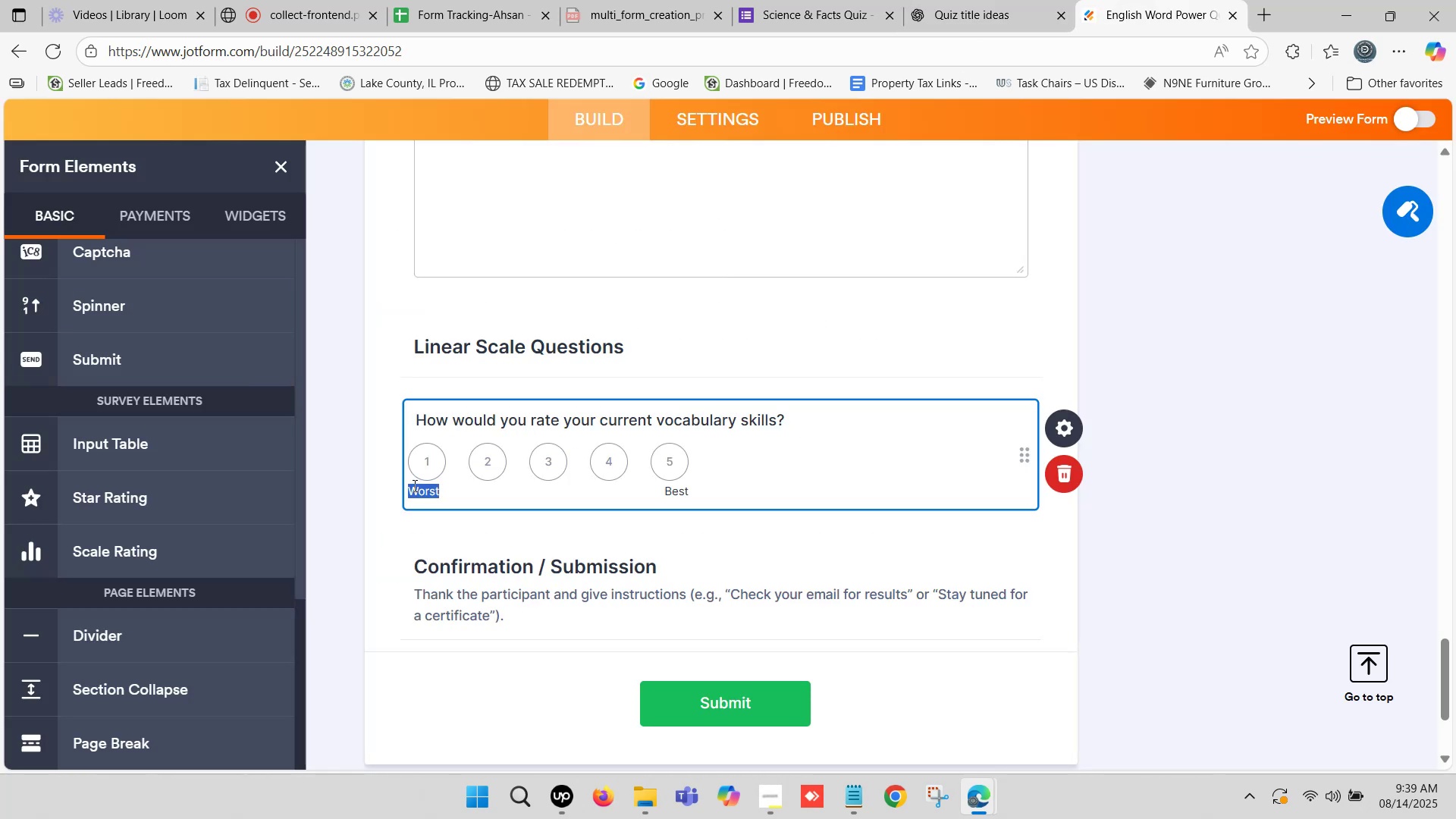 
key(Control+V)
 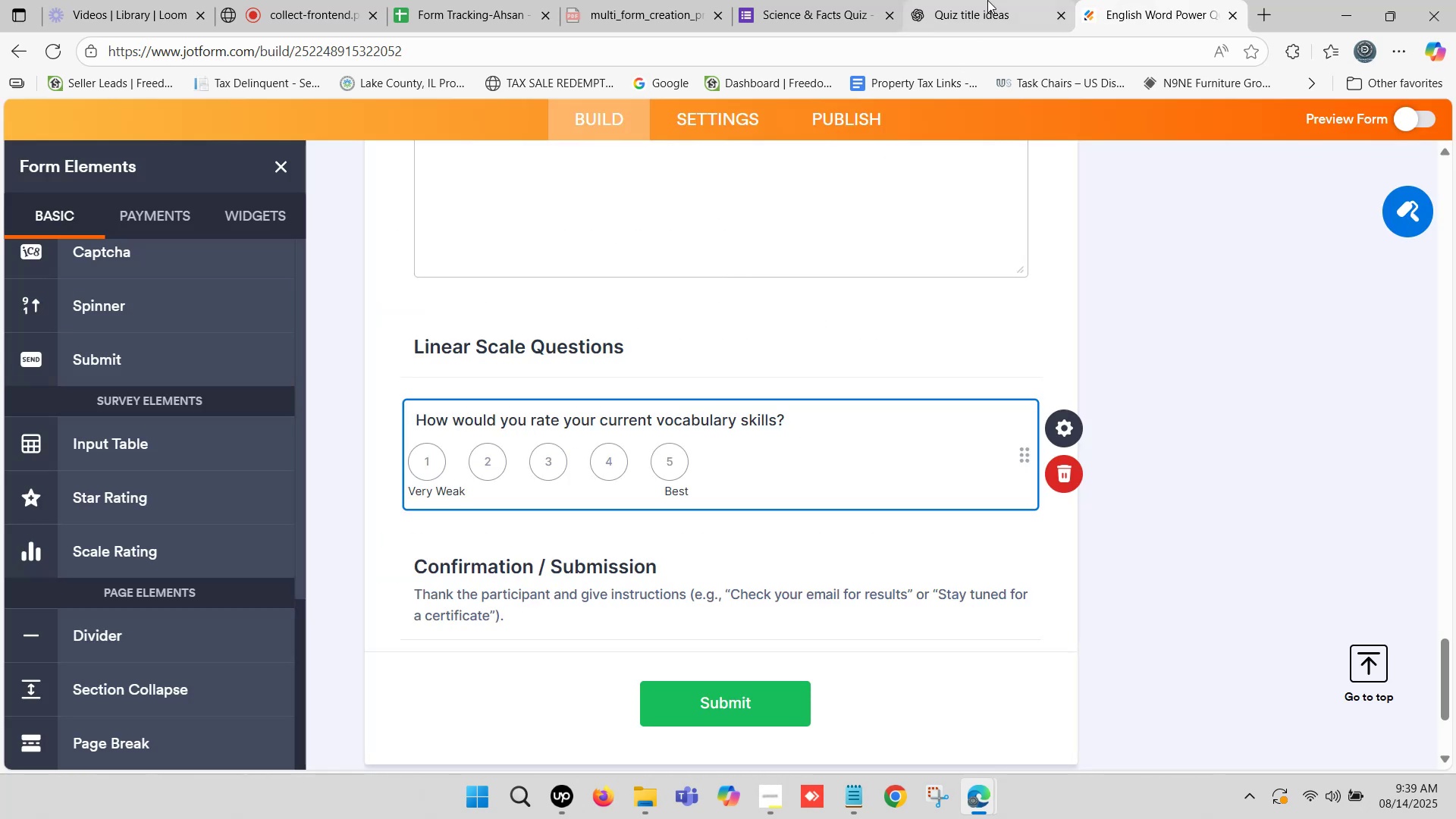 
left_click([990, 0])
 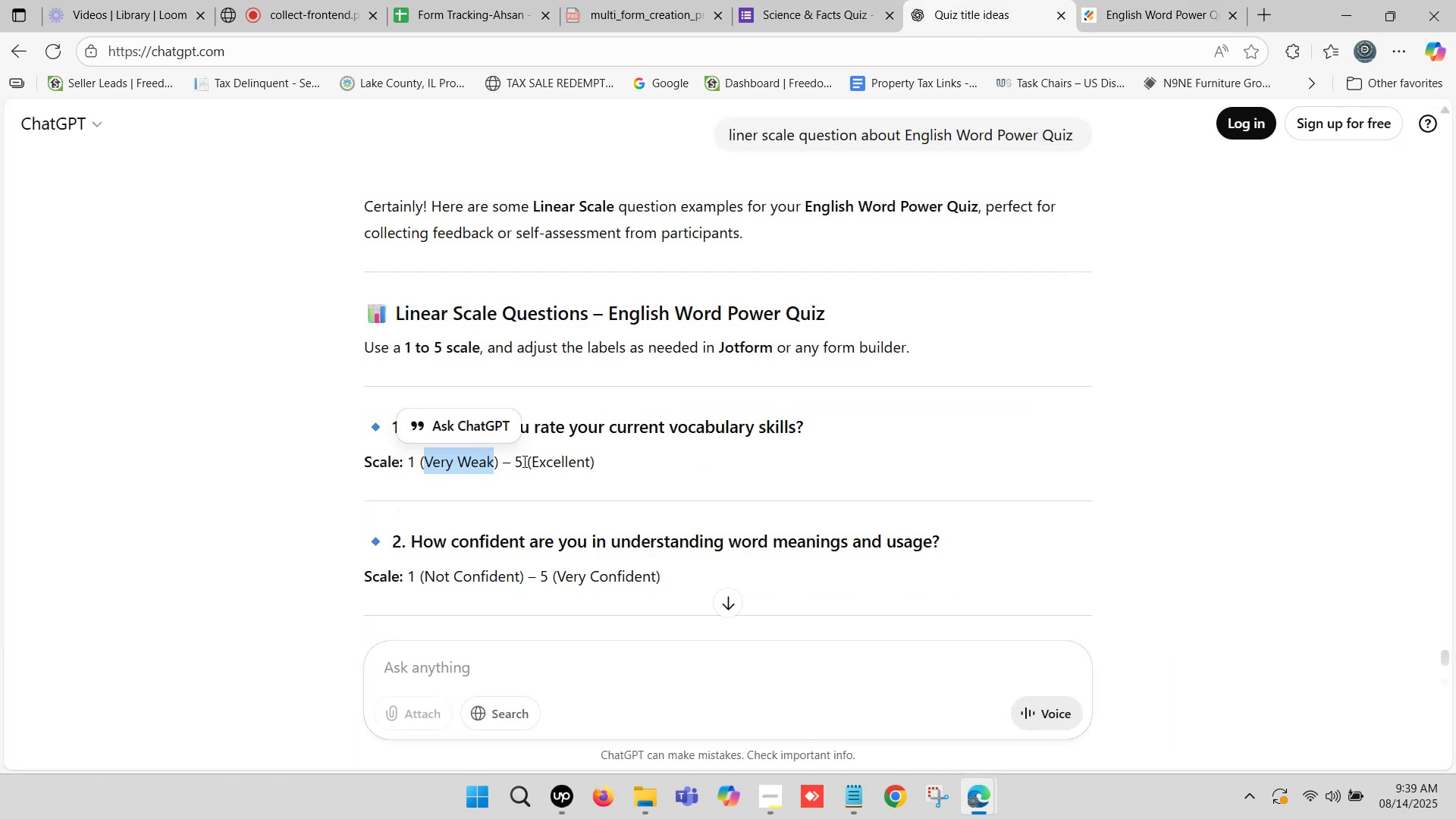 
left_click_drag(start_coordinate=[532, 458], to_coordinate=[588, 461])
 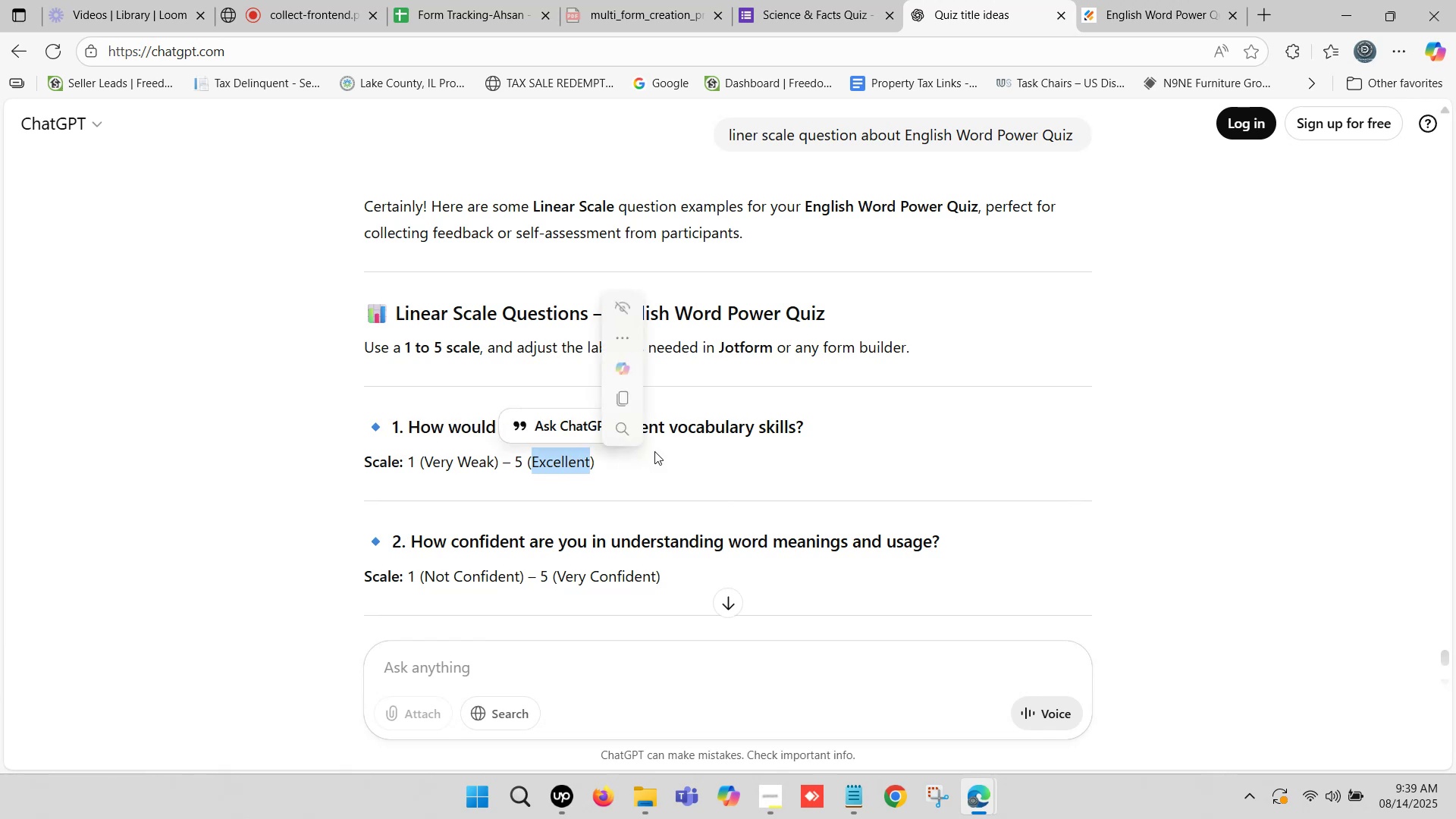 
key(Control+ControlLeft)
 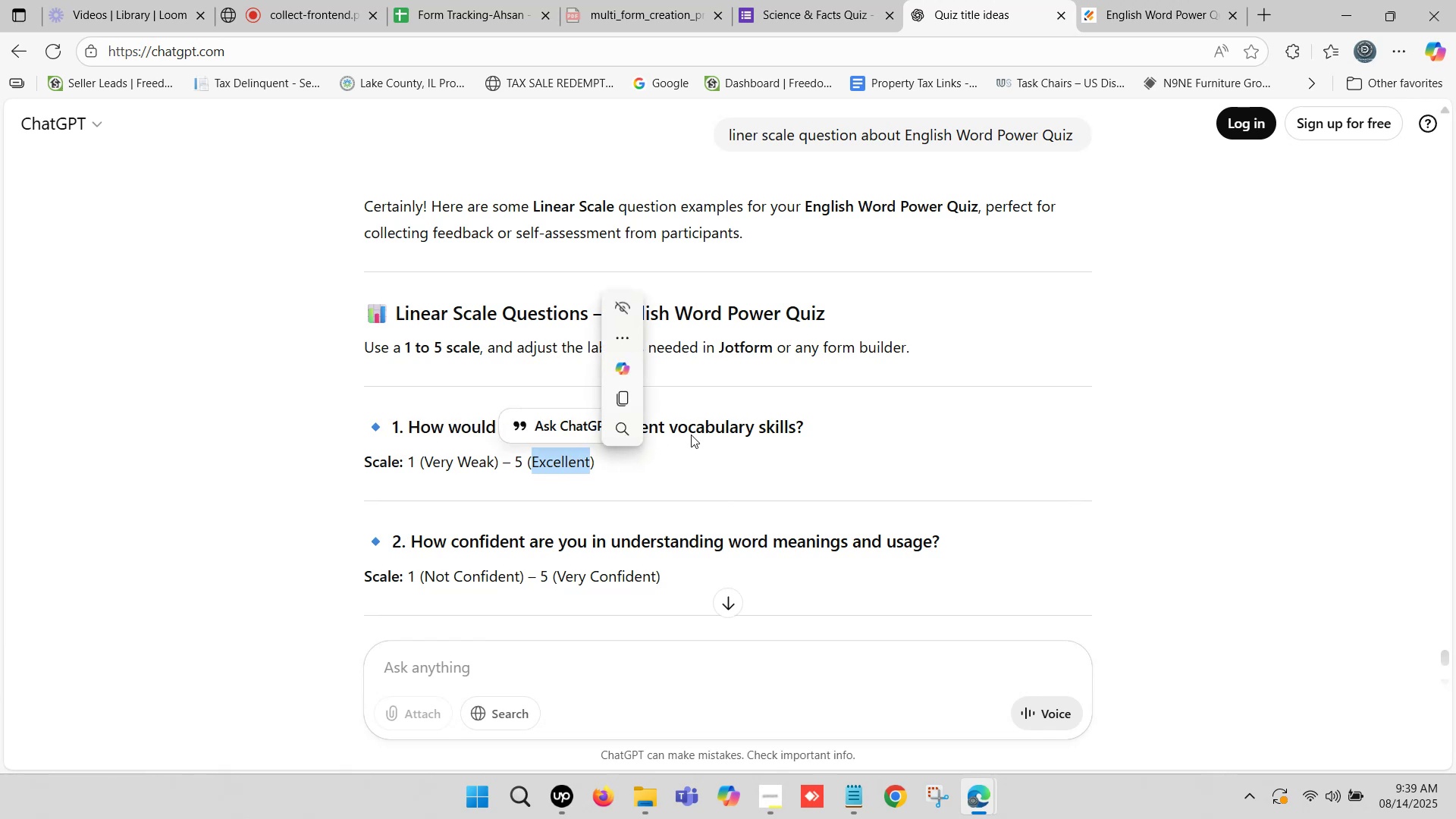 
key(Control+C)
 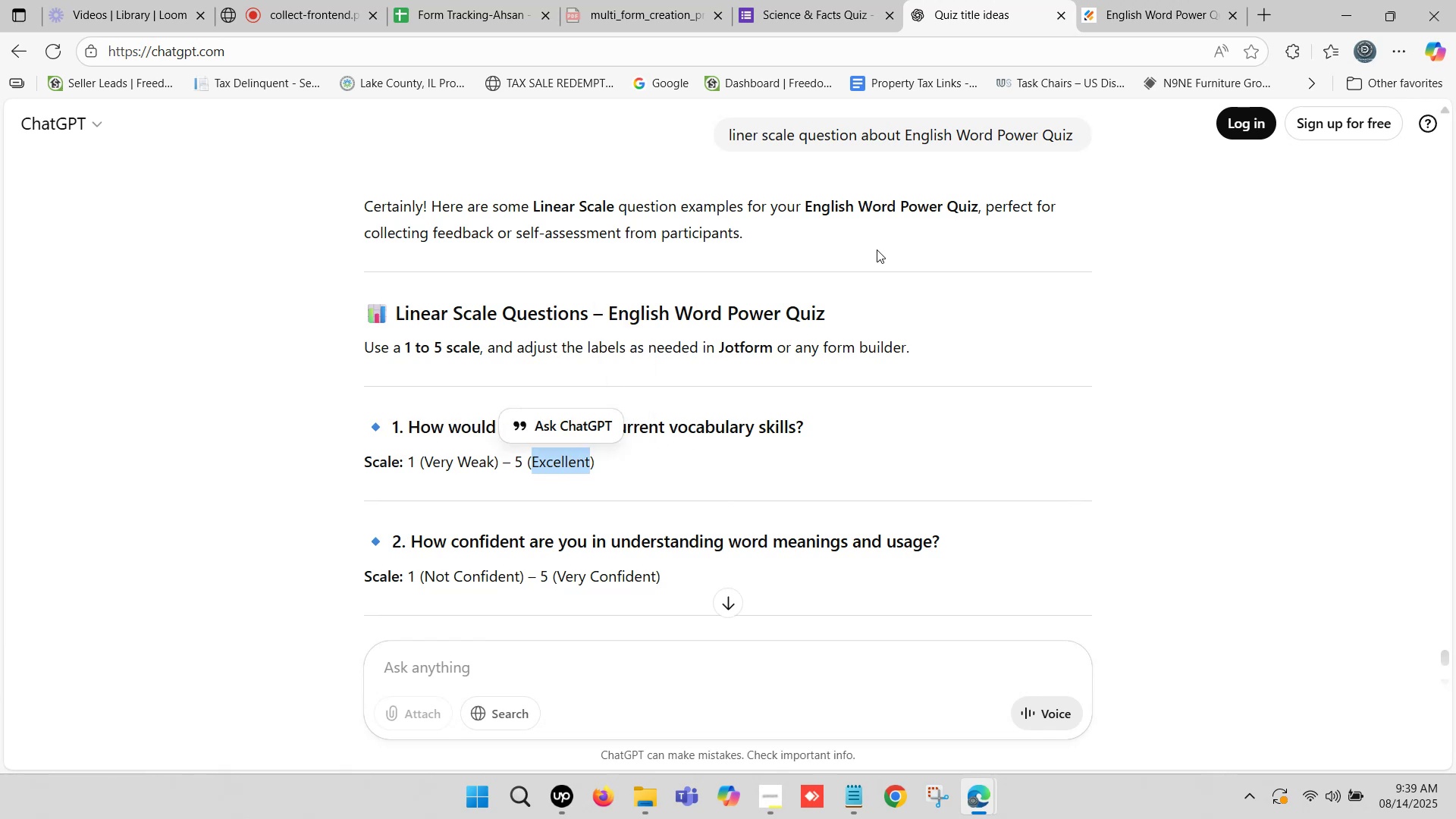 
left_click([1115, 0])
 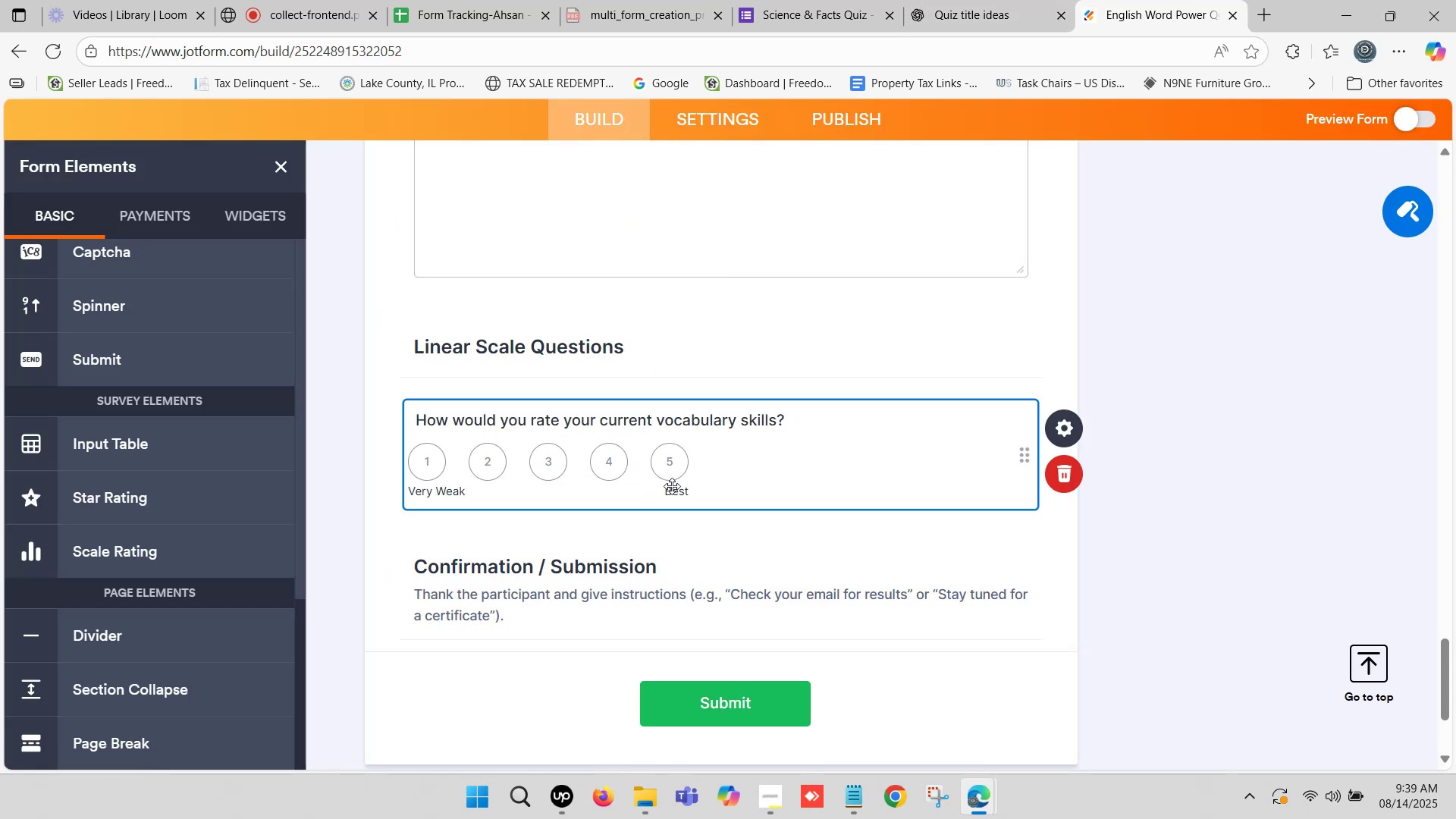 
left_click([680, 496])
 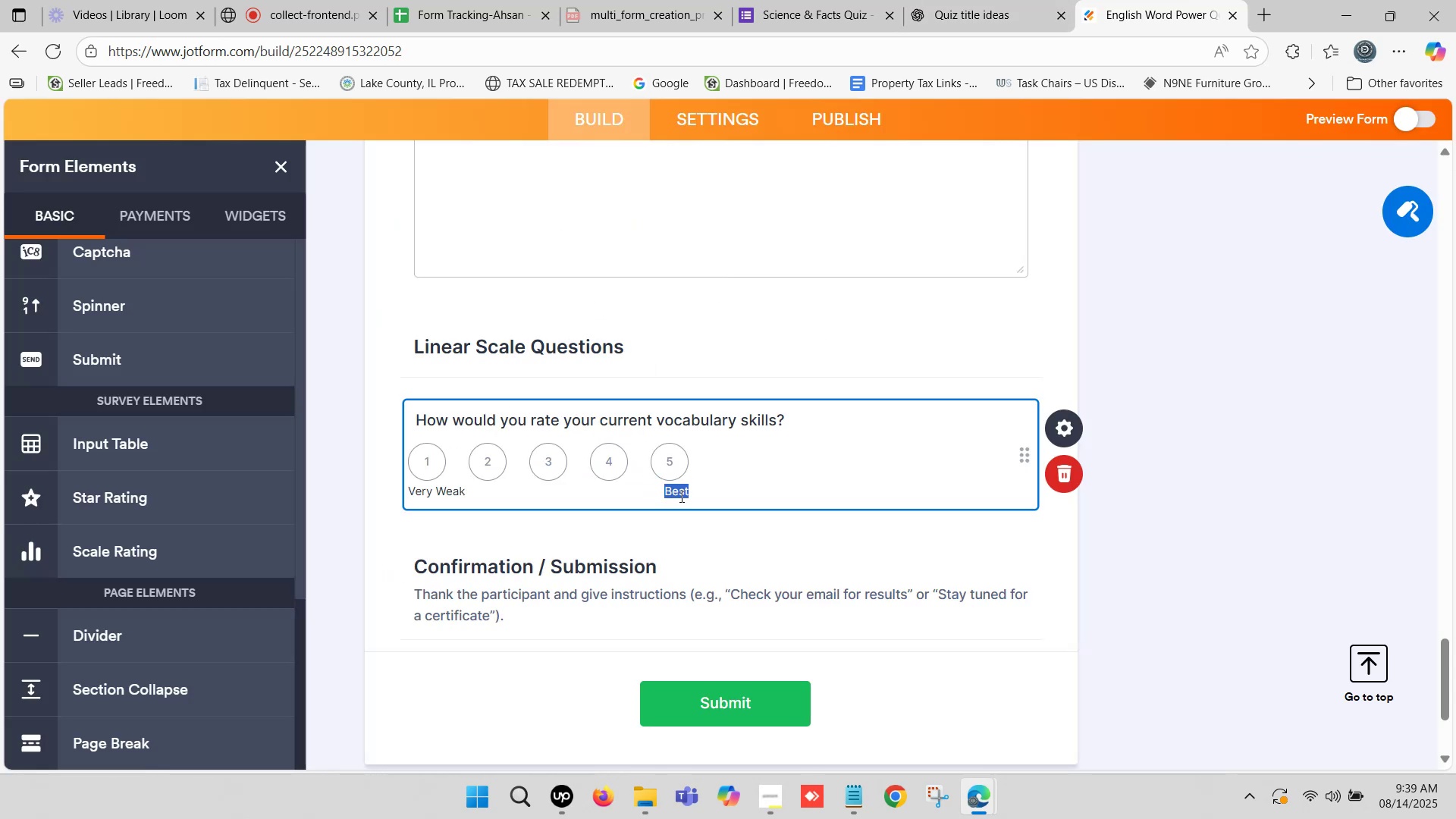 
key(Control+ControlLeft)
 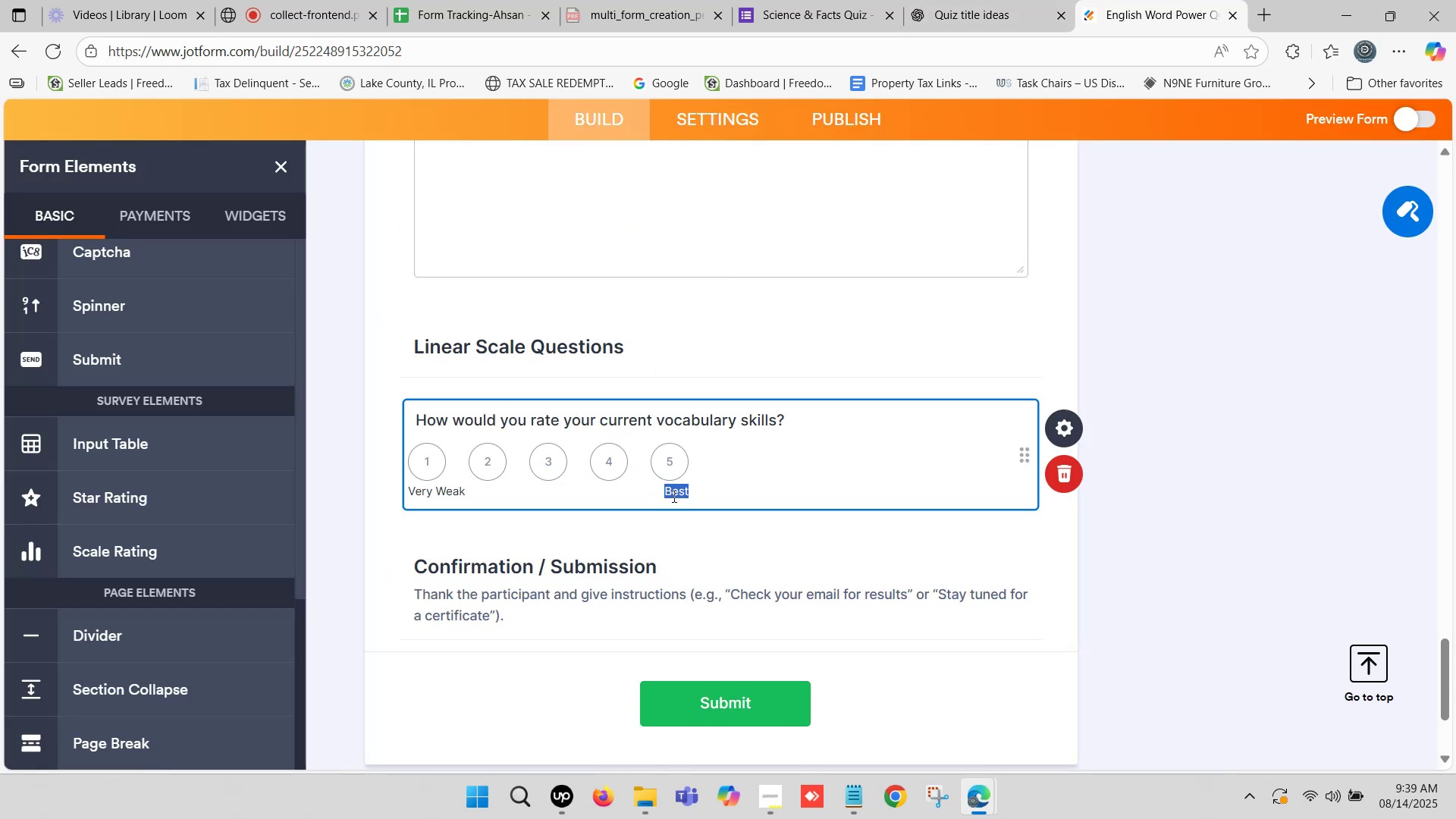 
key(Control+V)
 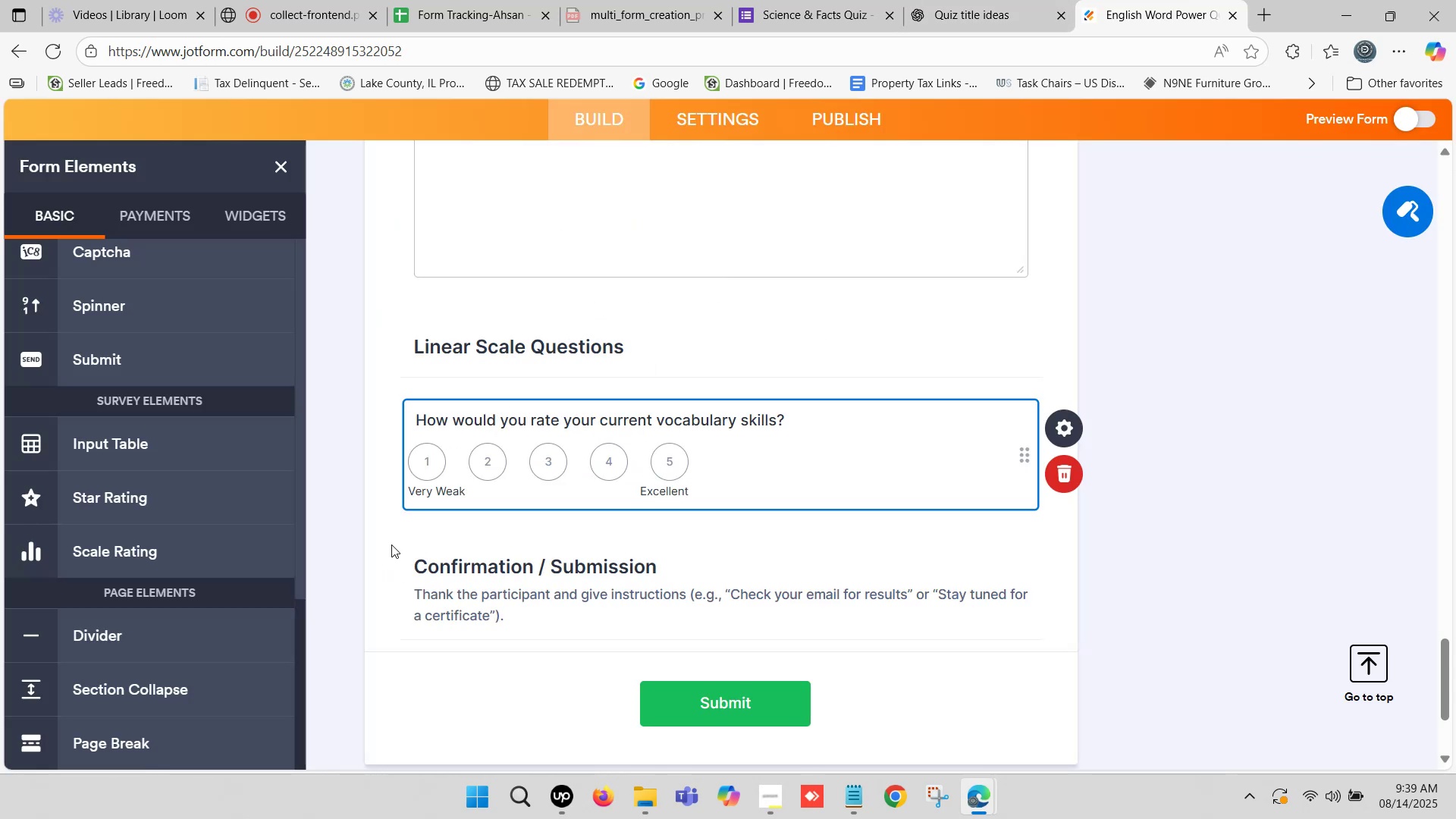 
left_click([384, 542])
 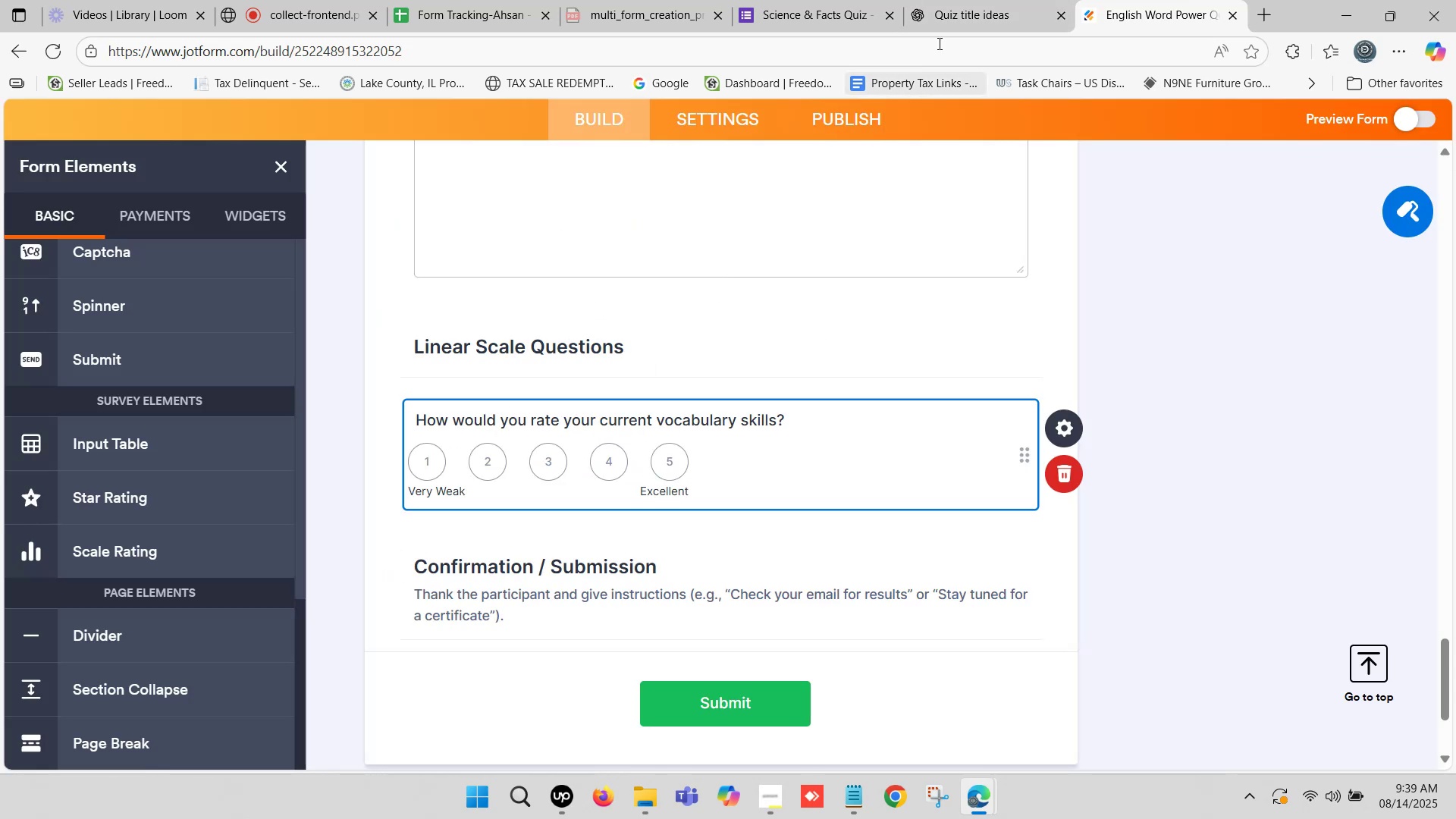 
left_click([965, 0])
 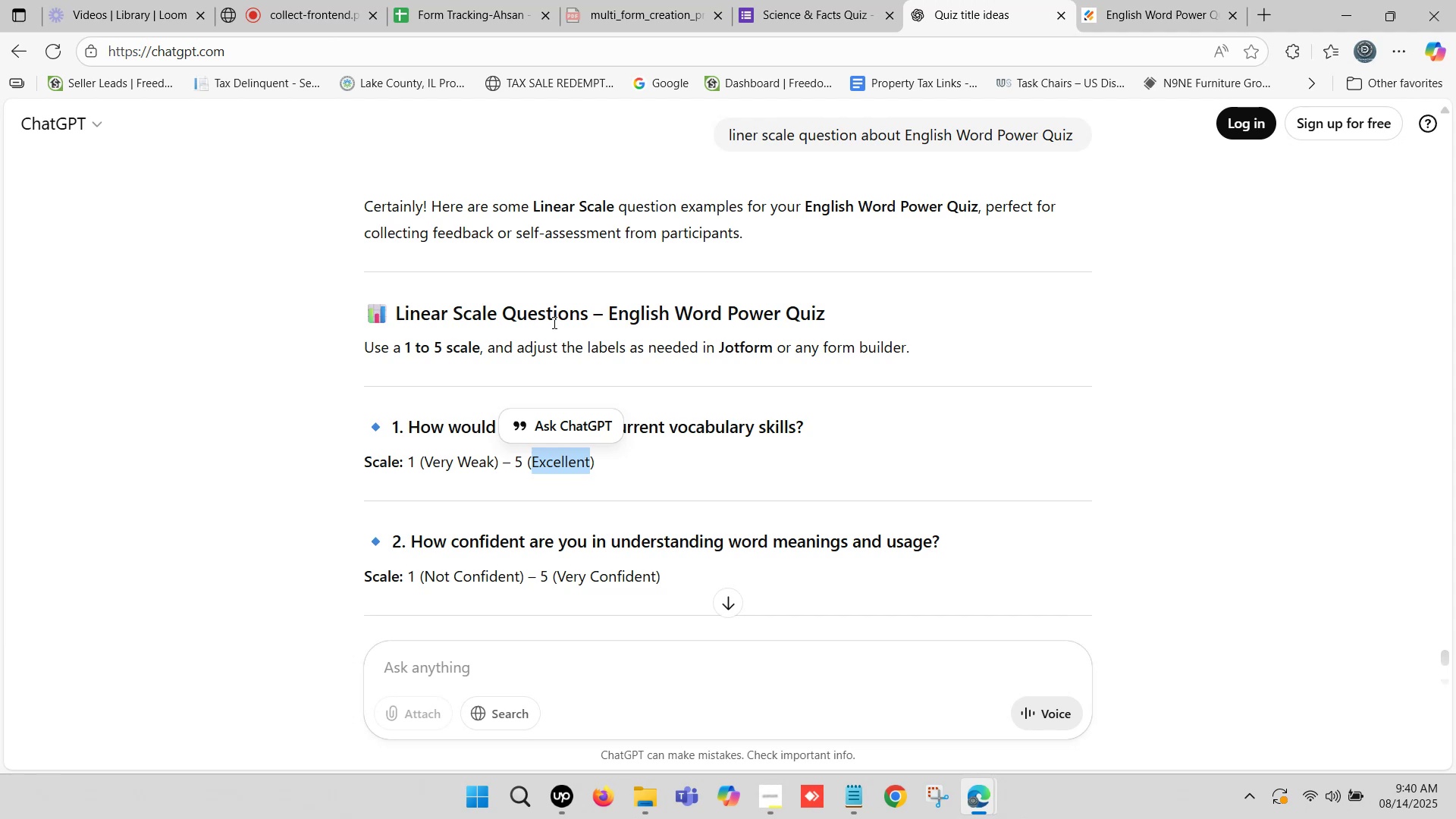 
wait(34.62)
 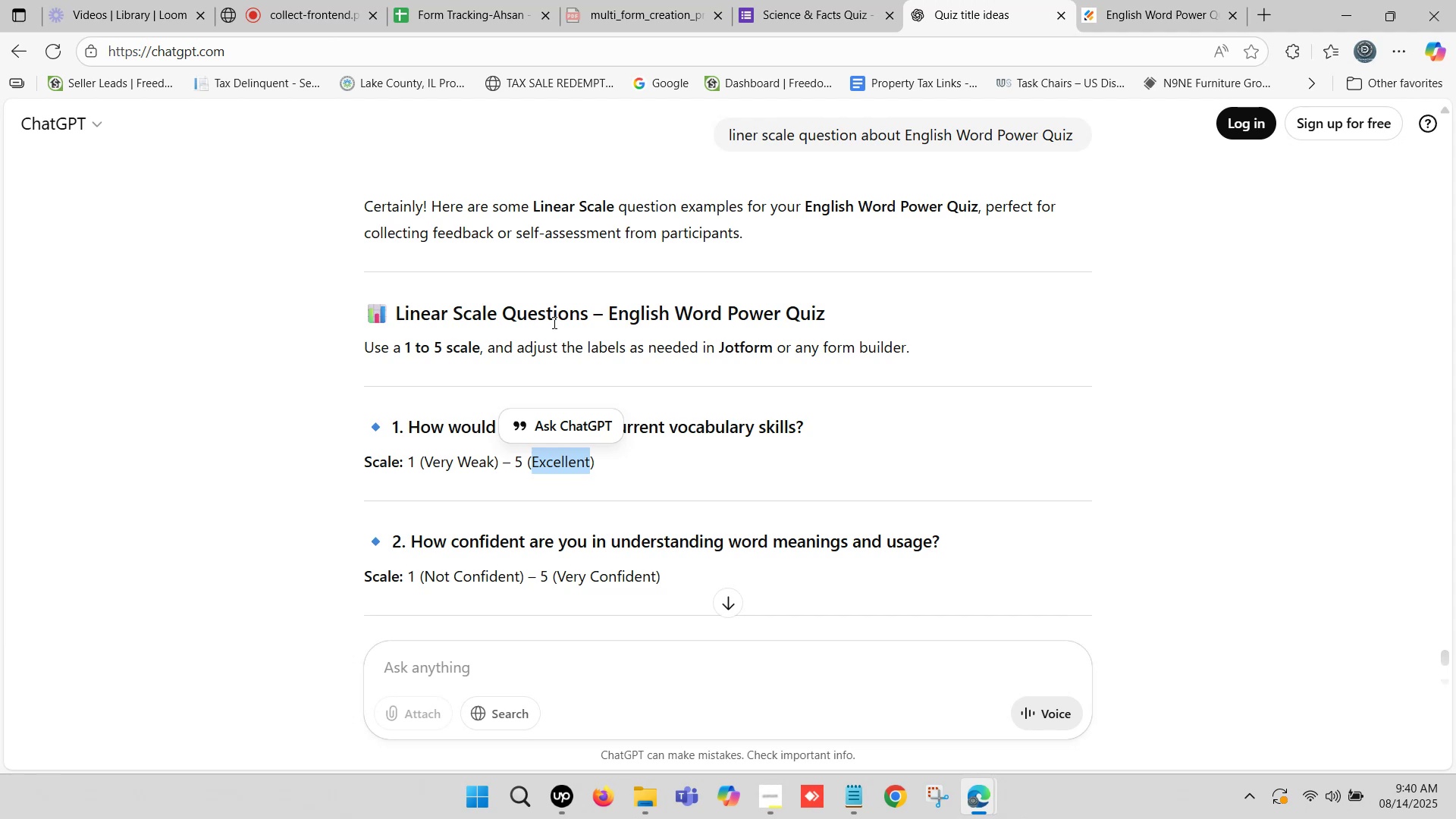 
scroll: coordinate [680, 489], scroll_direction: down, amount: 1.0
 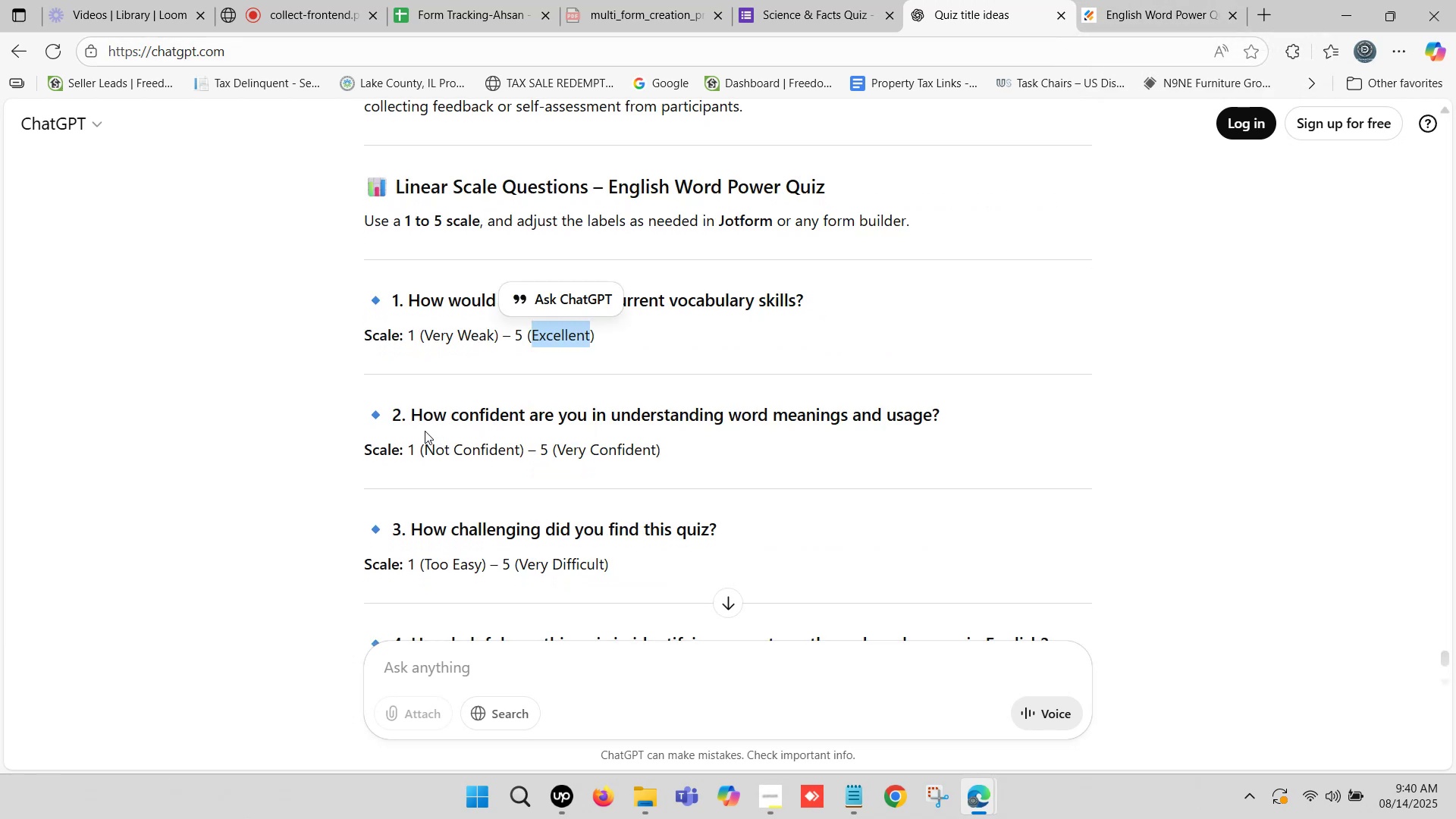 
left_click_drag(start_coordinate=[414, 416], to_coordinate=[942, 404])
 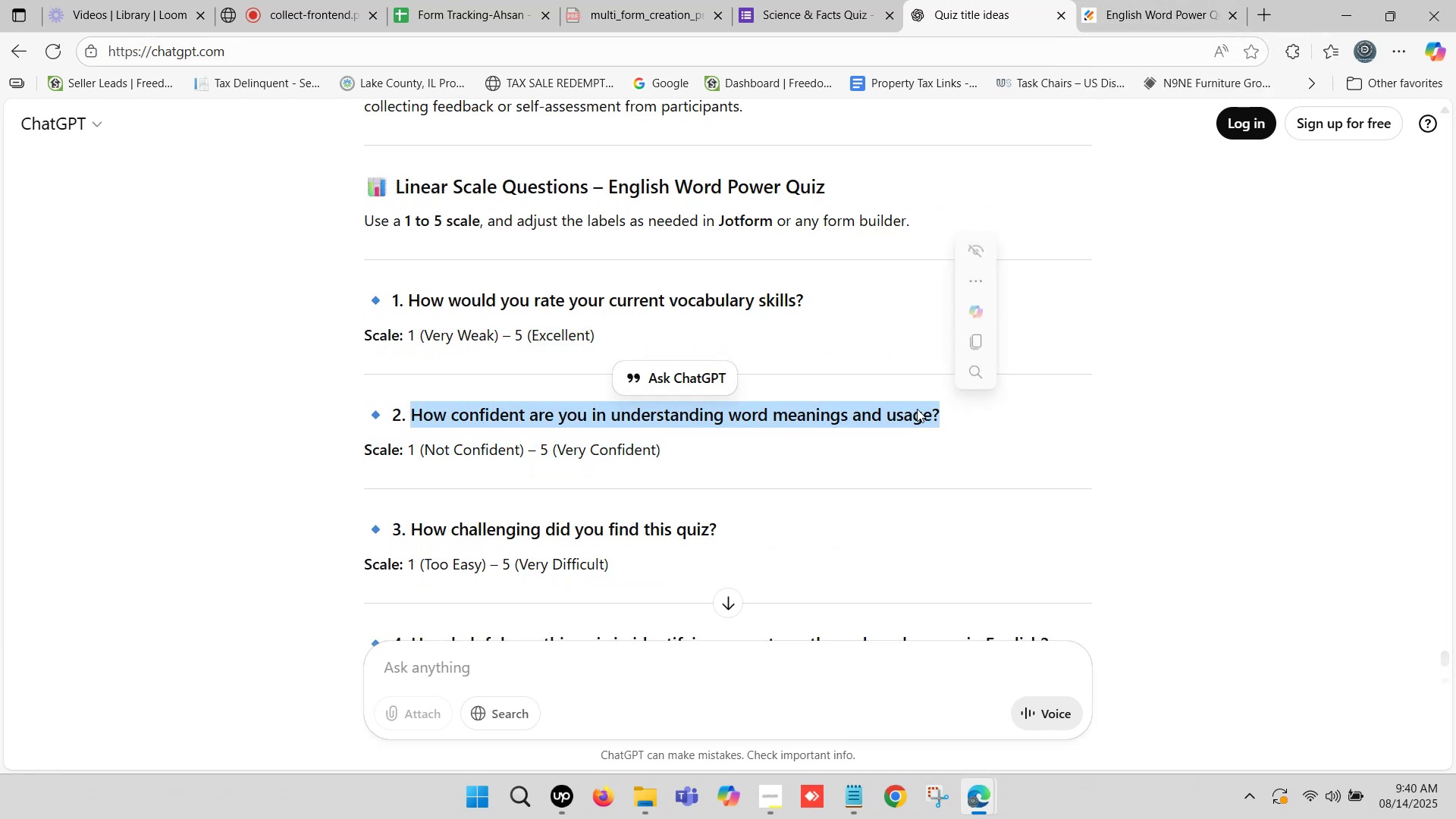 
hold_key(key=ControlLeft, duration=0.75)
 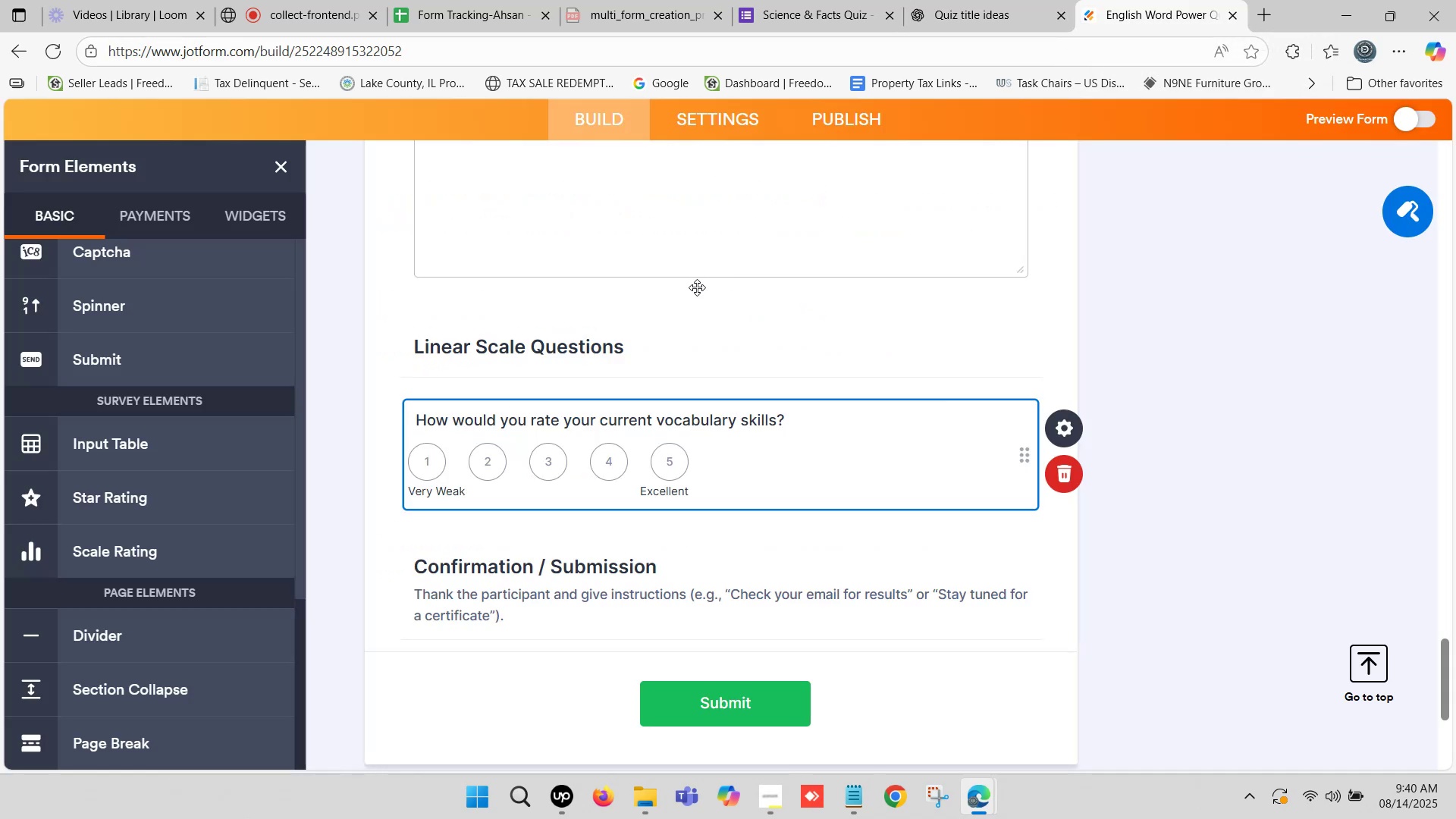 
hold_key(key=C, duration=0.6)
 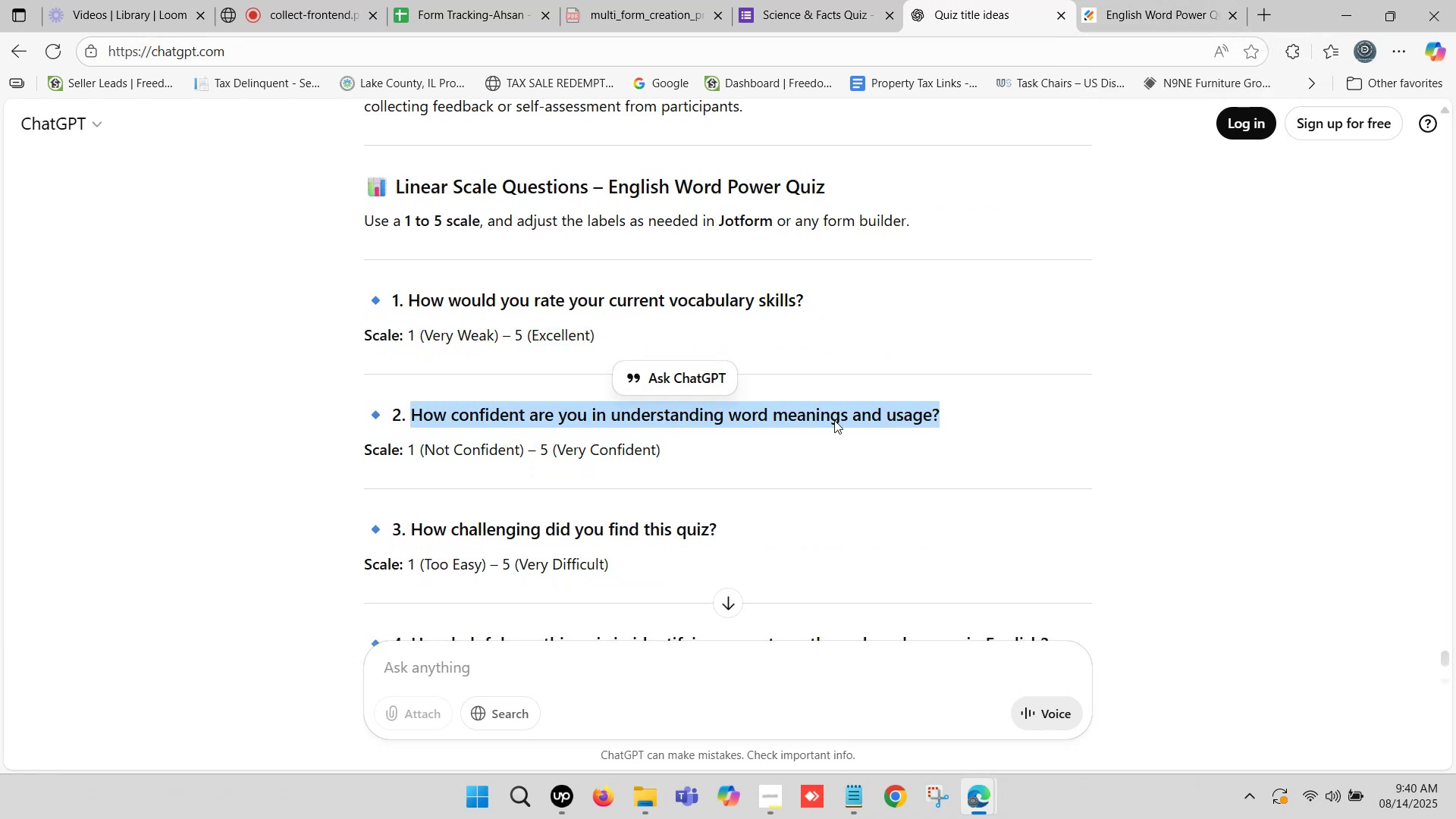 
left_click([1190, 0])
 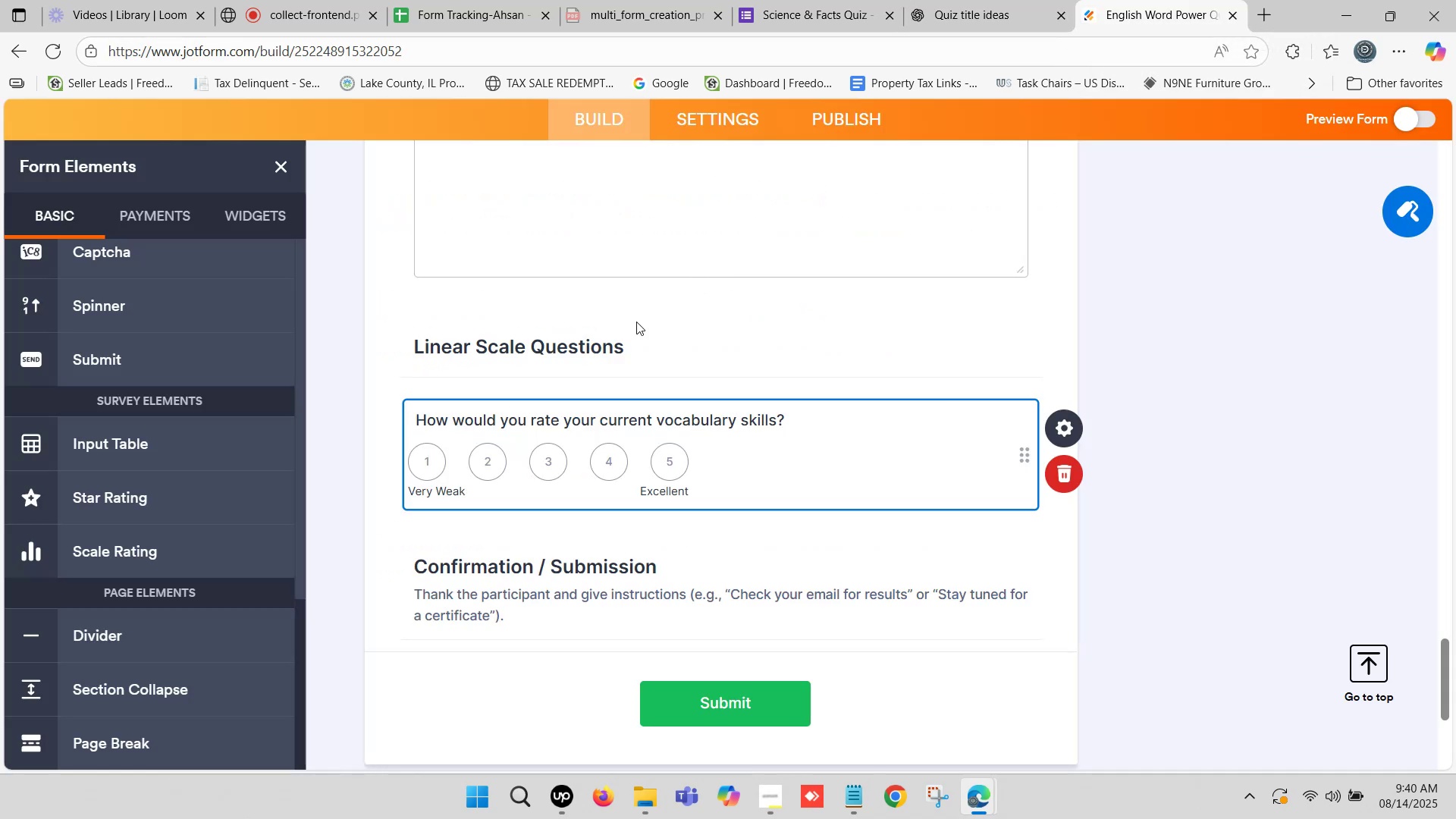 
scroll: coordinate [83, 535], scroll_direction: down, amount: 3.0
 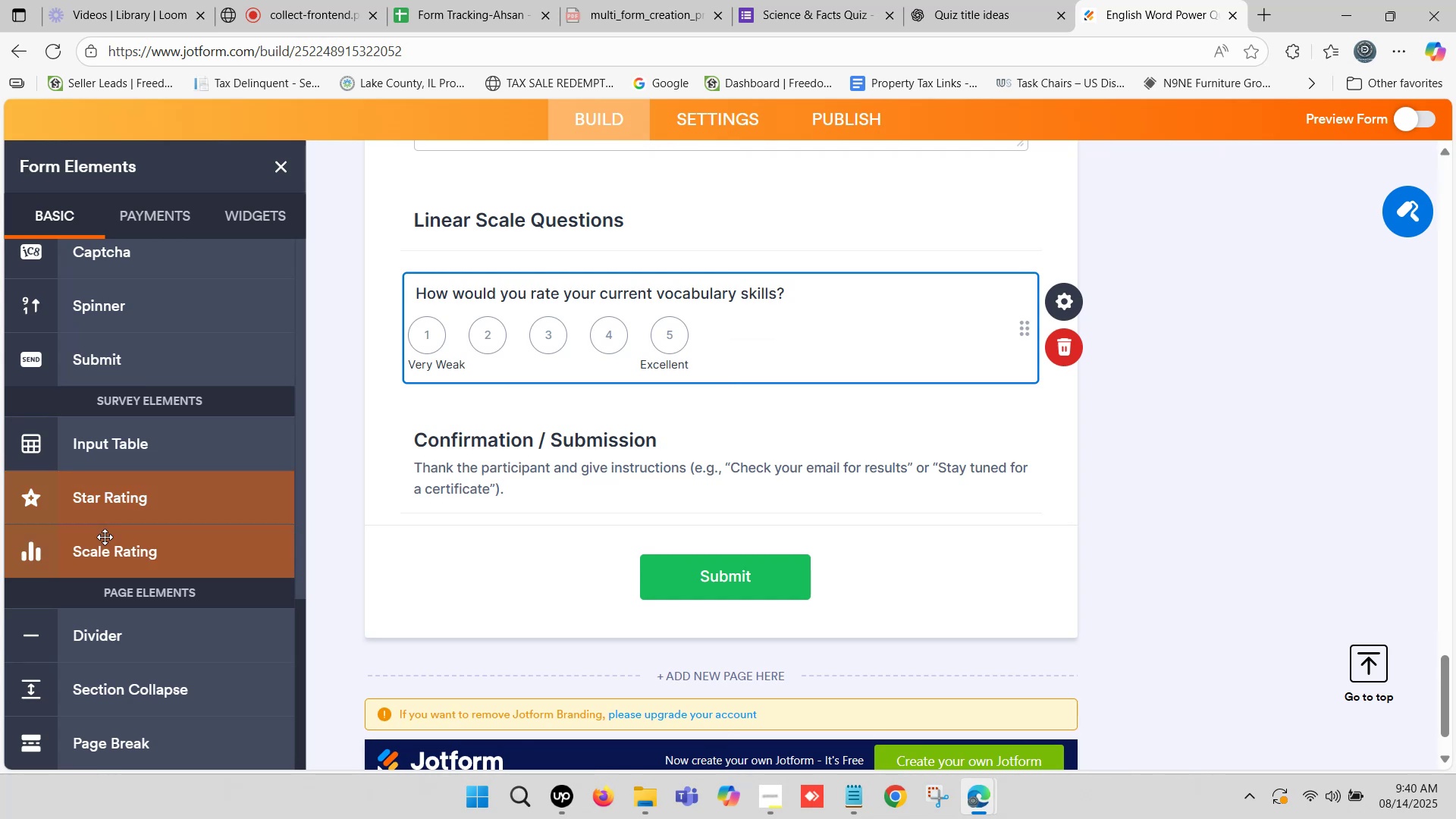 
left_click_drag(start_coordinate=[105, 546], to_coordinate=[479, 412])
 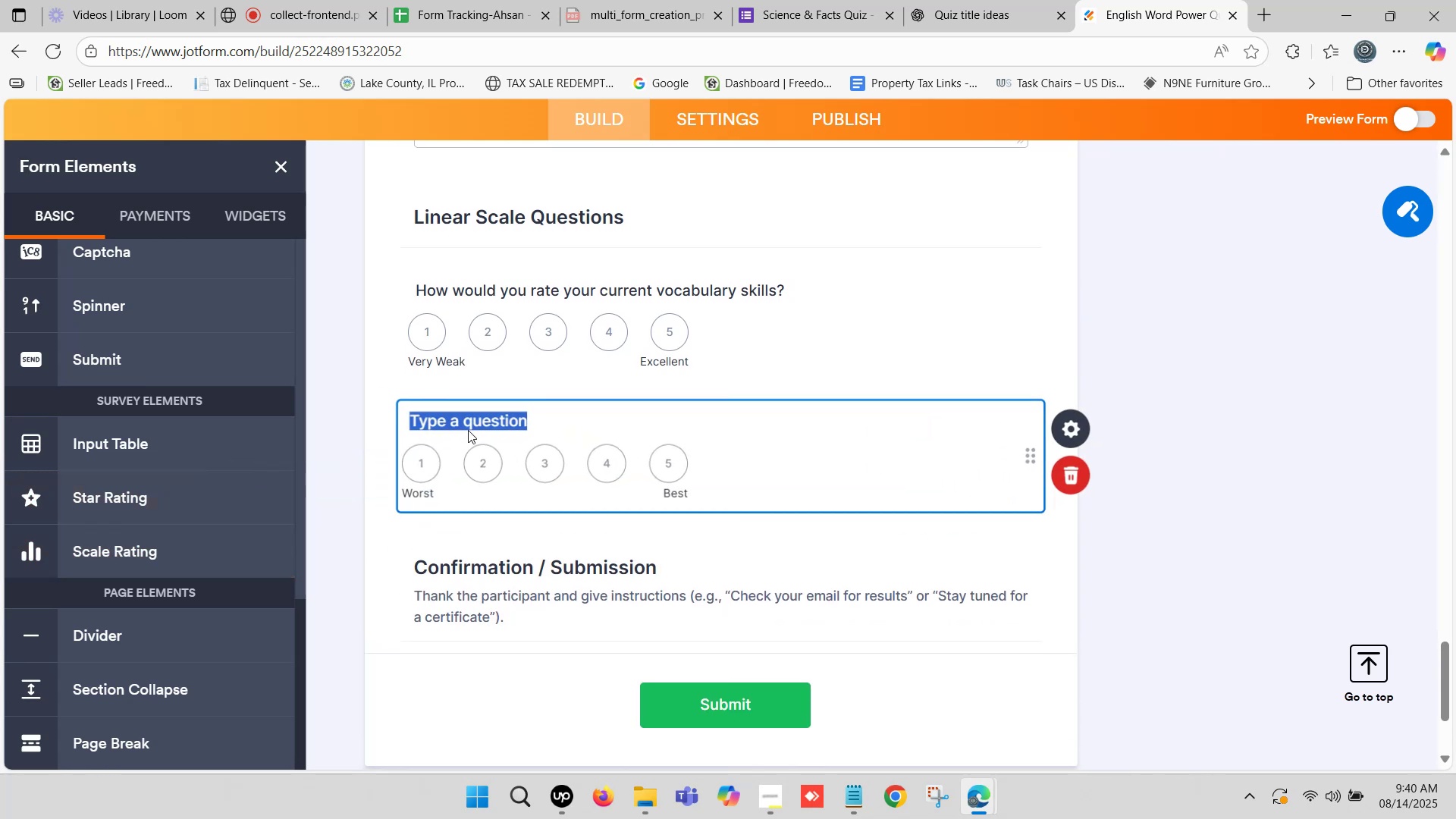 
key(Control+V)
 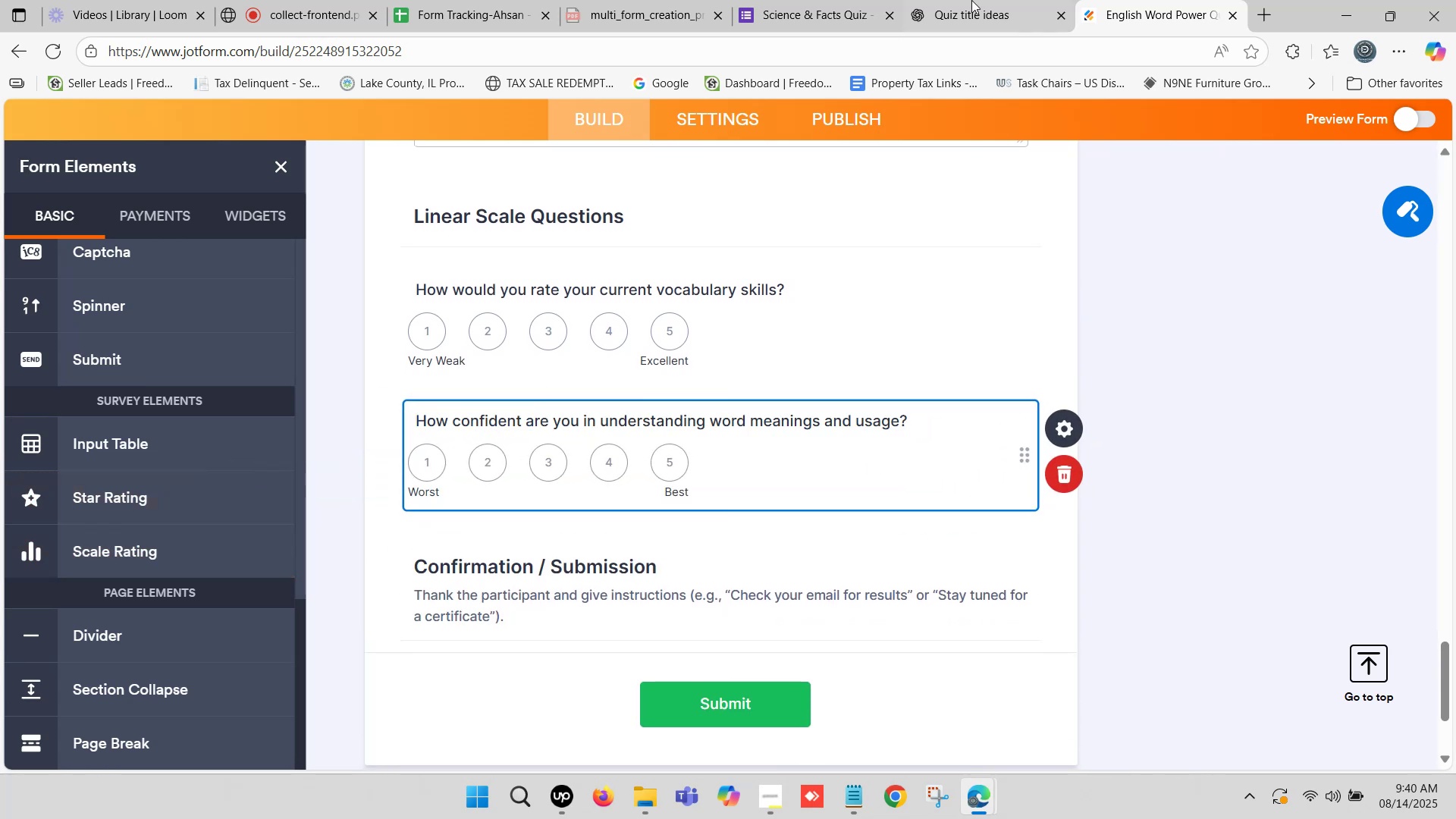 
left_click([971, 0])
 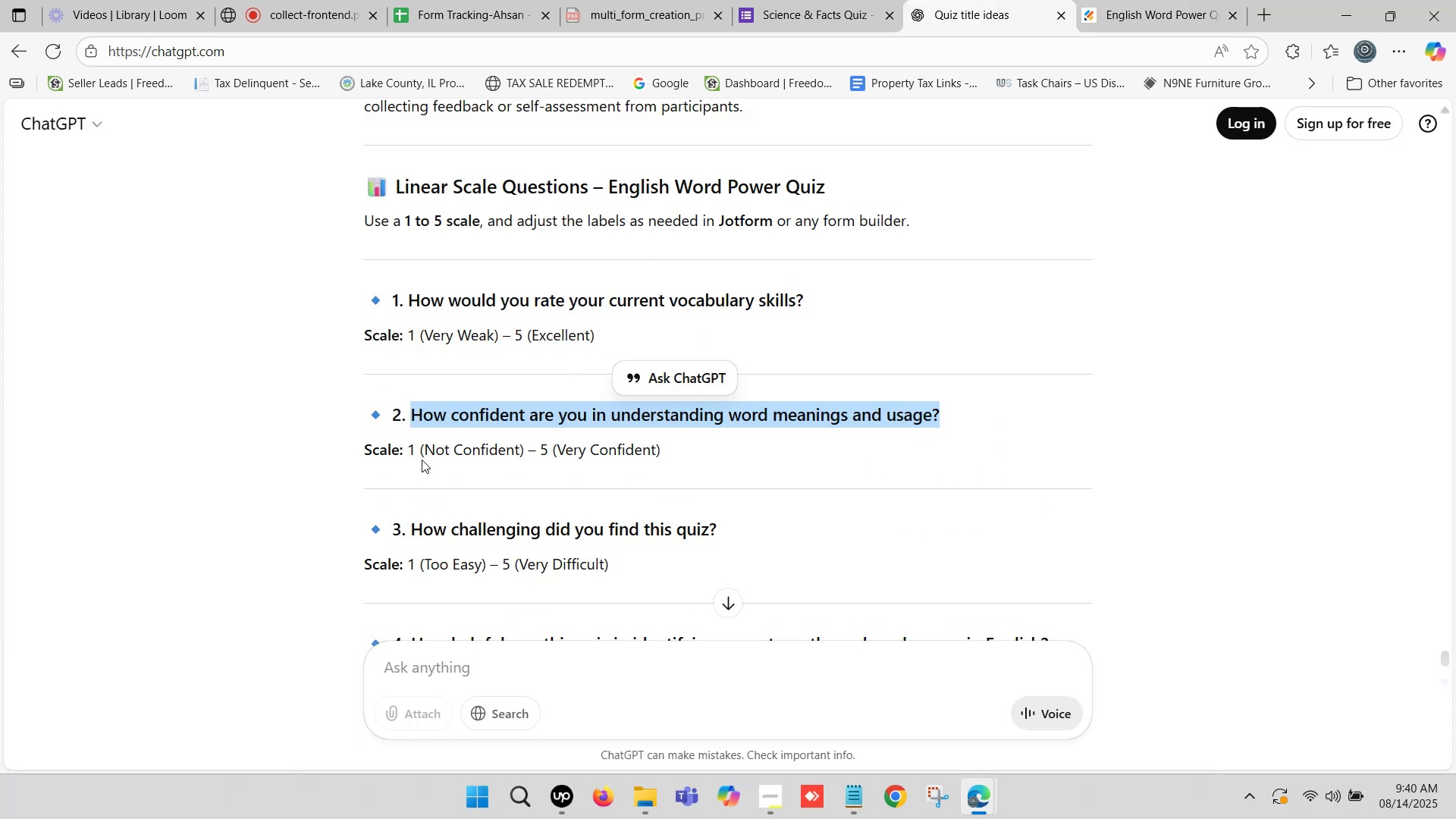 
left_click_drag(start_coordinate=[424, 449], to_coordinate=[520, 447])
 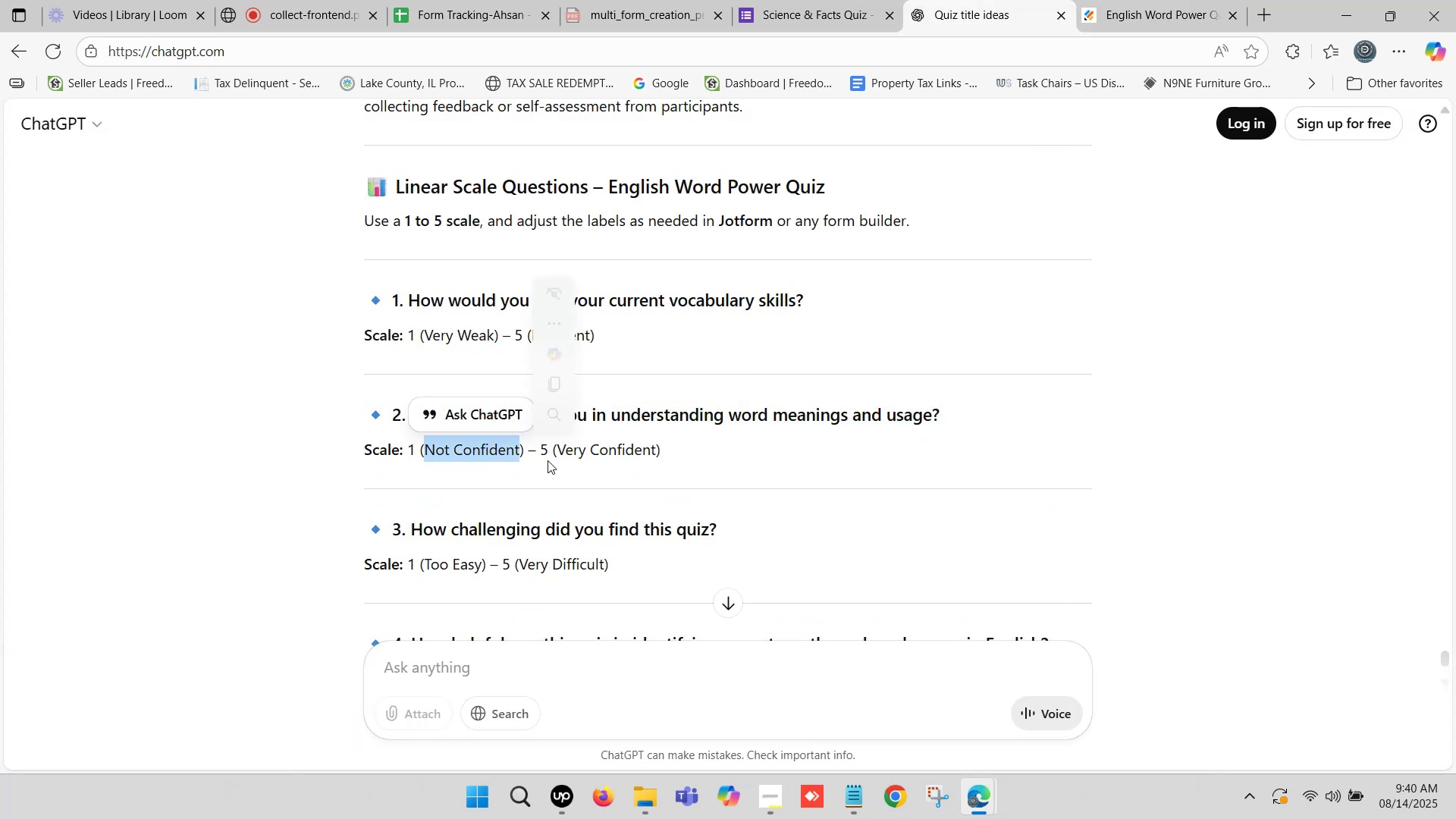 
key(Control+C)
 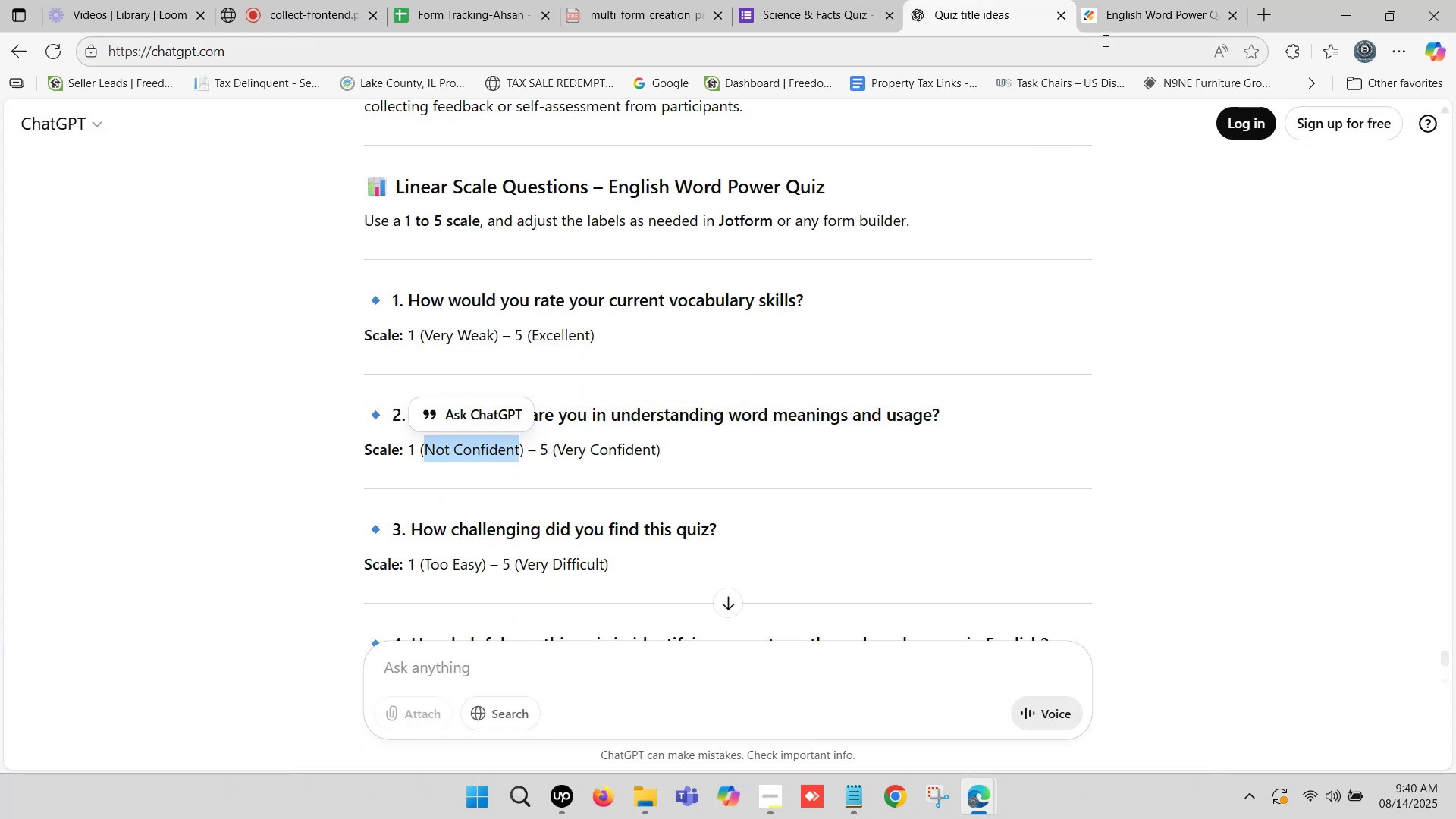 
left_click([1113, 11])
 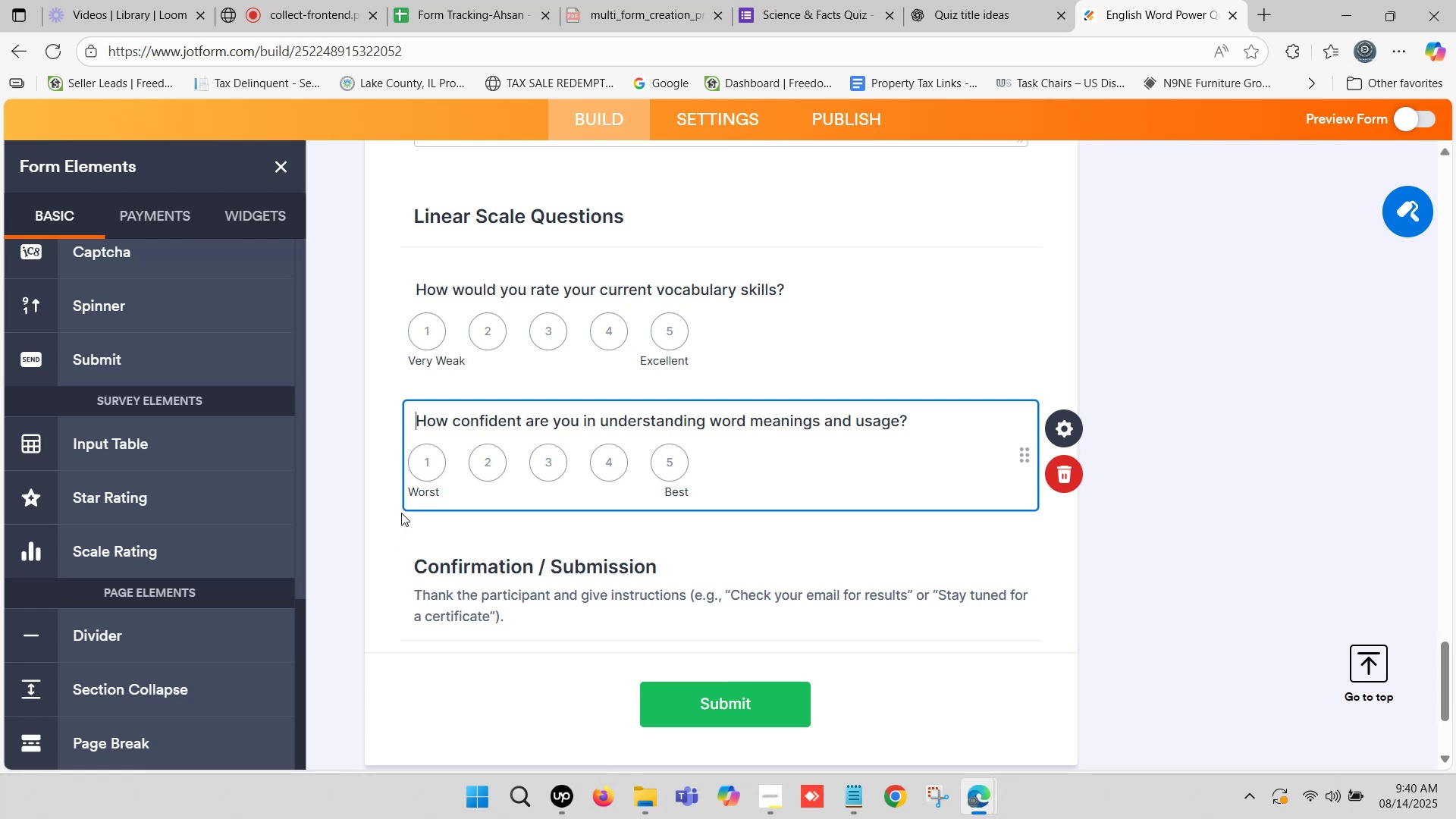 
left_click([414, 494])
 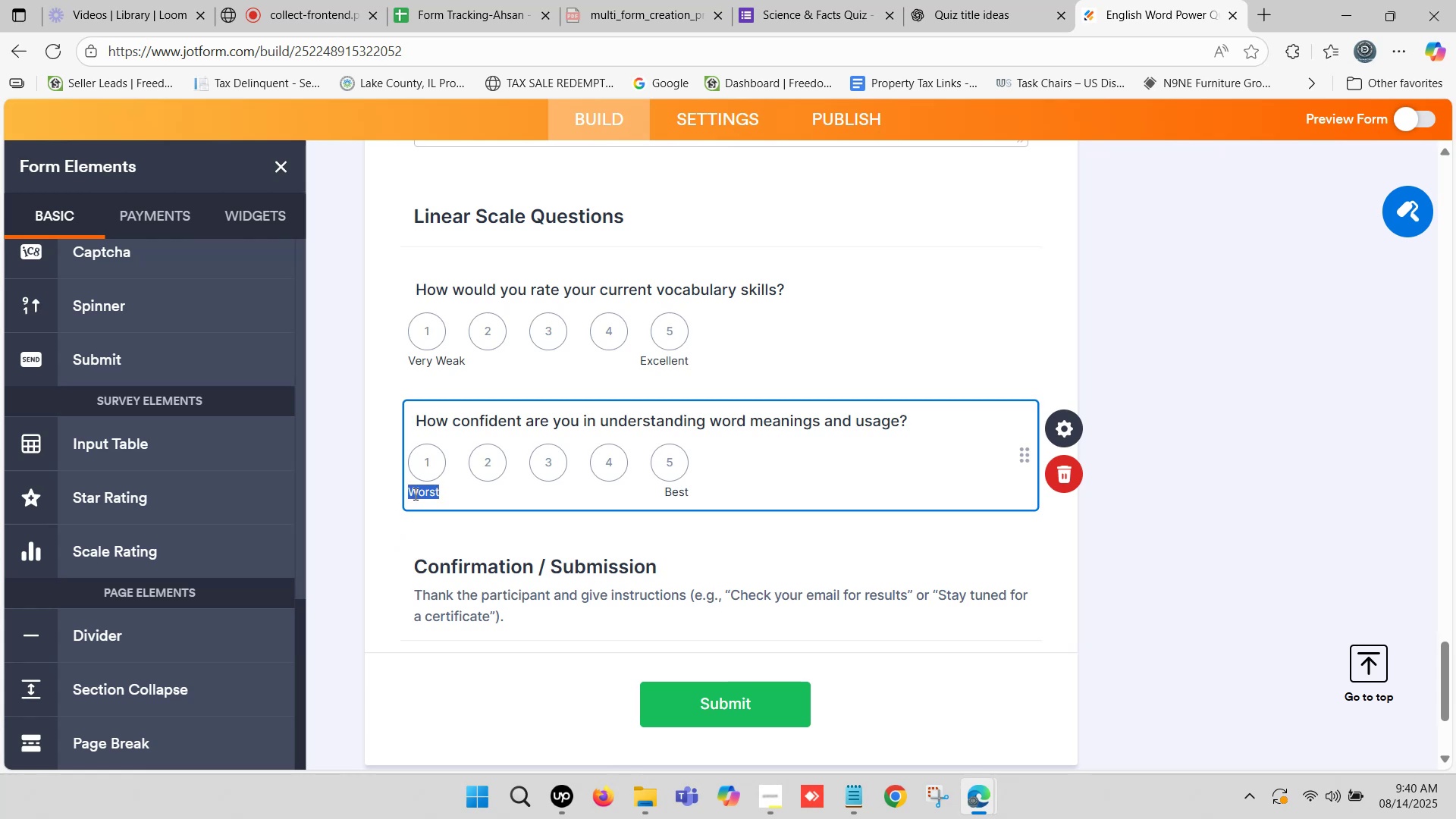 
key(Control+ControlLeft)
 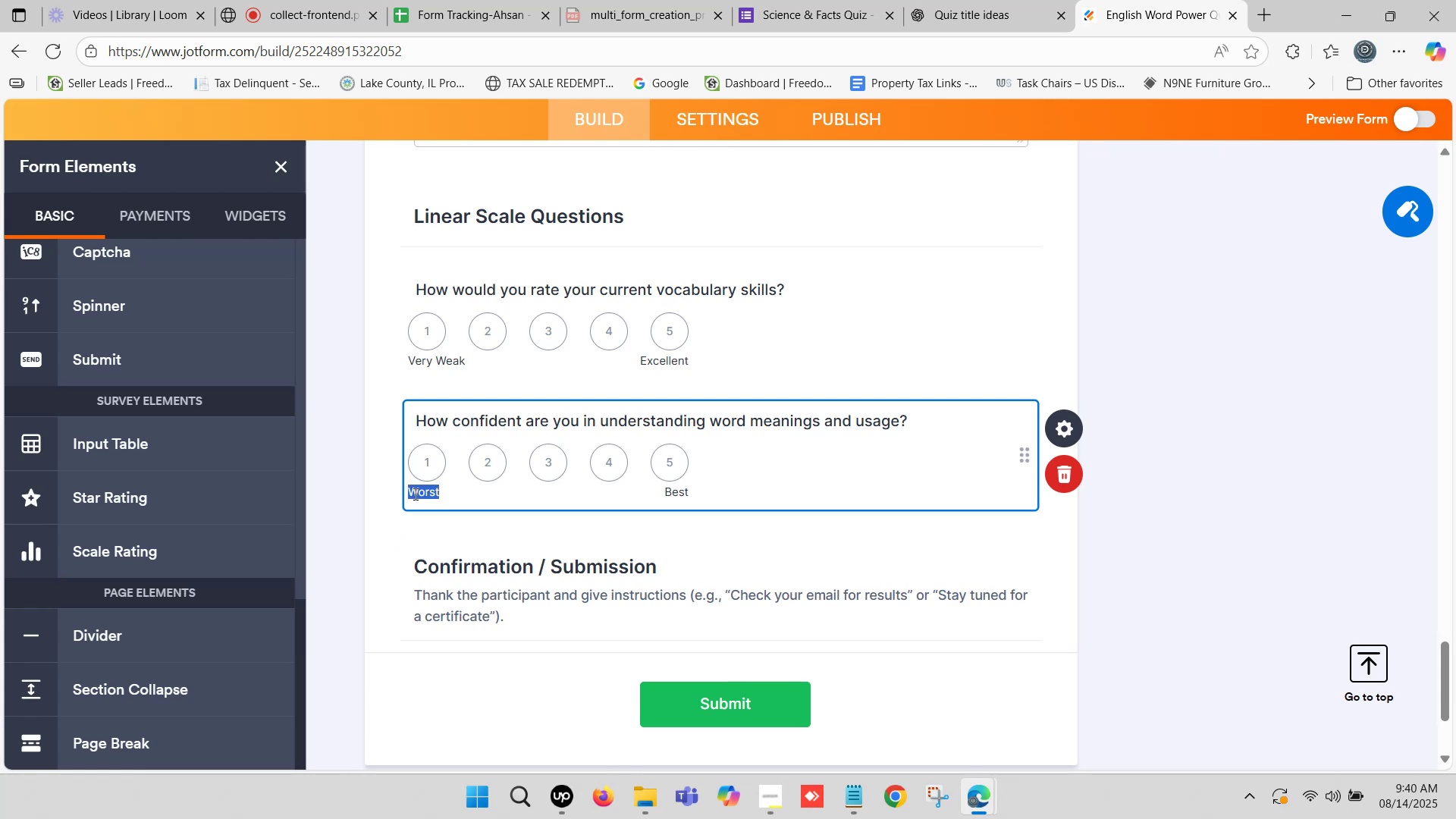 
key(Control+V)
 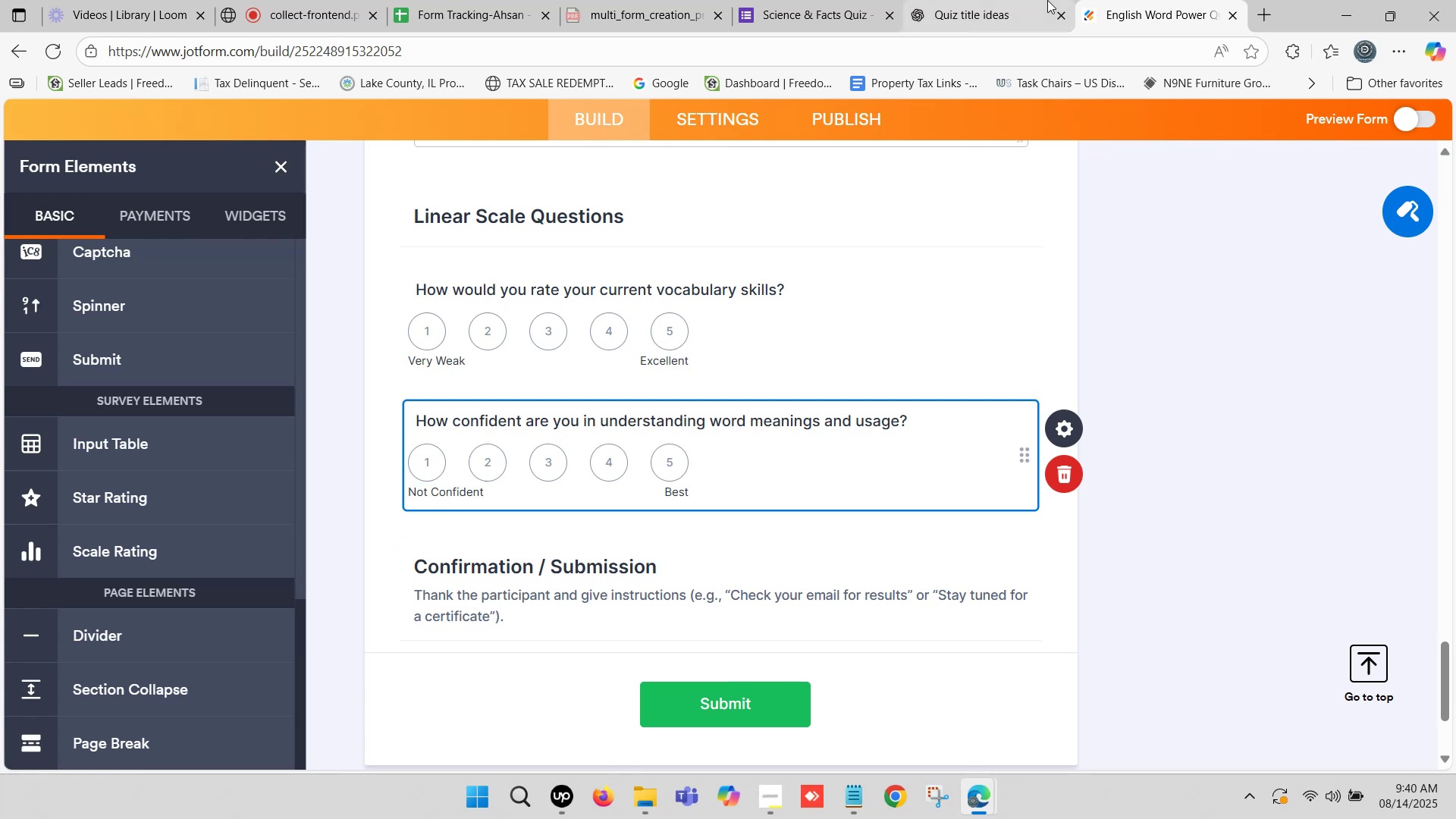 
left_click([1006, 0])
 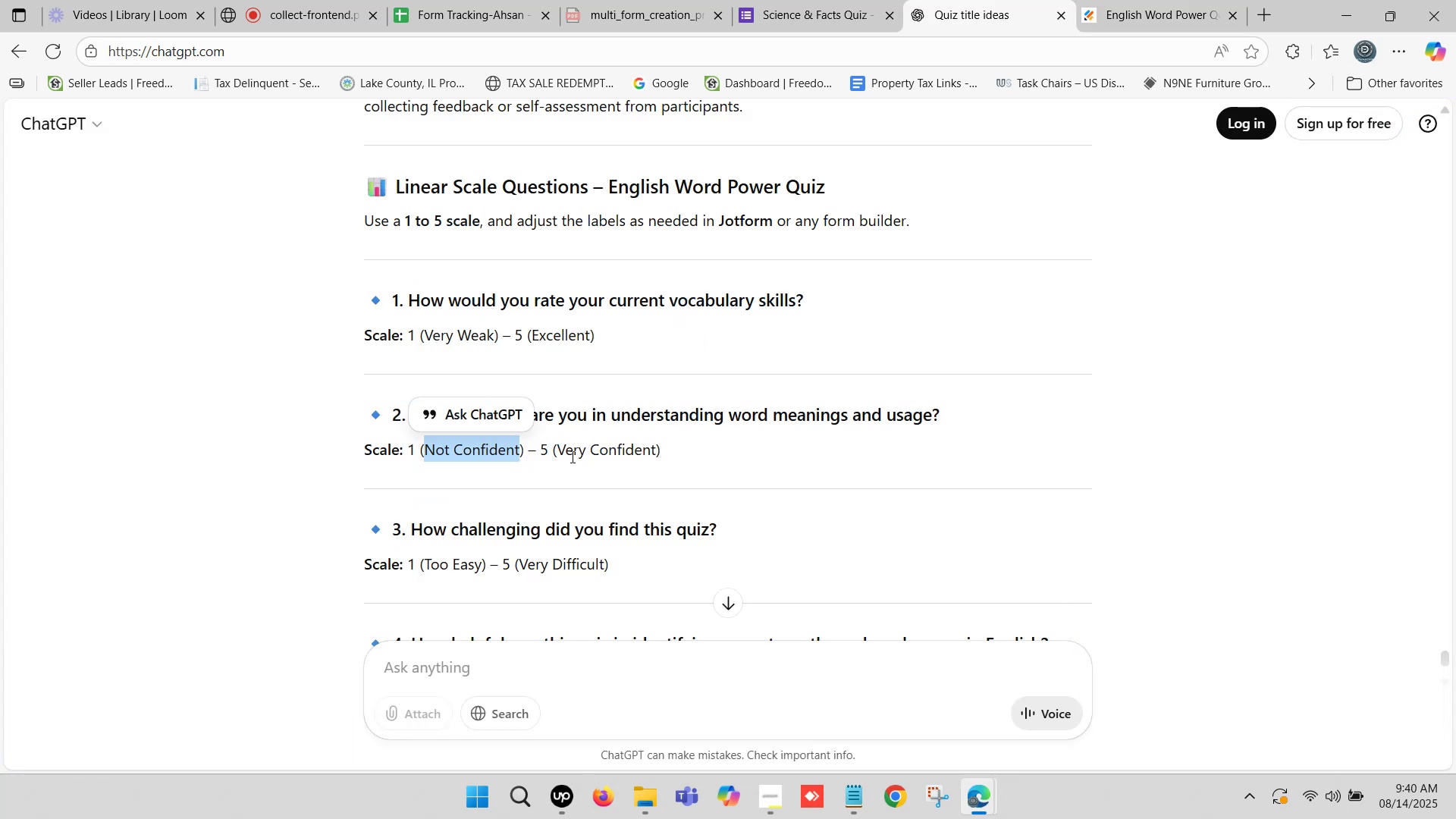 
left_click_drag(start_coordinate=[554, 447], to_coordinate=[576, 454])
 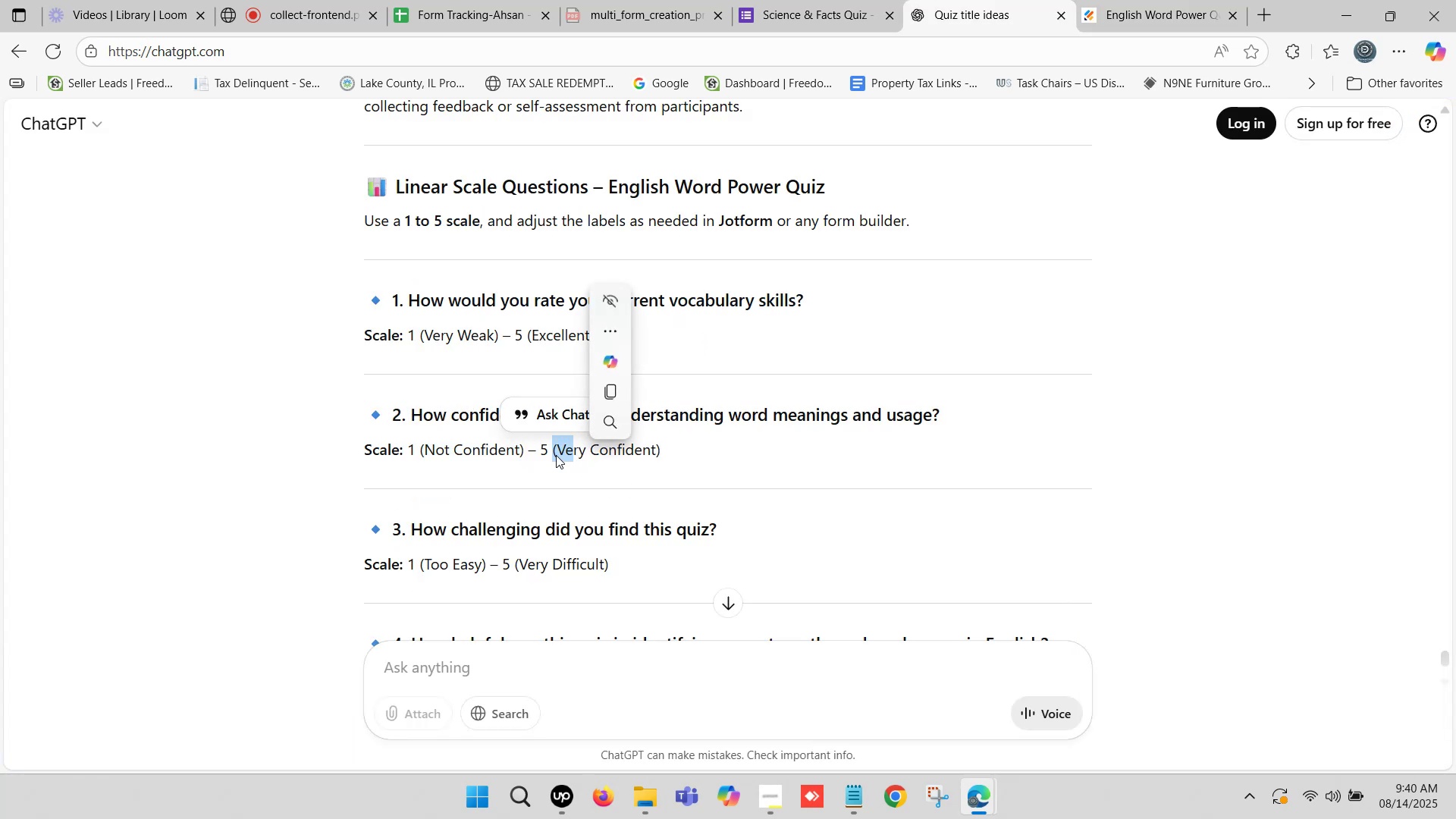 
left_click([556, 455])
 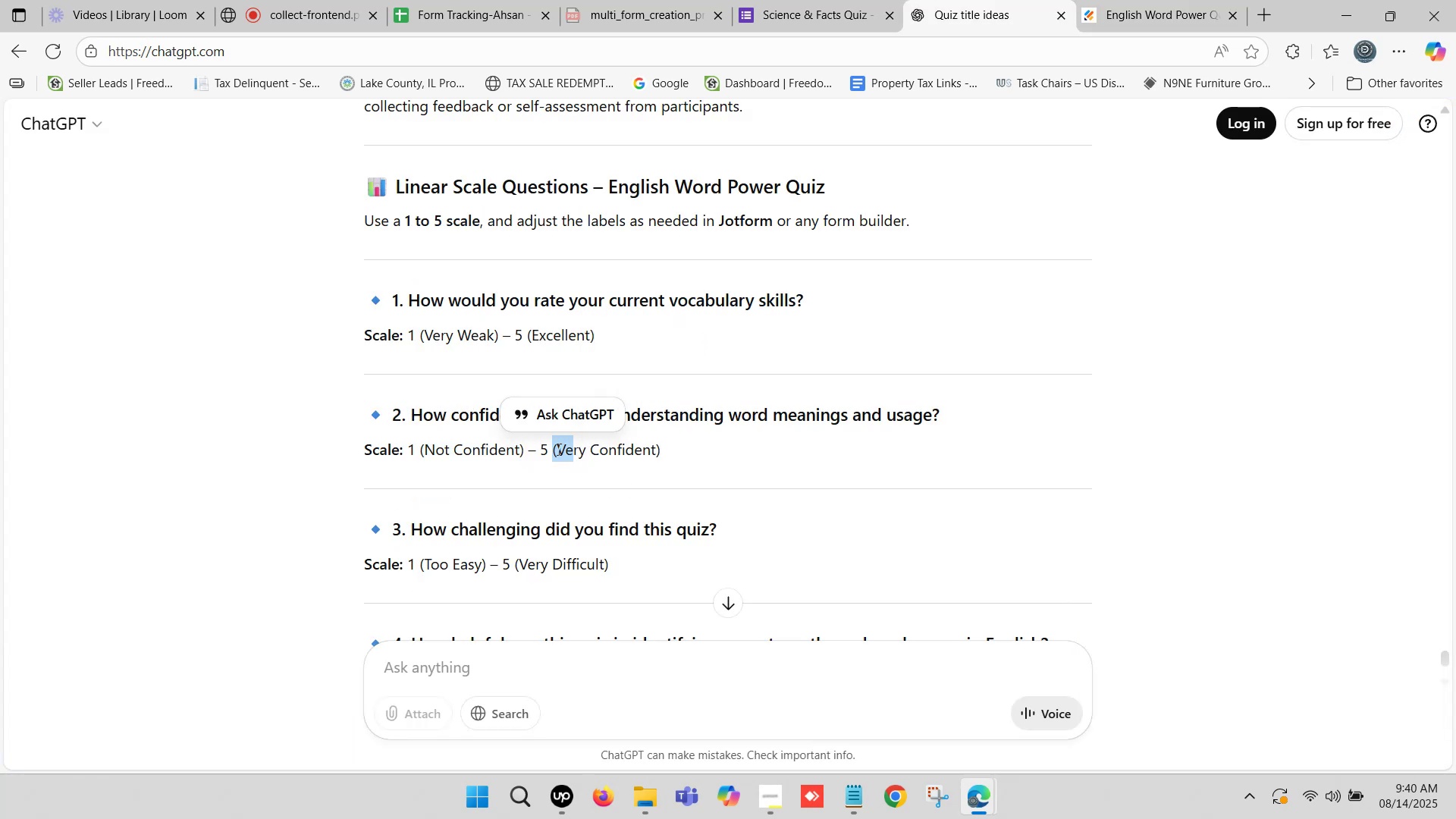 
left_click([557, 449])
 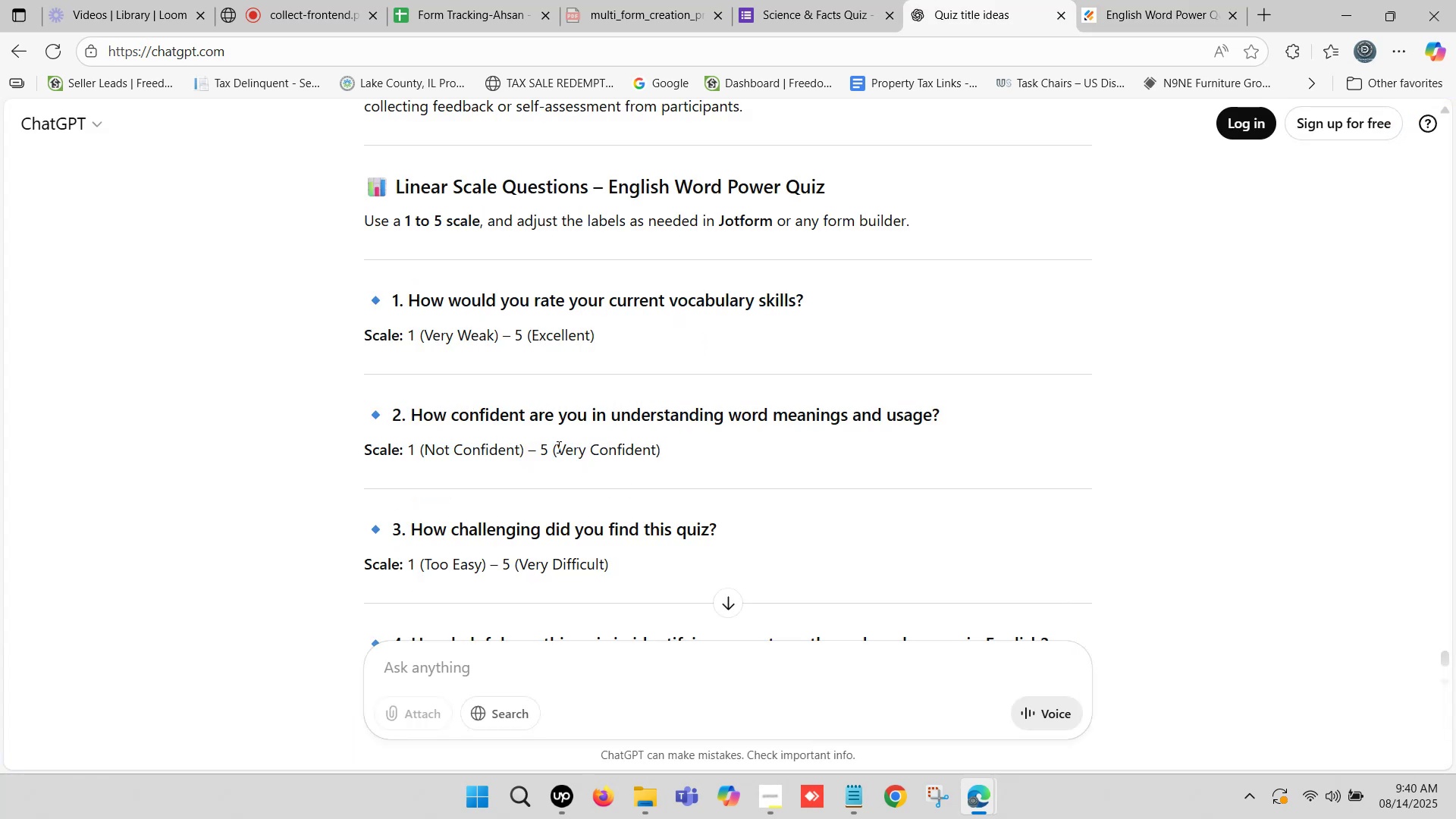 
left_click_drag(start_coordinate=[557, 447], to_coordinate=[656, 453])
 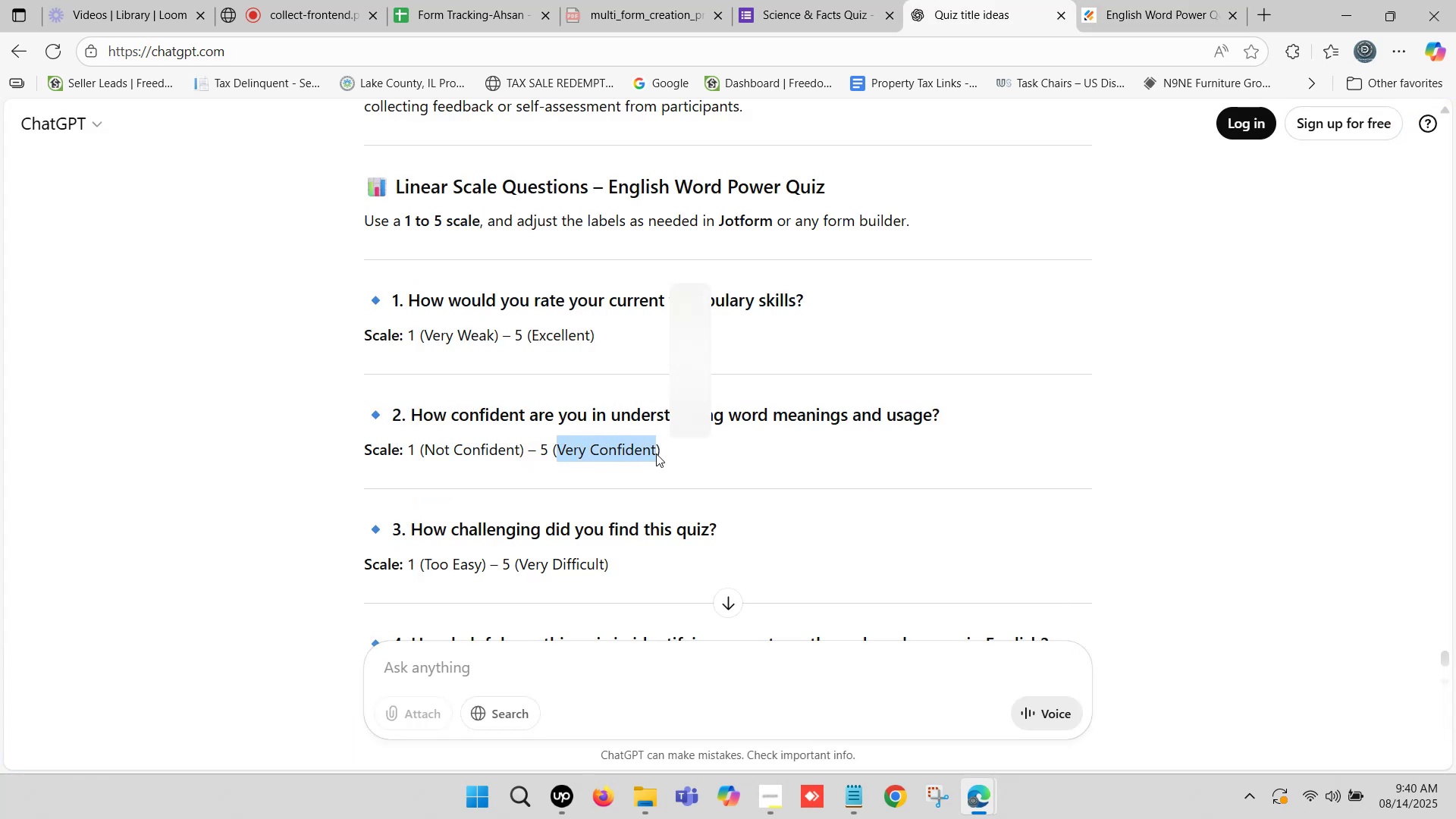 
hold_key(key=ControlLeft, duration=0.48)
 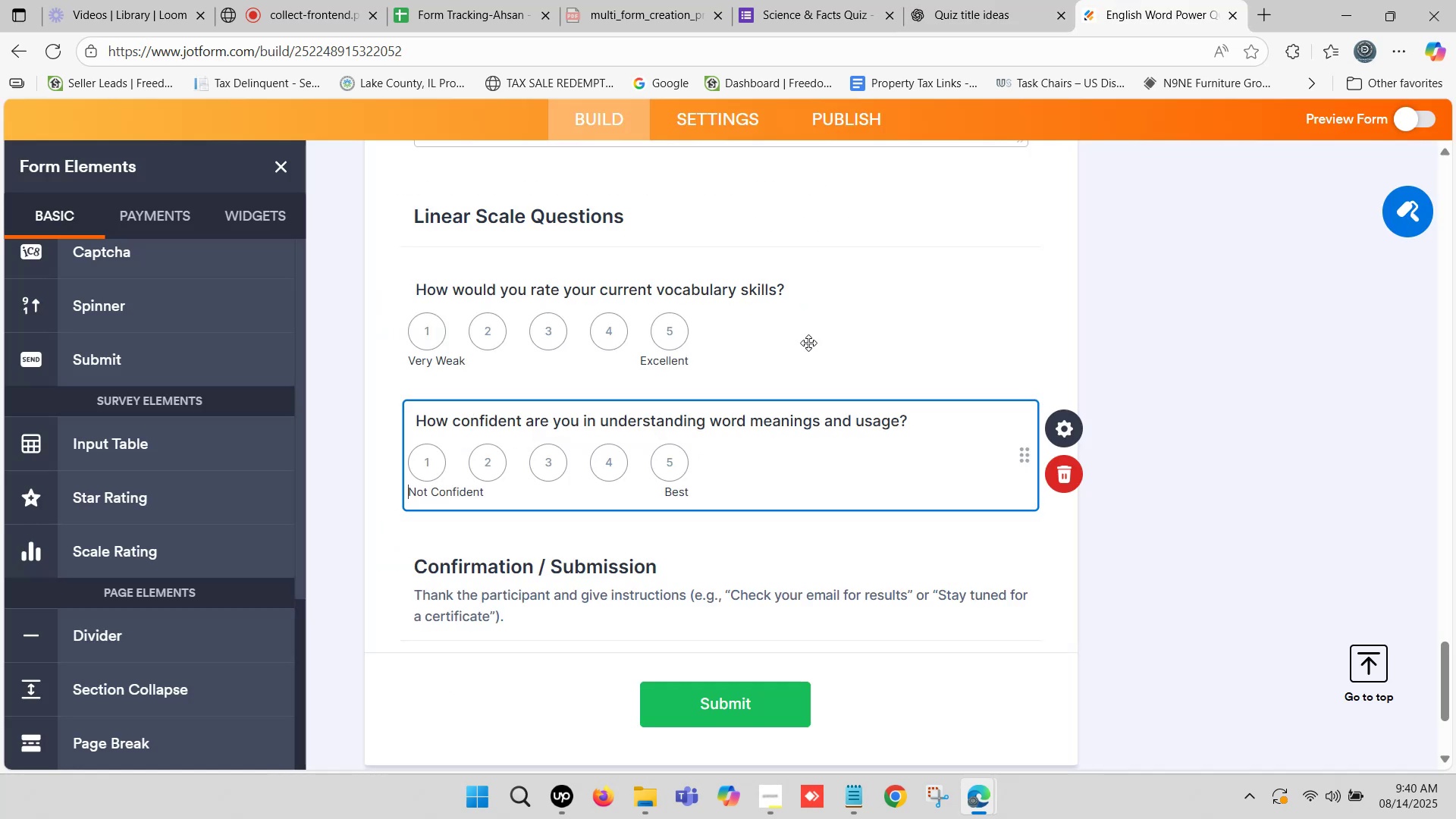 
hold_key(key=C, duration=0.36)
 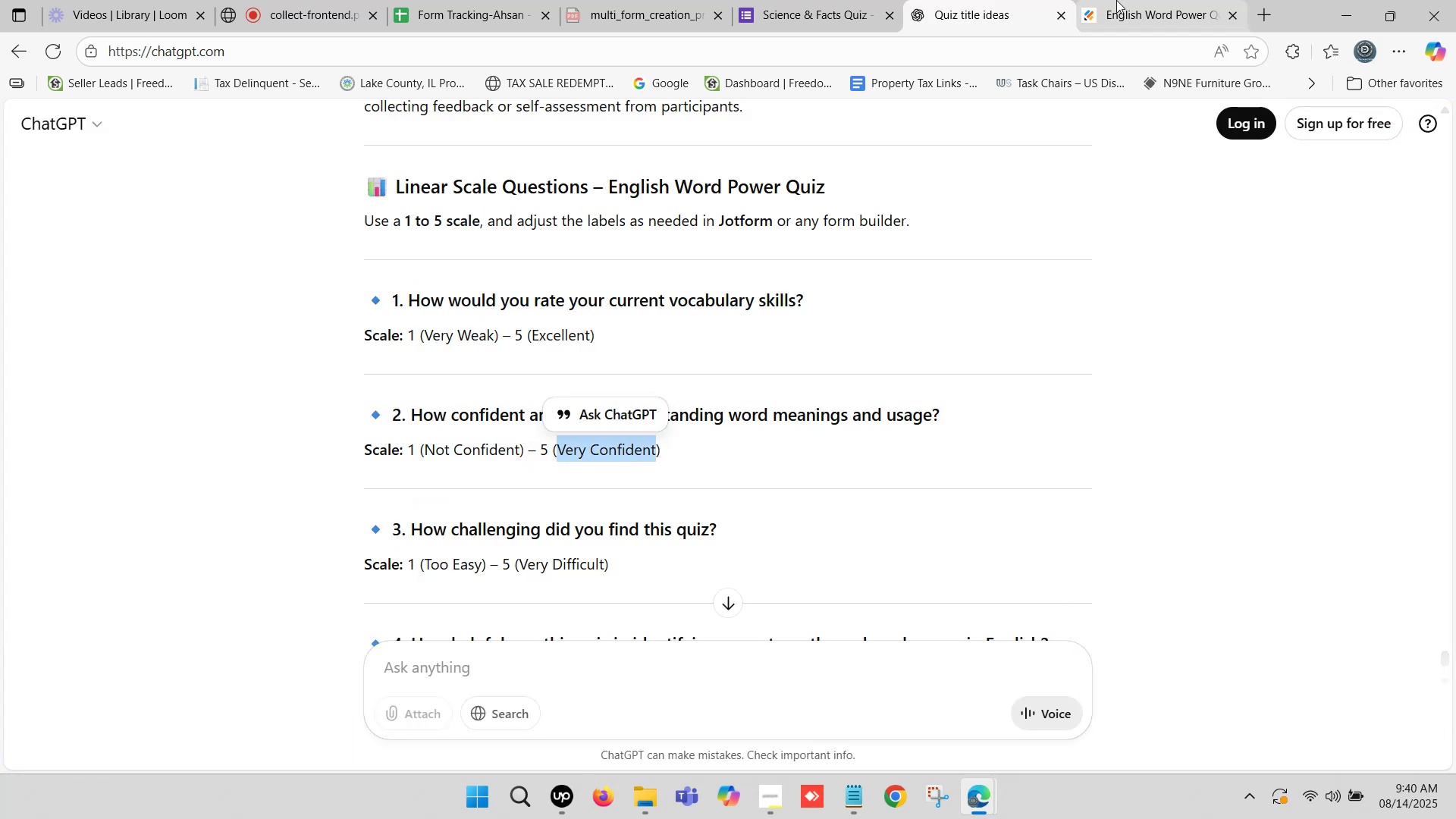 
left_click([1117, 0])
 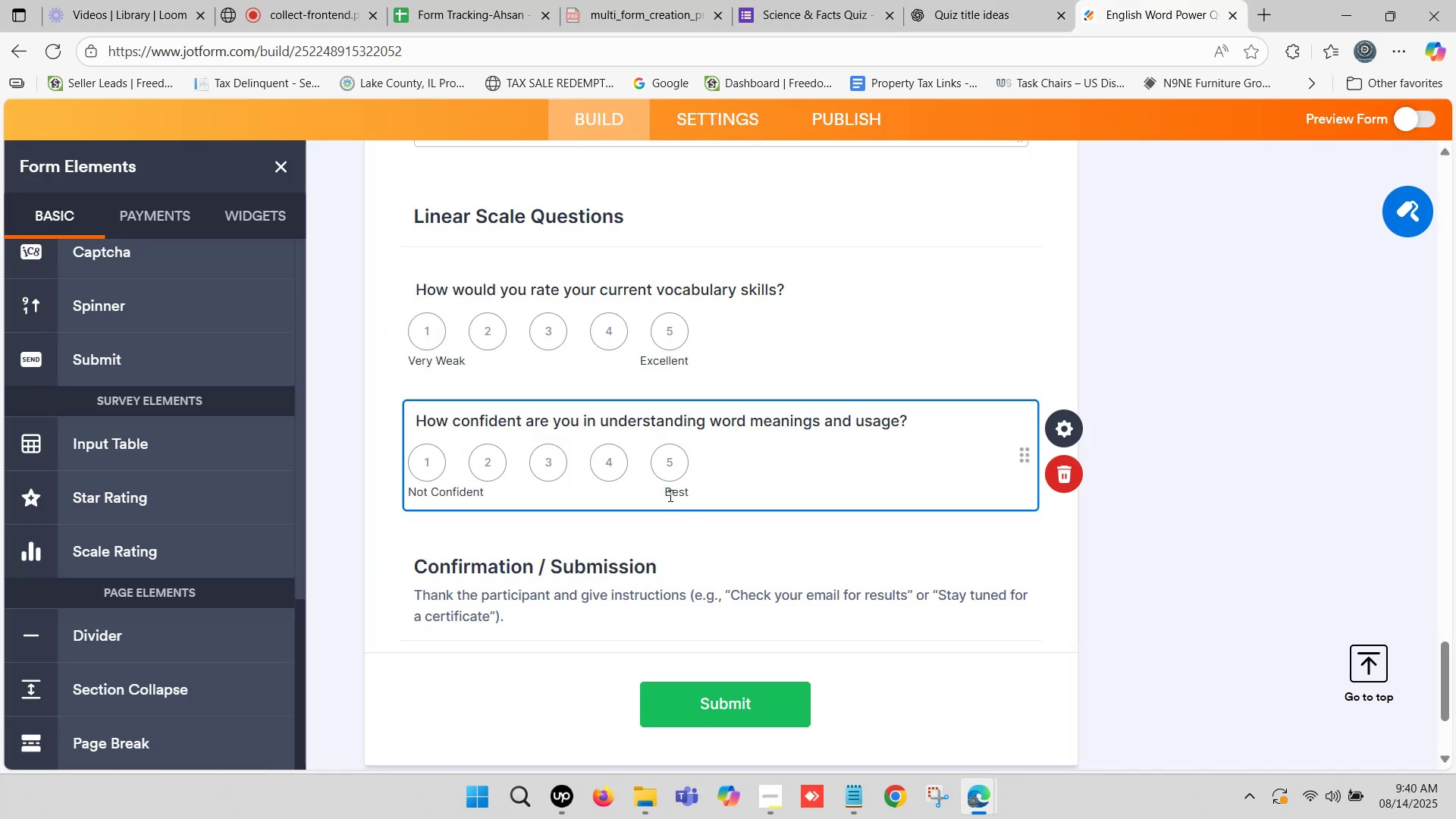 
left_click([680, 497])
 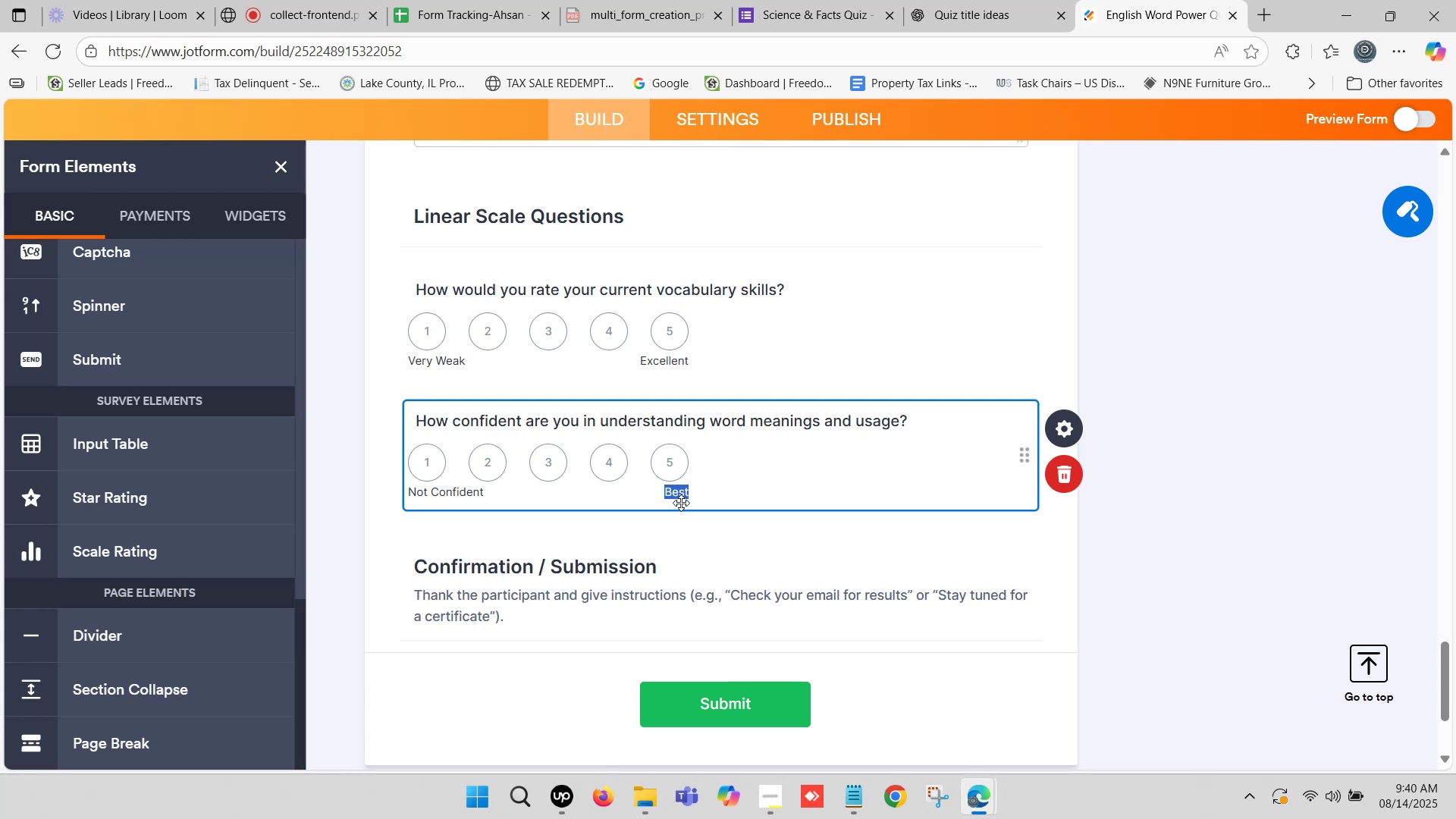 
key(Control+ControlLeft)
 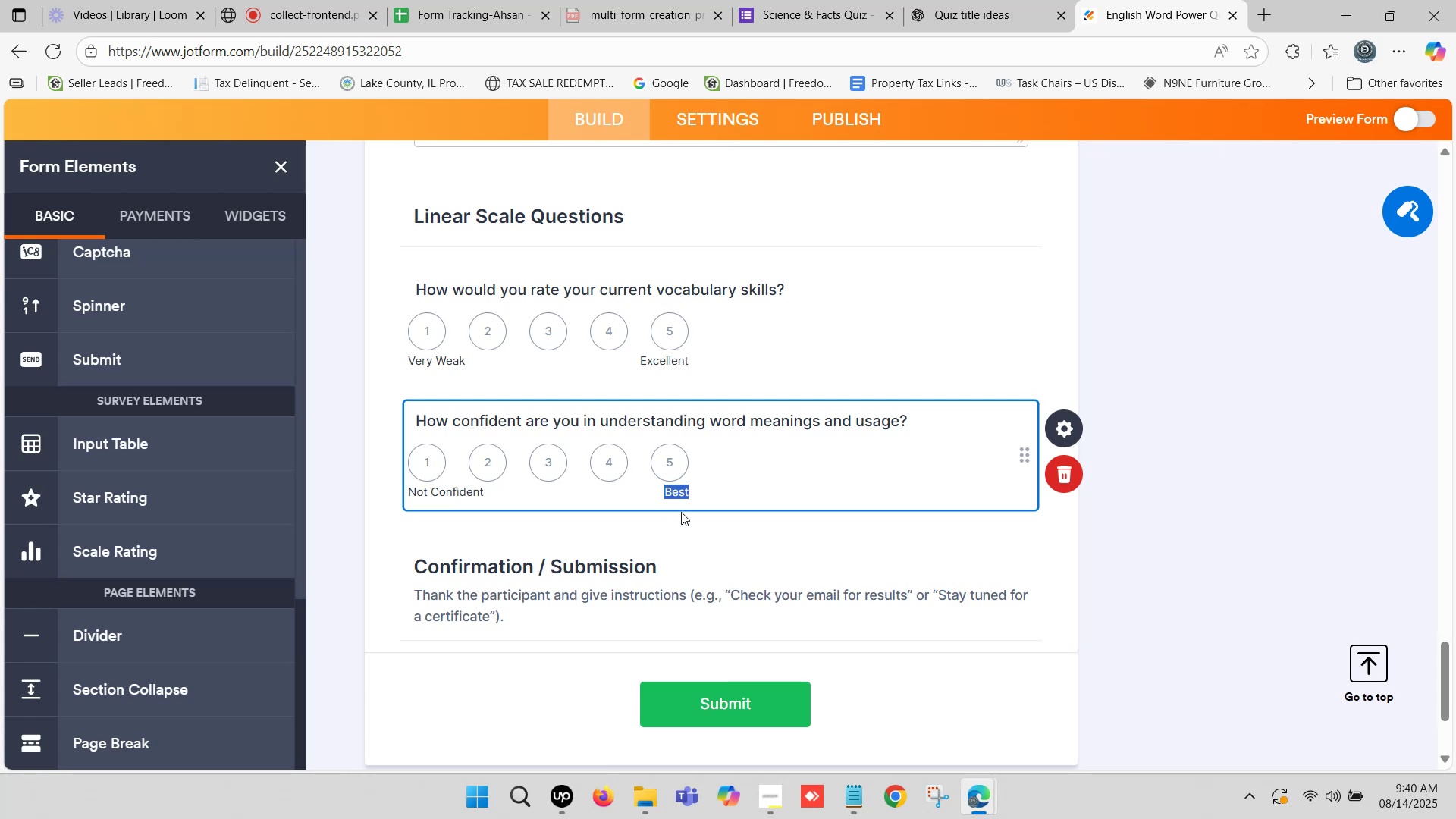 
key(Control+V)
 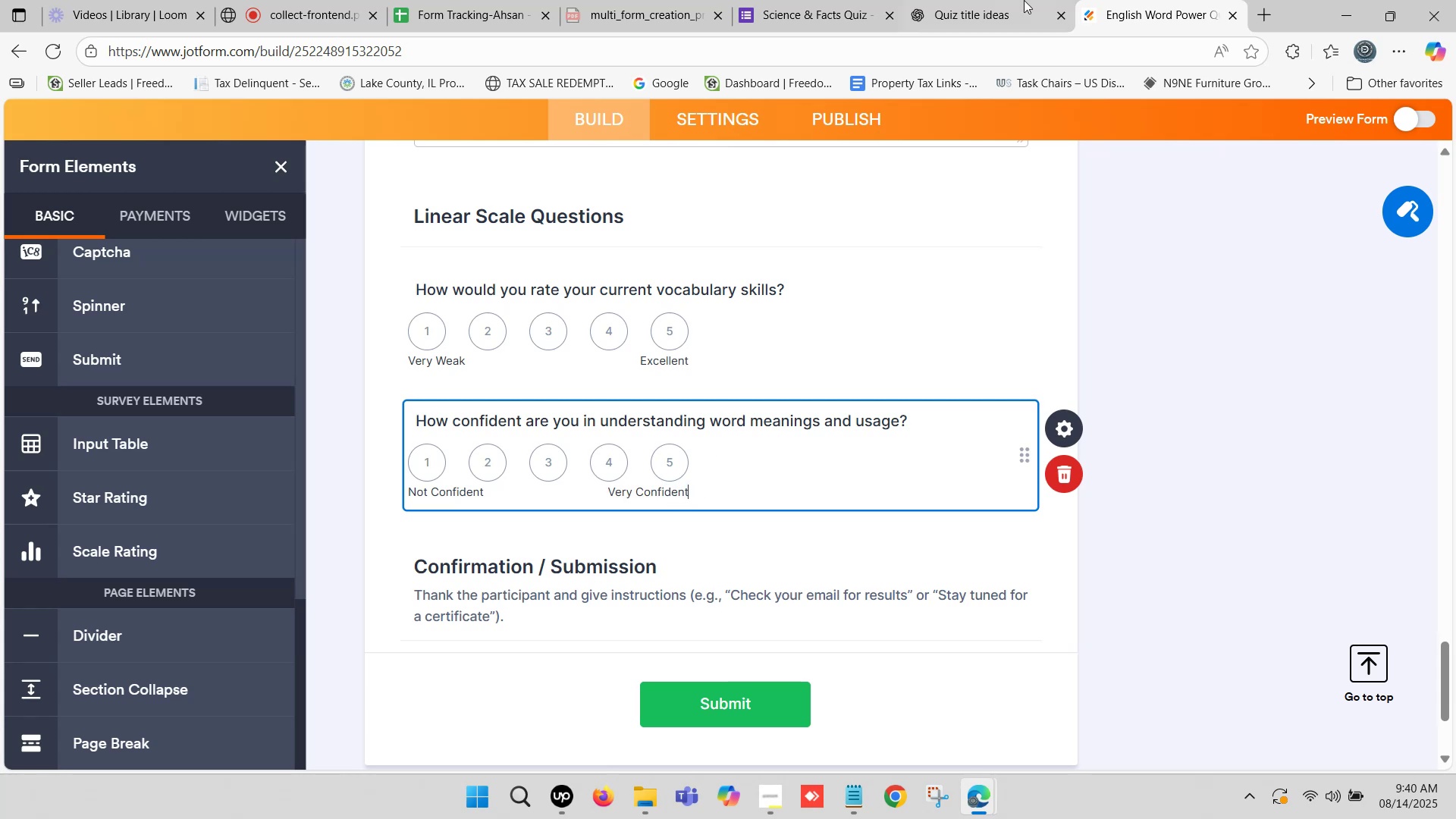 
left_click([1028, 0])
 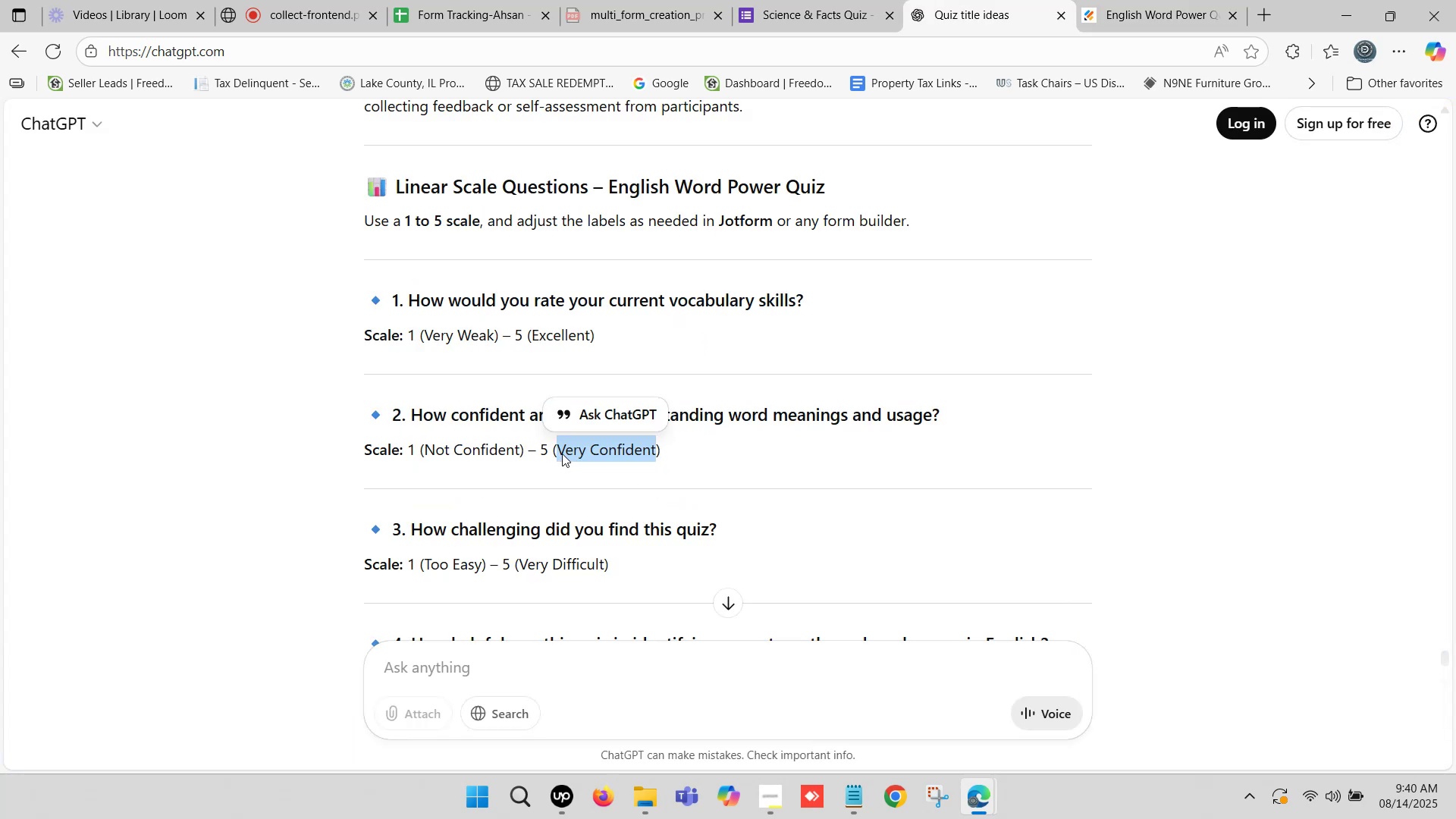 
scroll: coordinate [561, 453], scroll_direction: down, amount: 1.0
 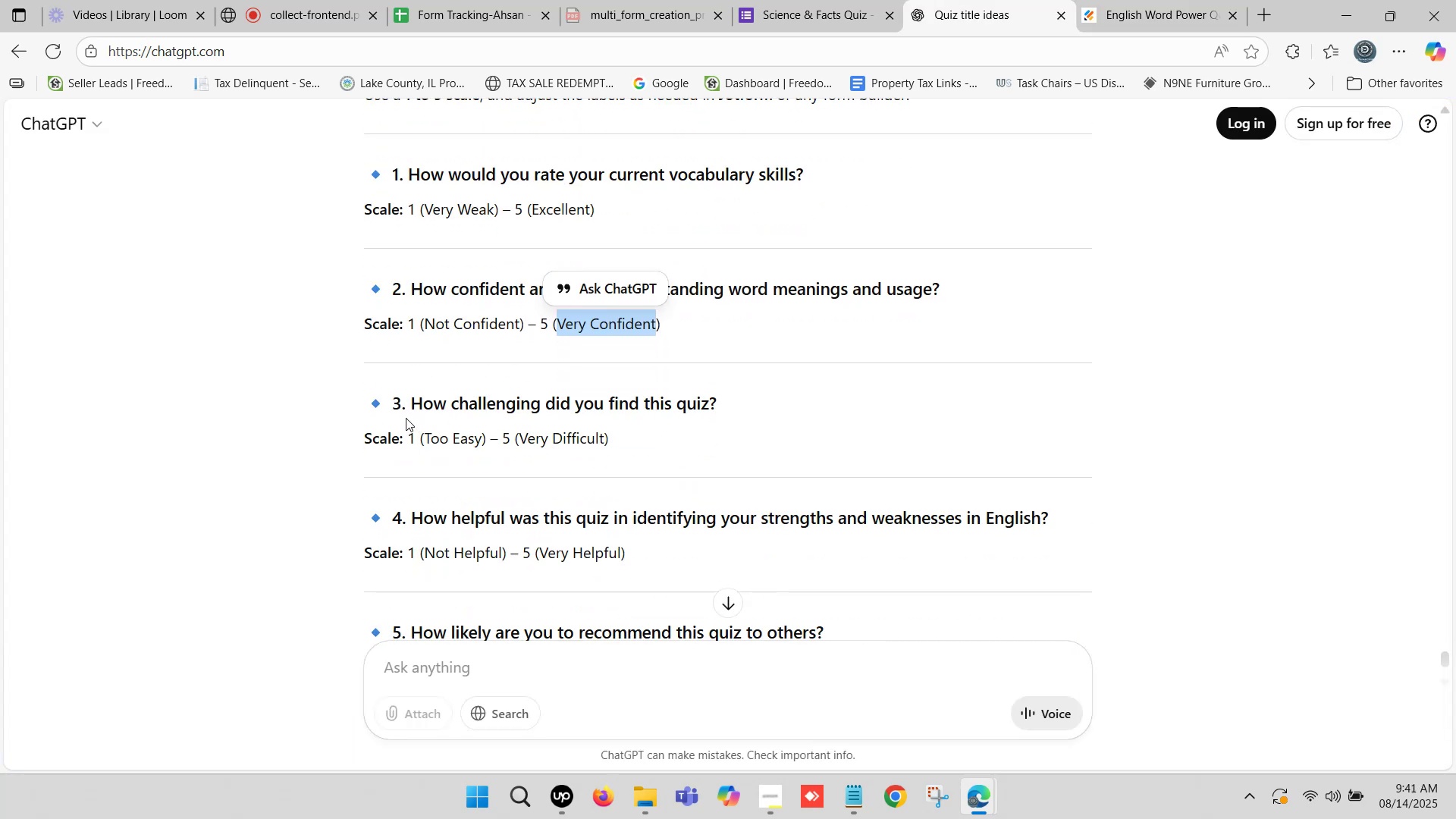 
left_click_drag(start_coordinate=[410, 397], to_coordinate=[715, 409])
 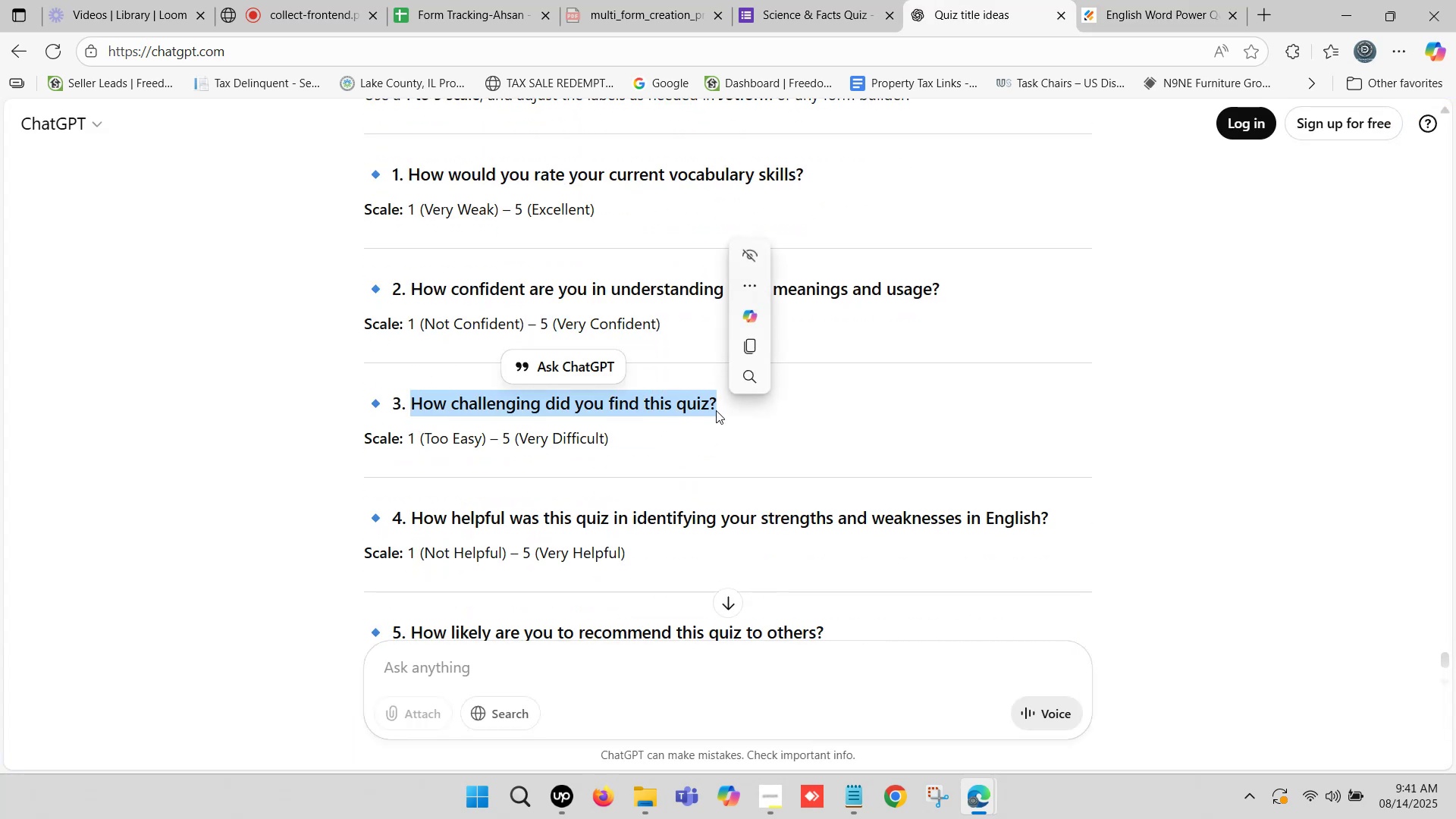 
key(Control+C)
 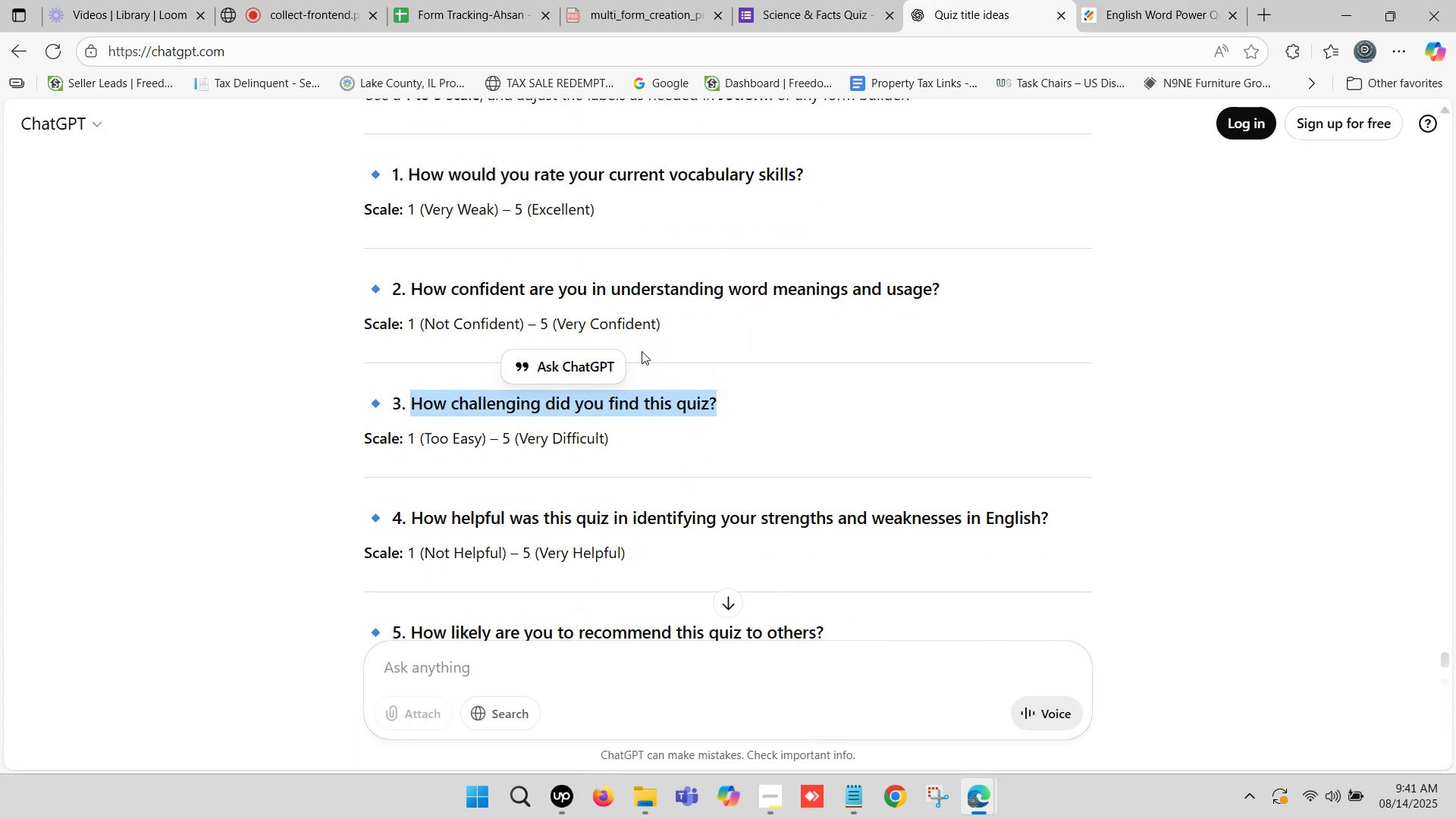 
key(Control+C)
 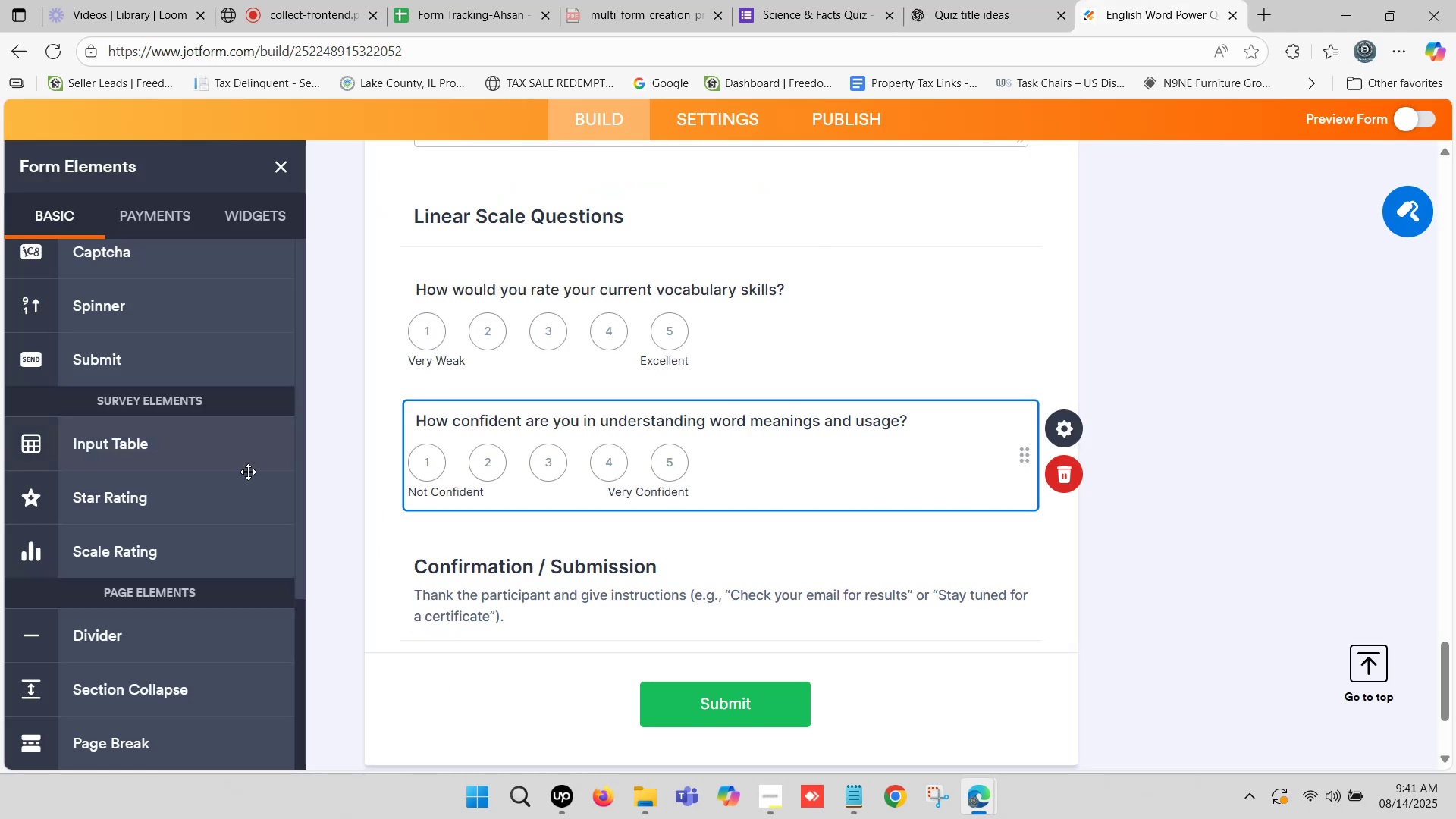 
scroll: coordinate [237, 461], scroll_direction: down, amount: 1.0
 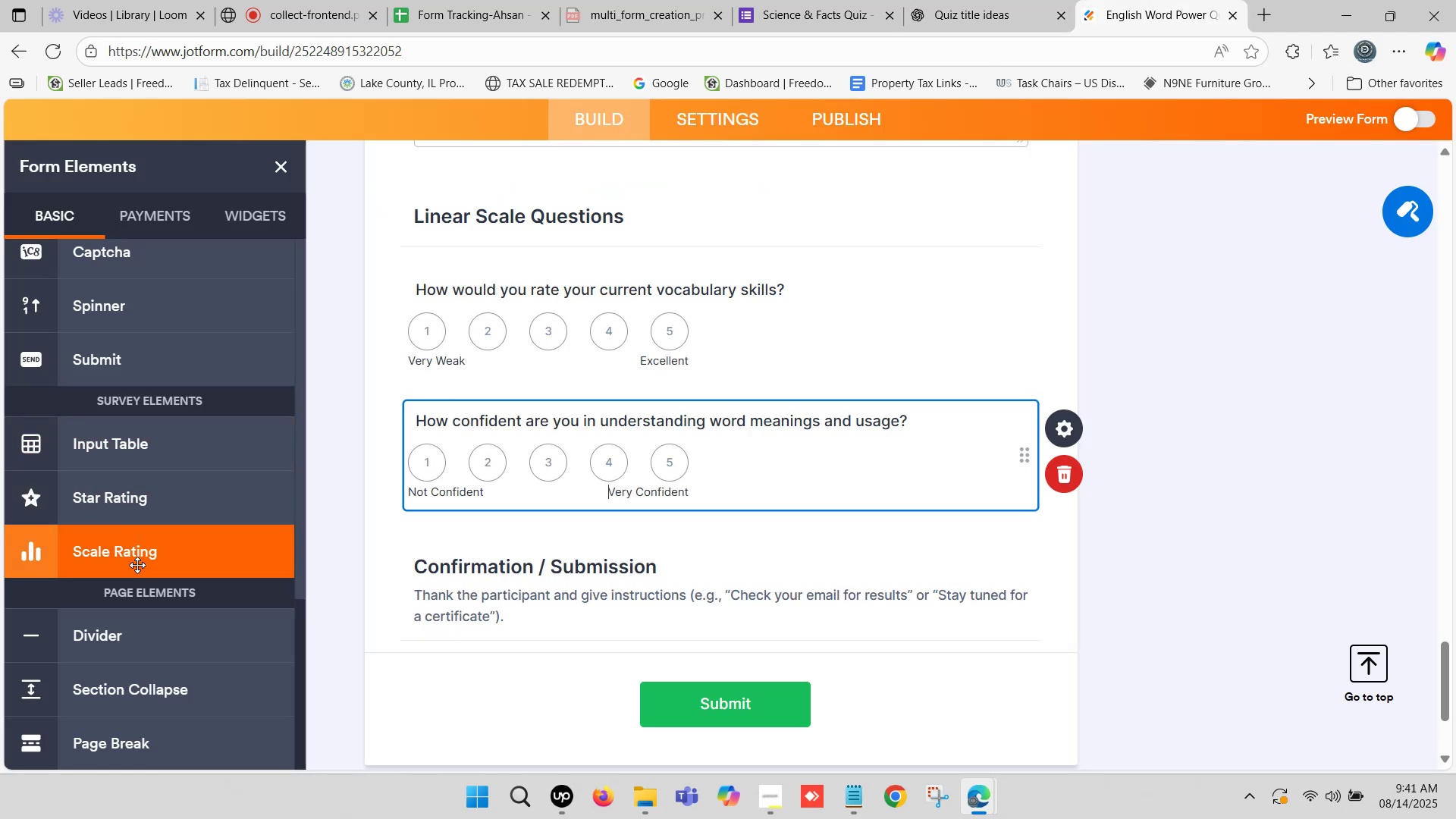 
left_click_drag(start_coordinate=[137, 565], to_coordinate=[532, 557])
 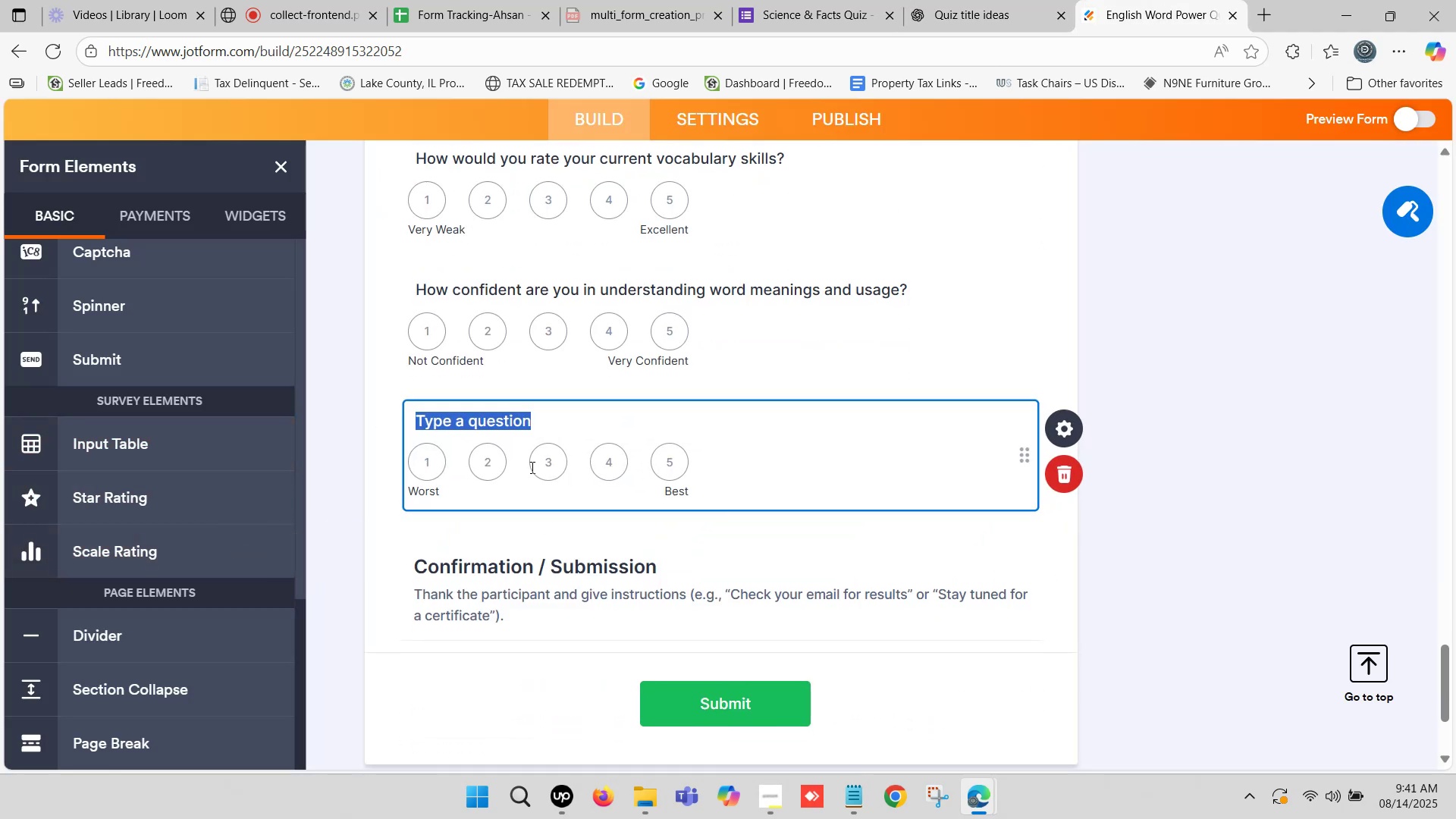 
key(Control+ControlLeft)
 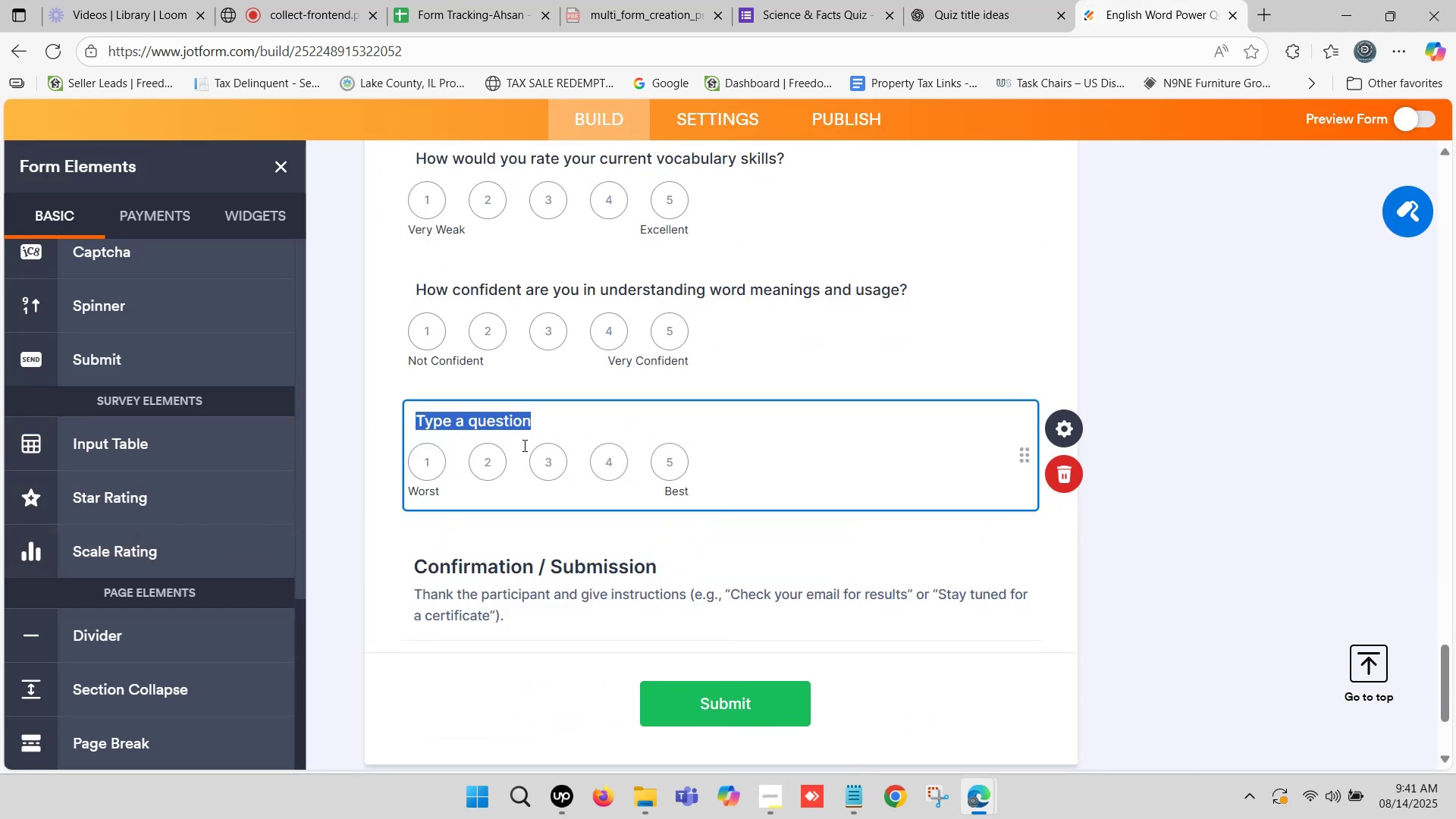 
key(Control+V)
 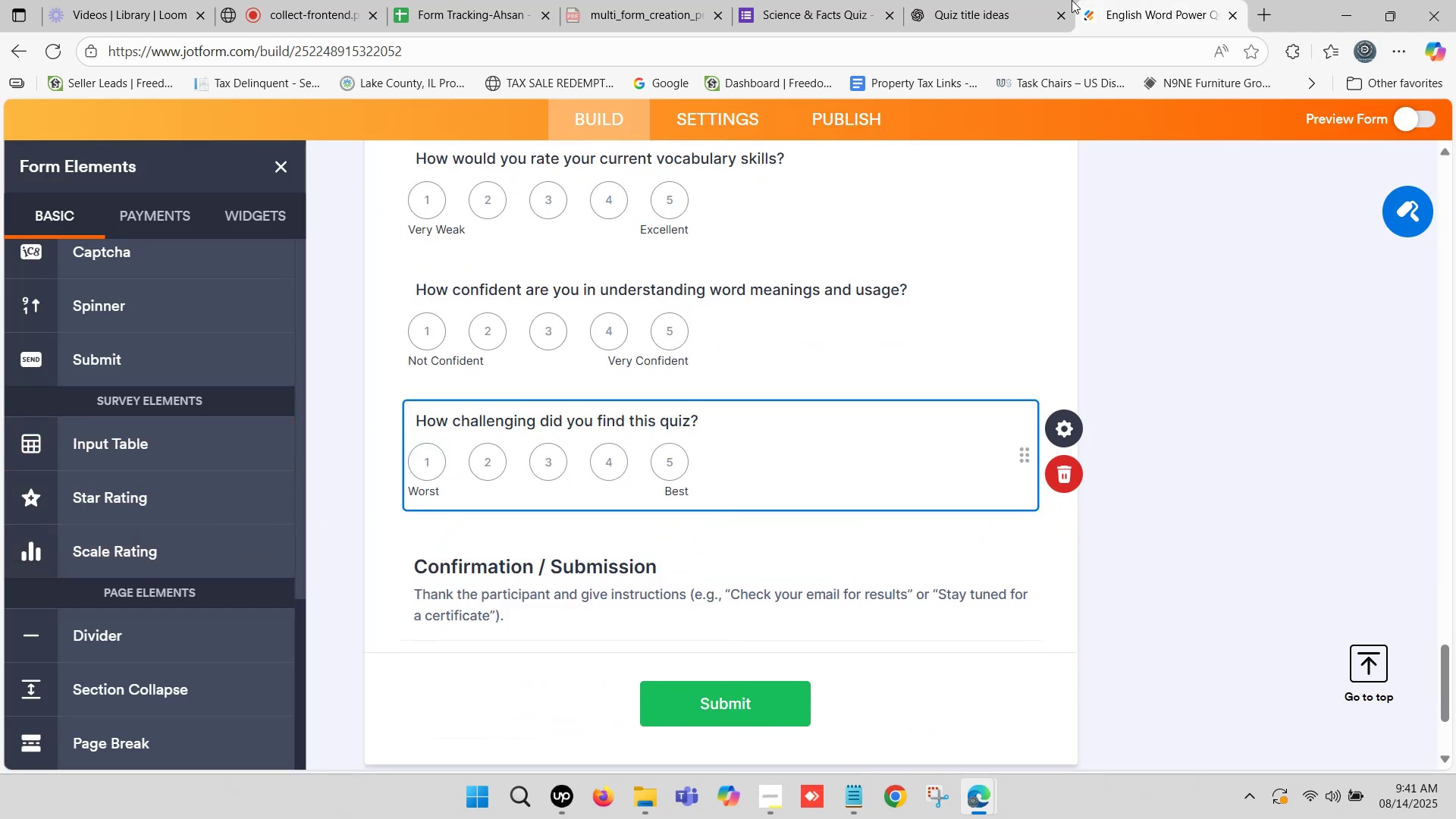 
left_click([1030, 0])
 